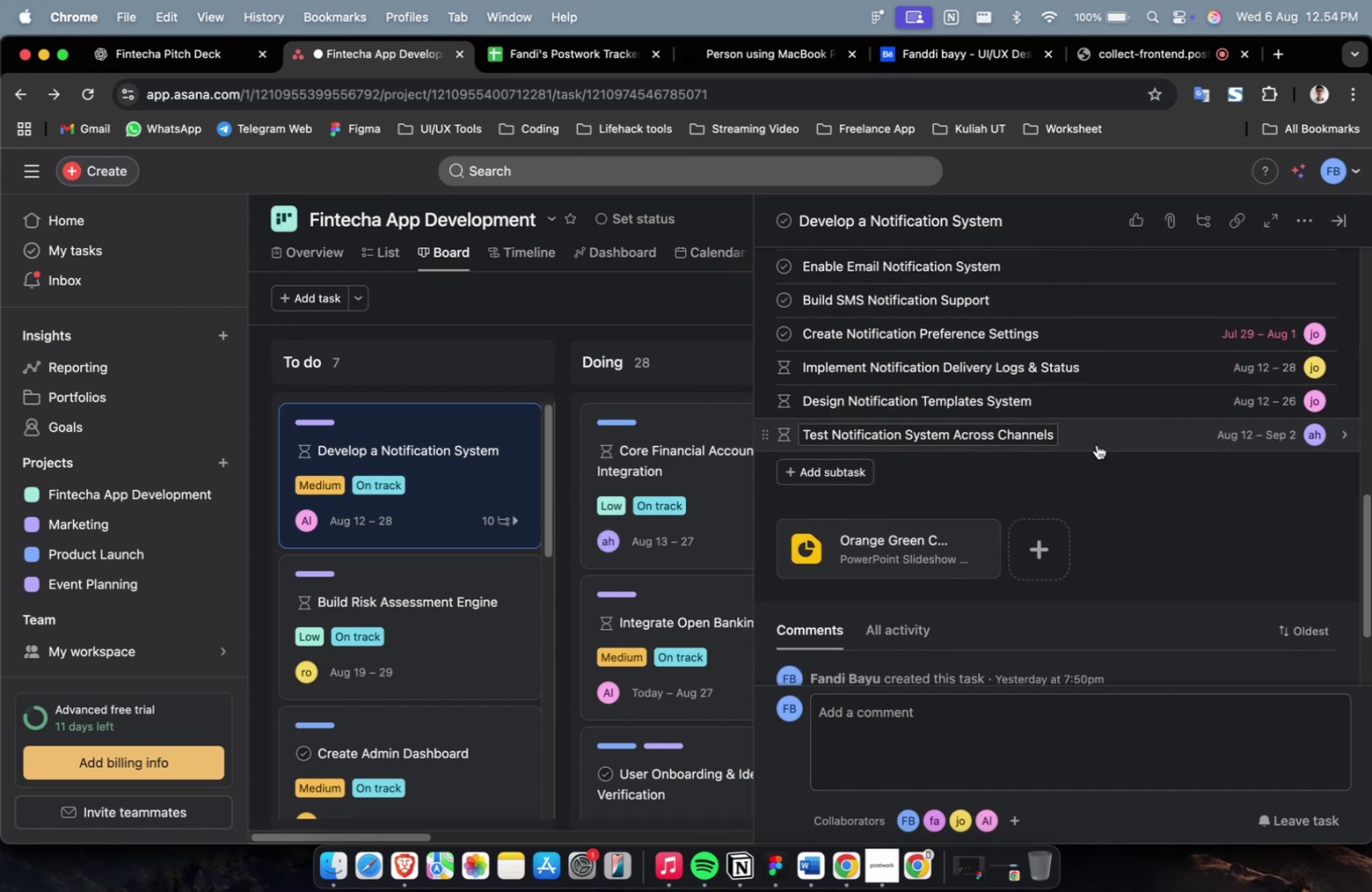 
scroll: coordinate [1096, 444], scroll_direction: up, amount: 2.0
 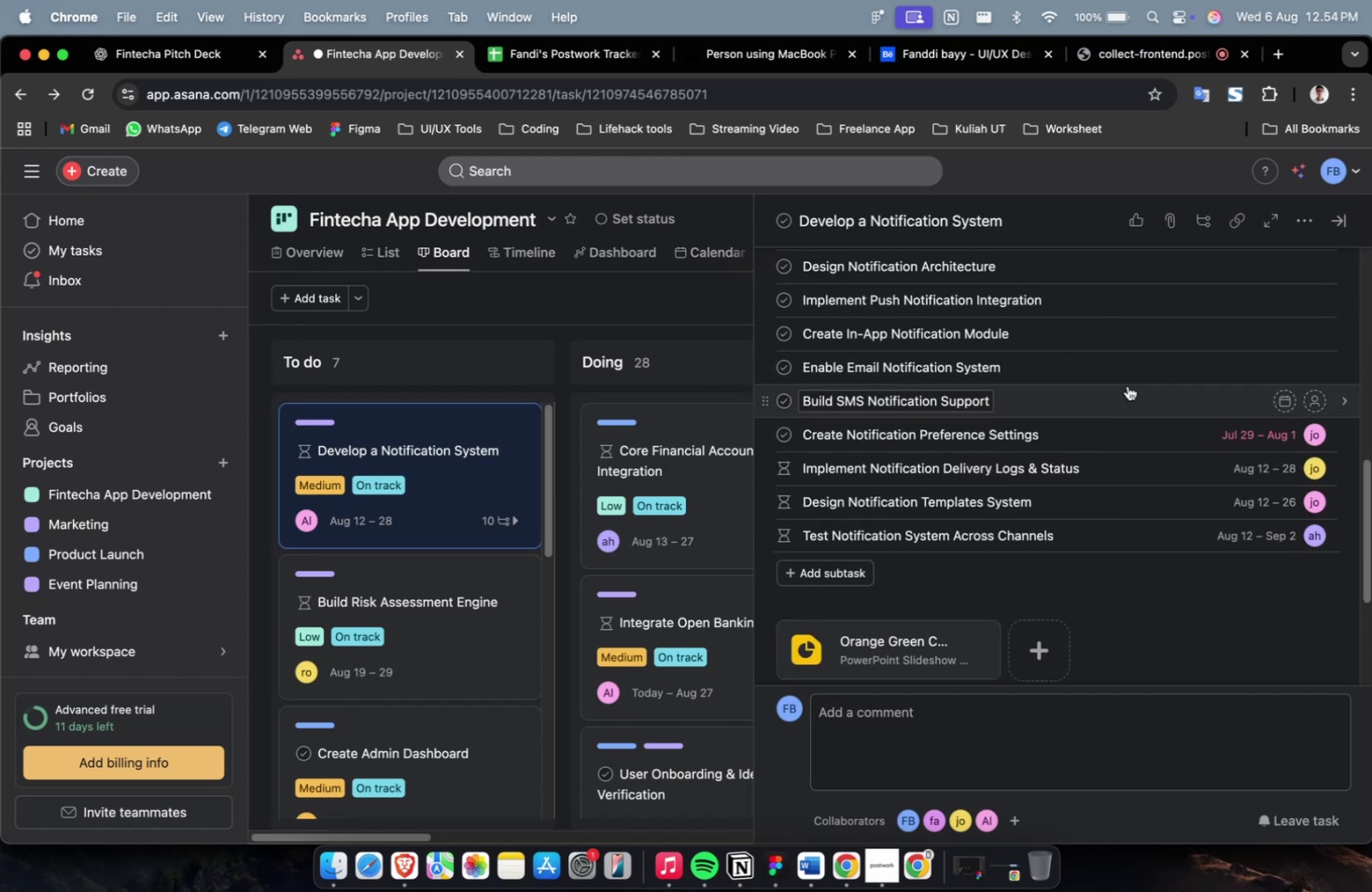 
left_click([1122, 398])
 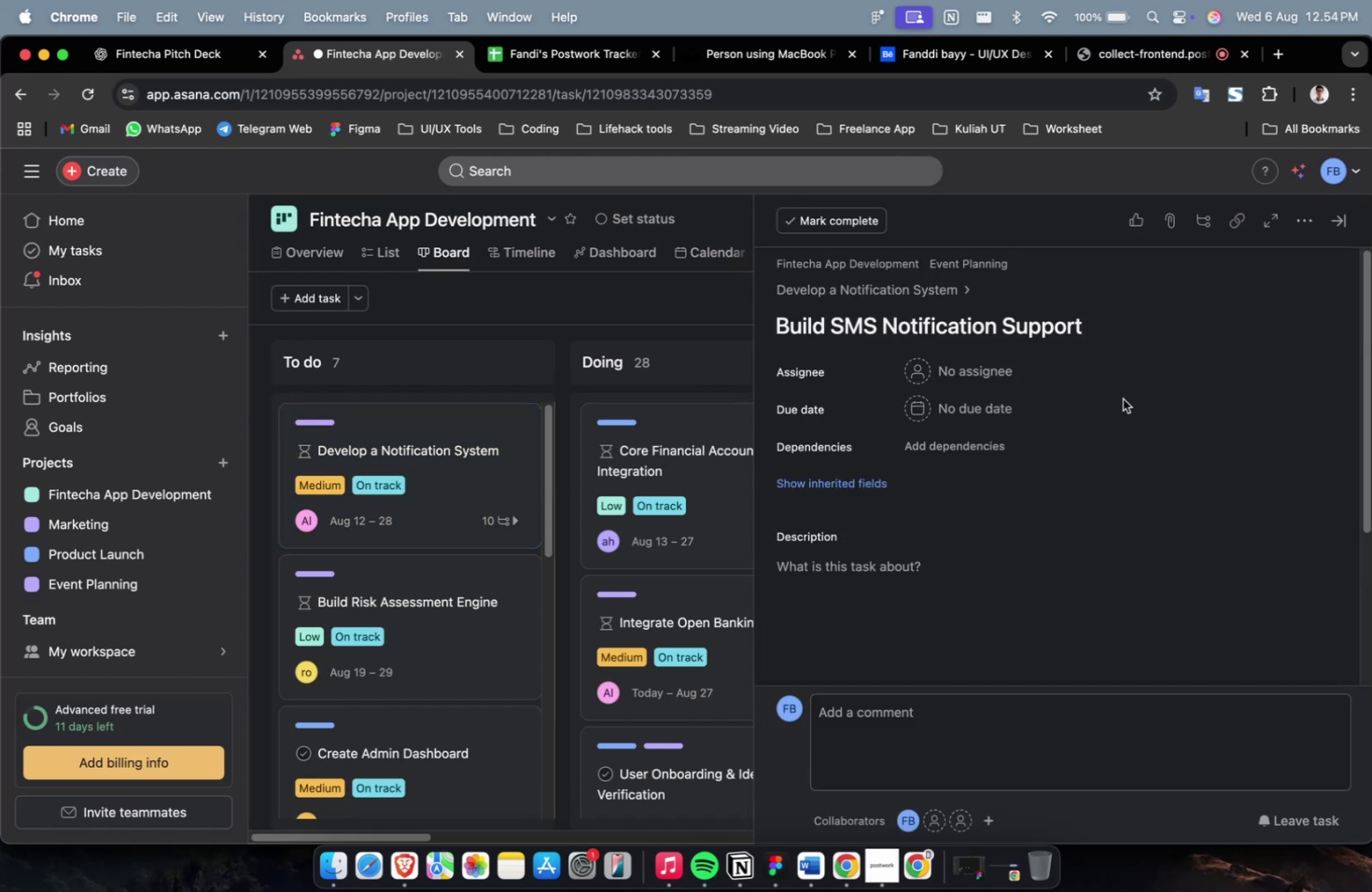 
scroll: coordinate [1112, 397], scroll_direction: down, amount: 1.0
 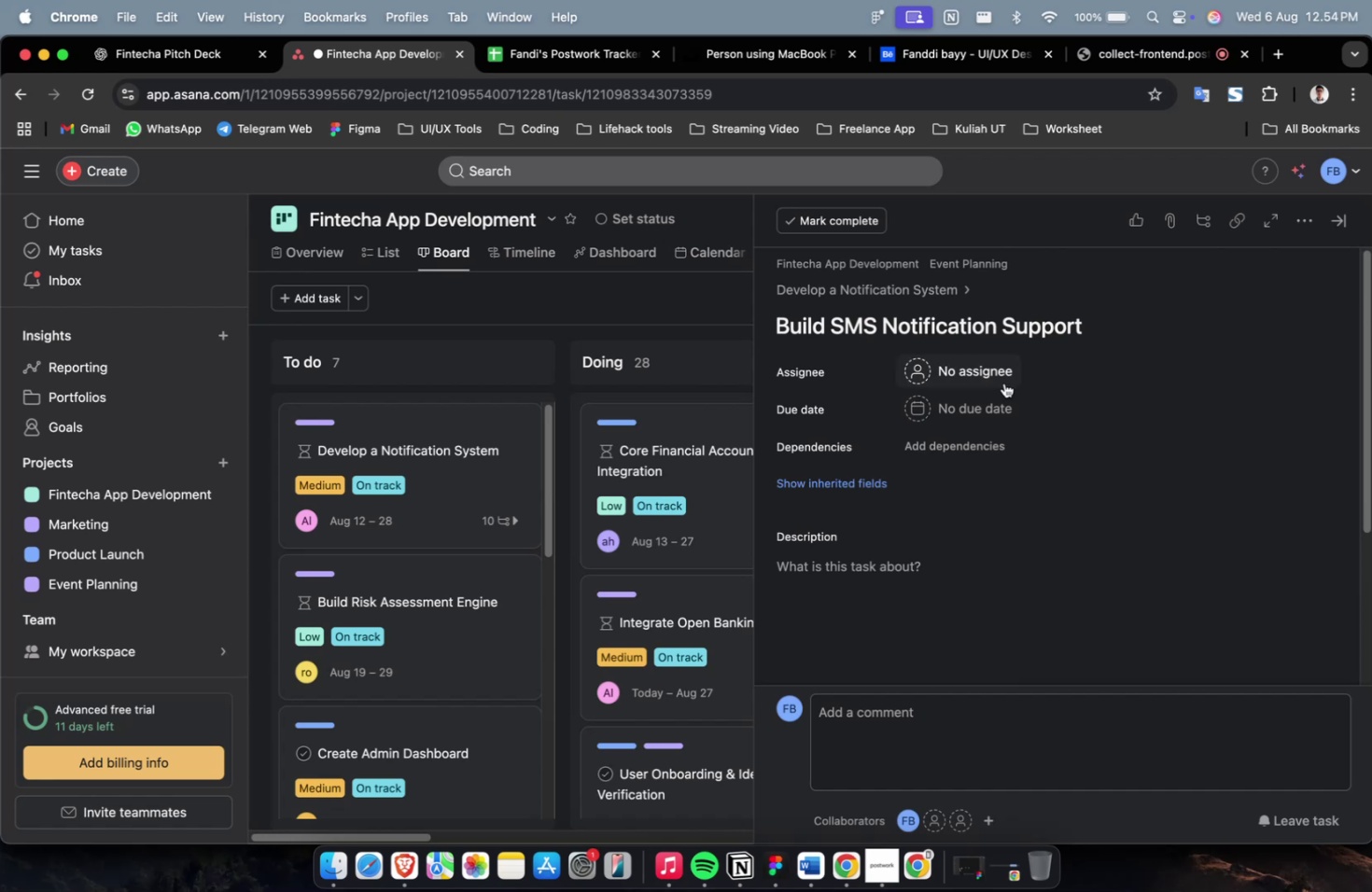 
left_click([1002, 382])
 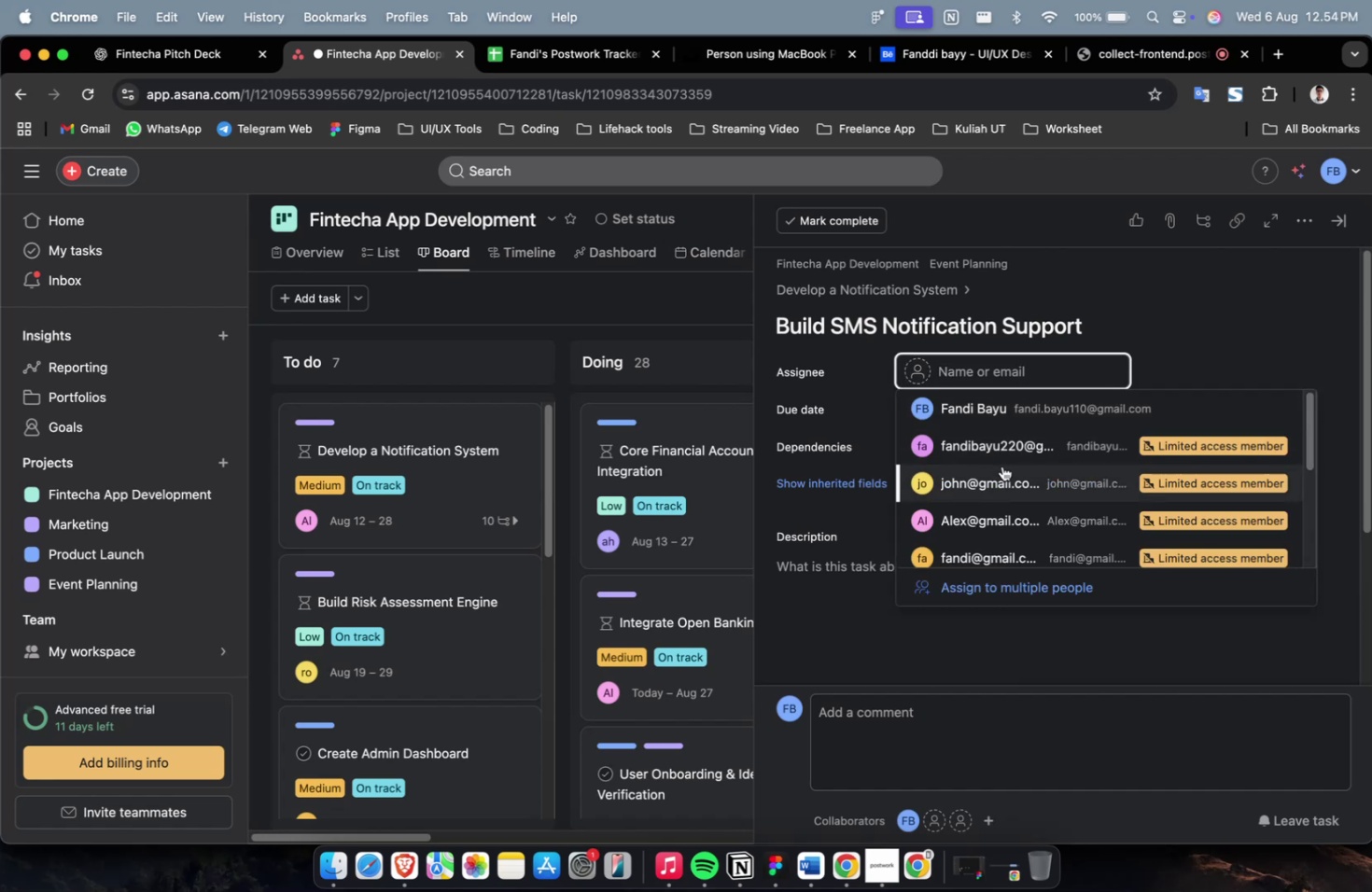 
left_click([1005, 461])
 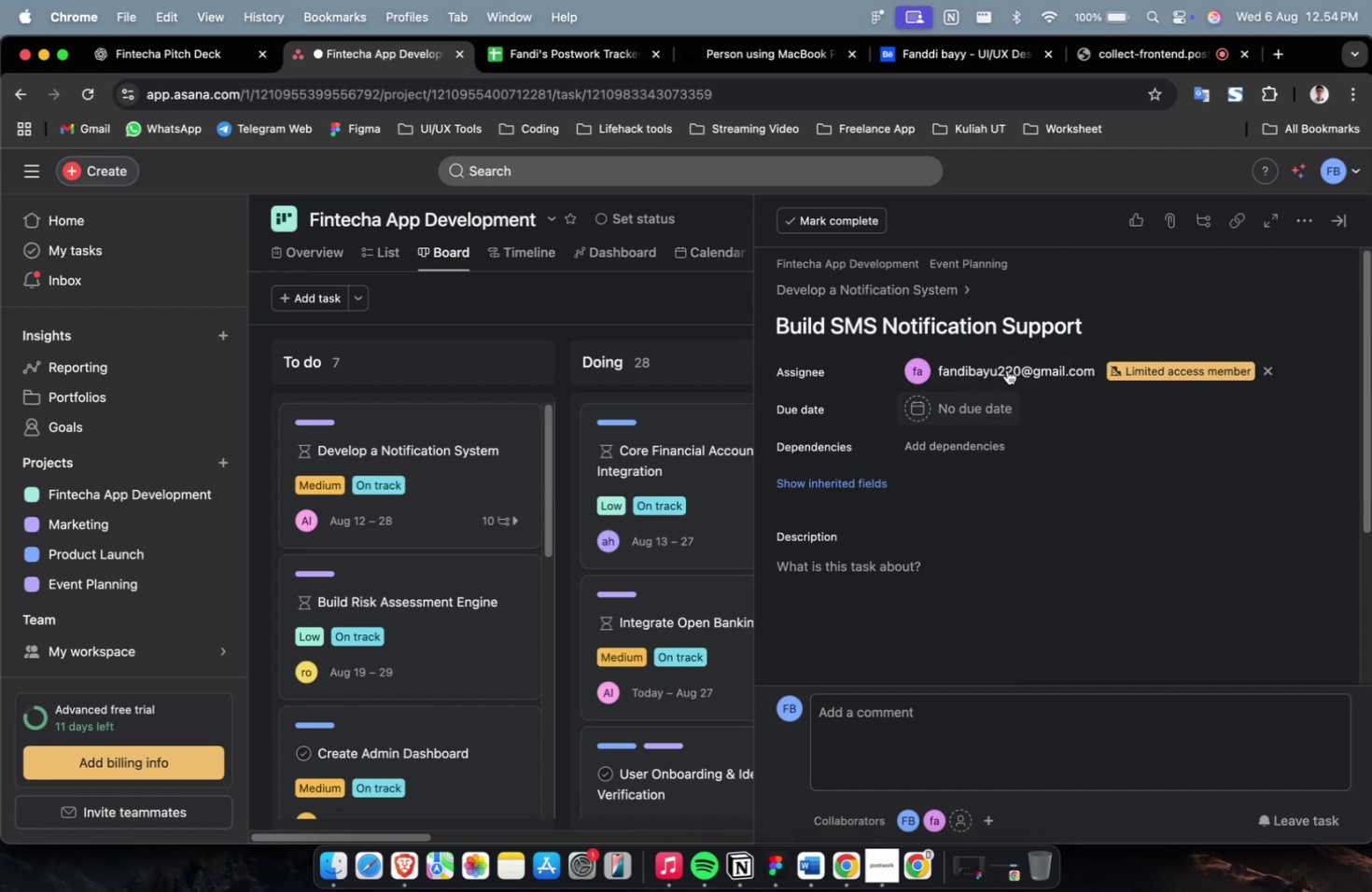 
left_click([1006, 366])
 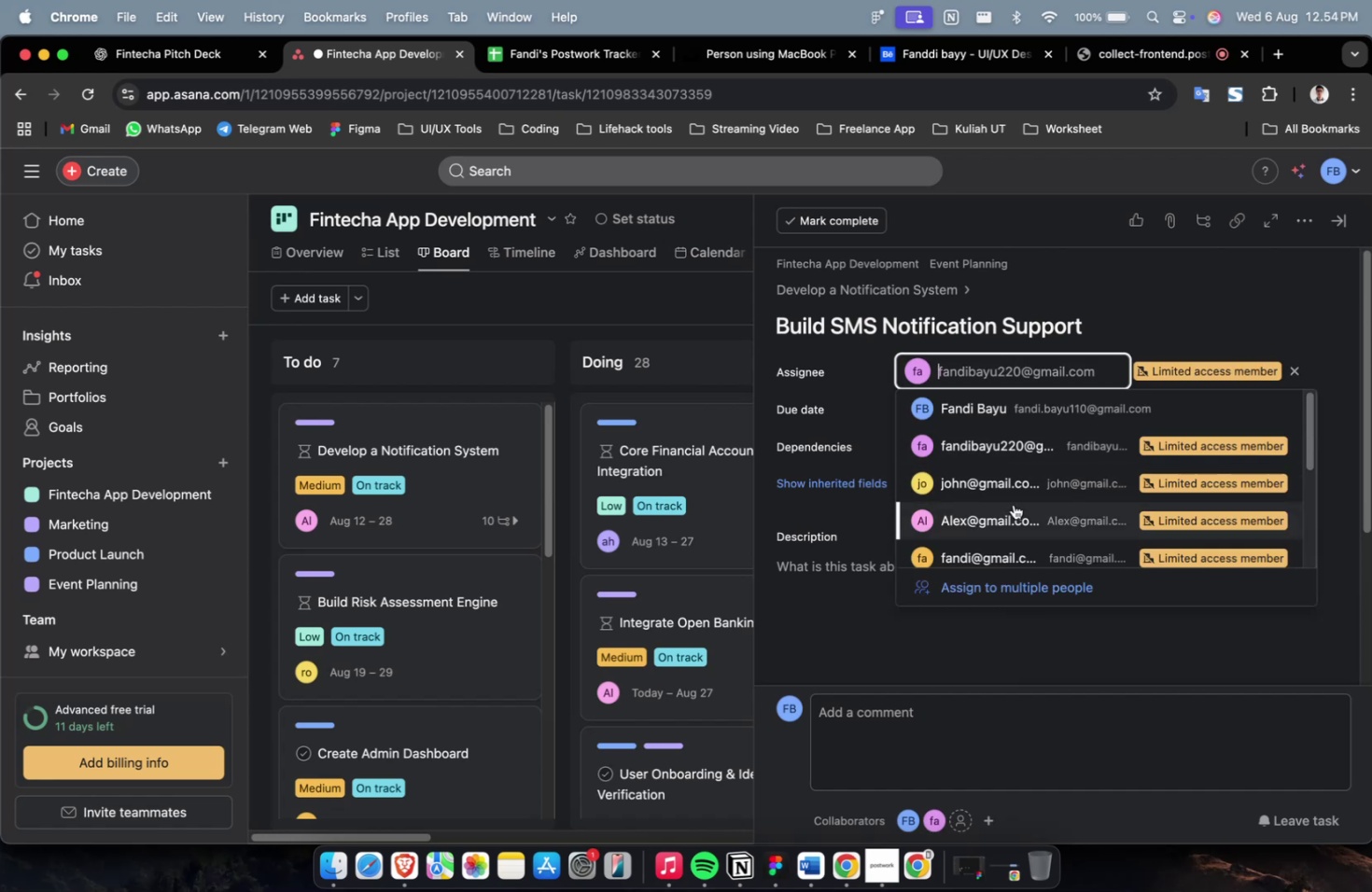 
left_click([1014, 506])
 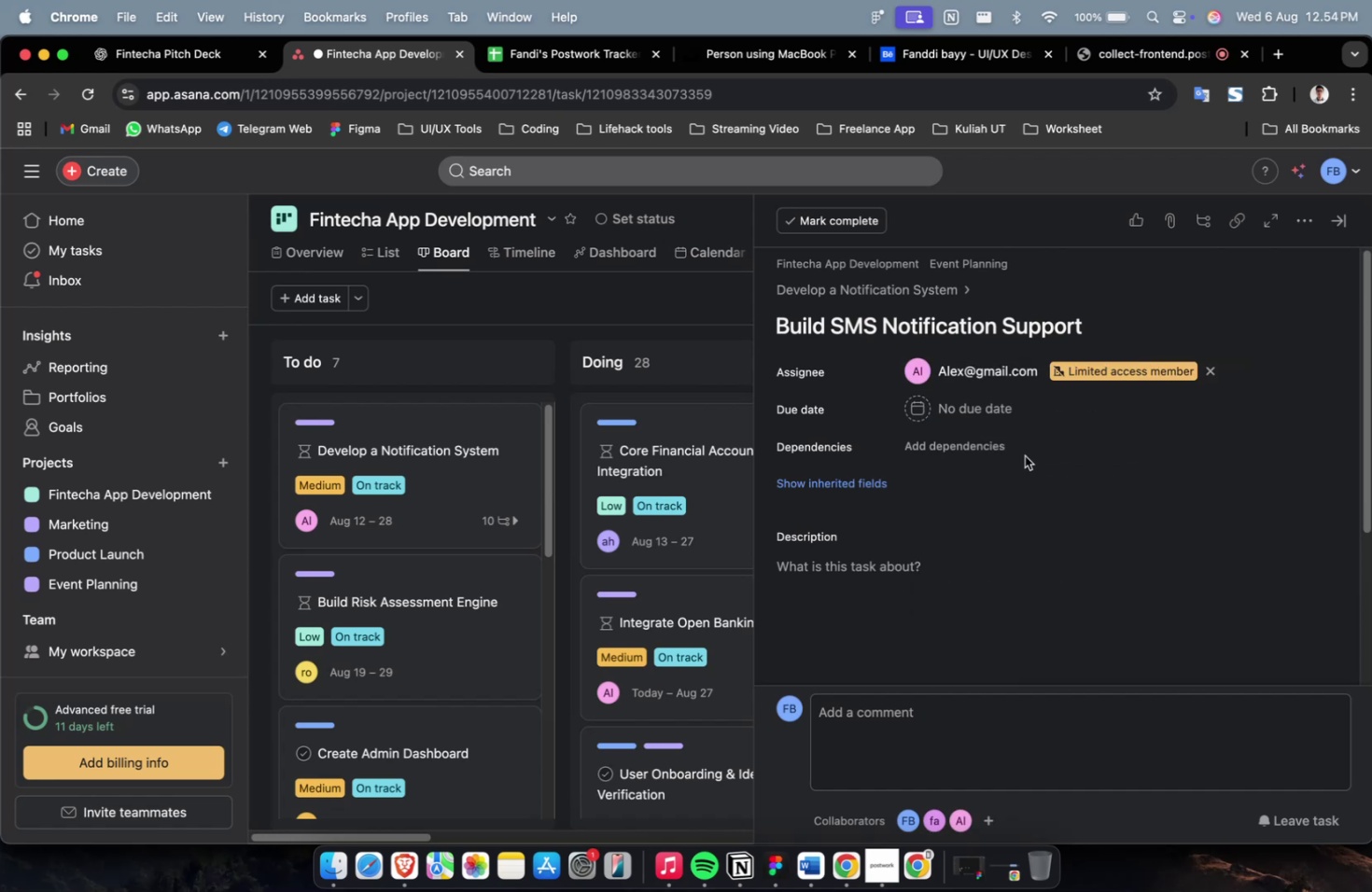 
left_click([996, 379])
 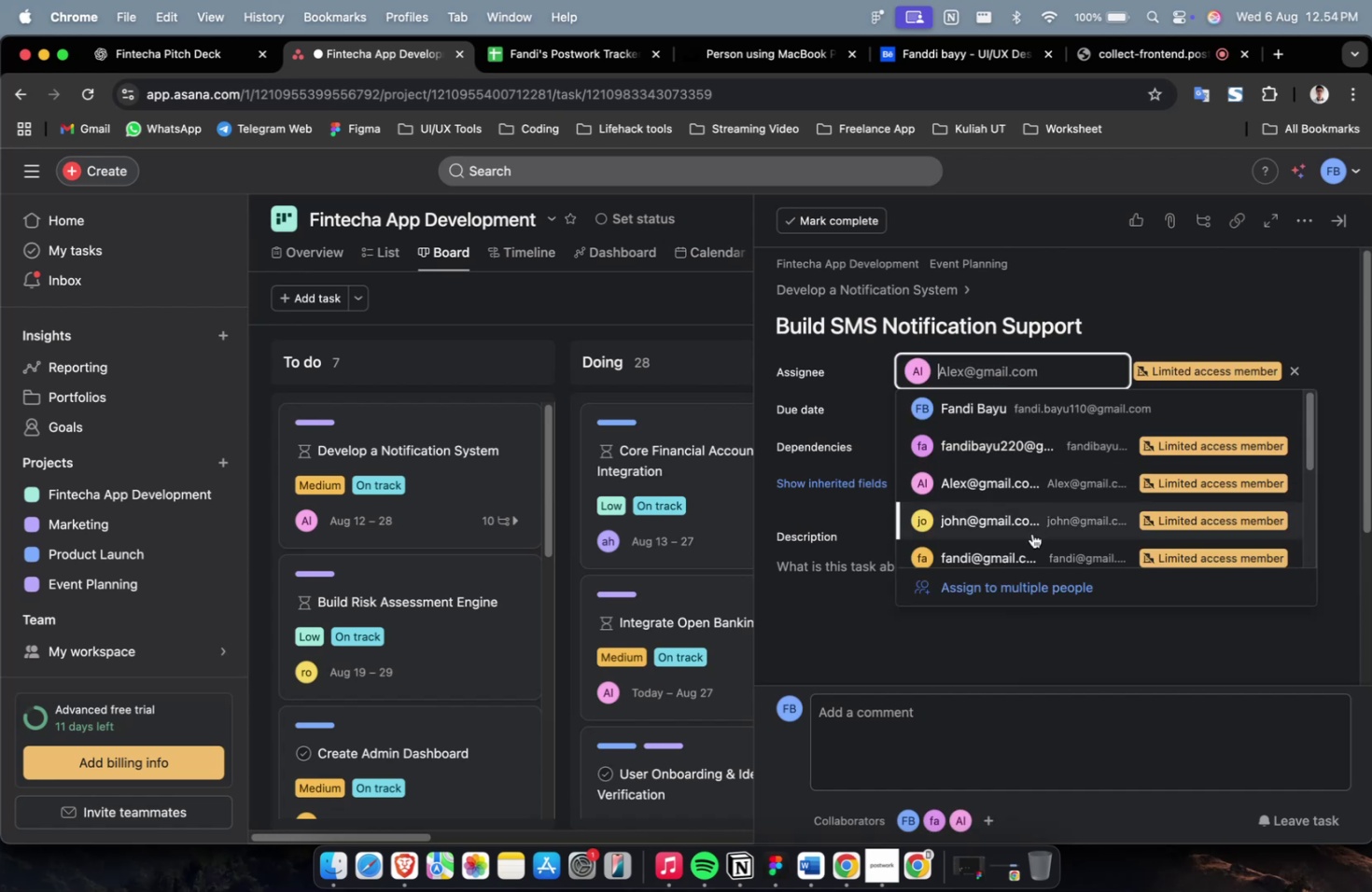 
scroll: coordinate [1028, 508], scroll_direction: down, amount: 14.0
 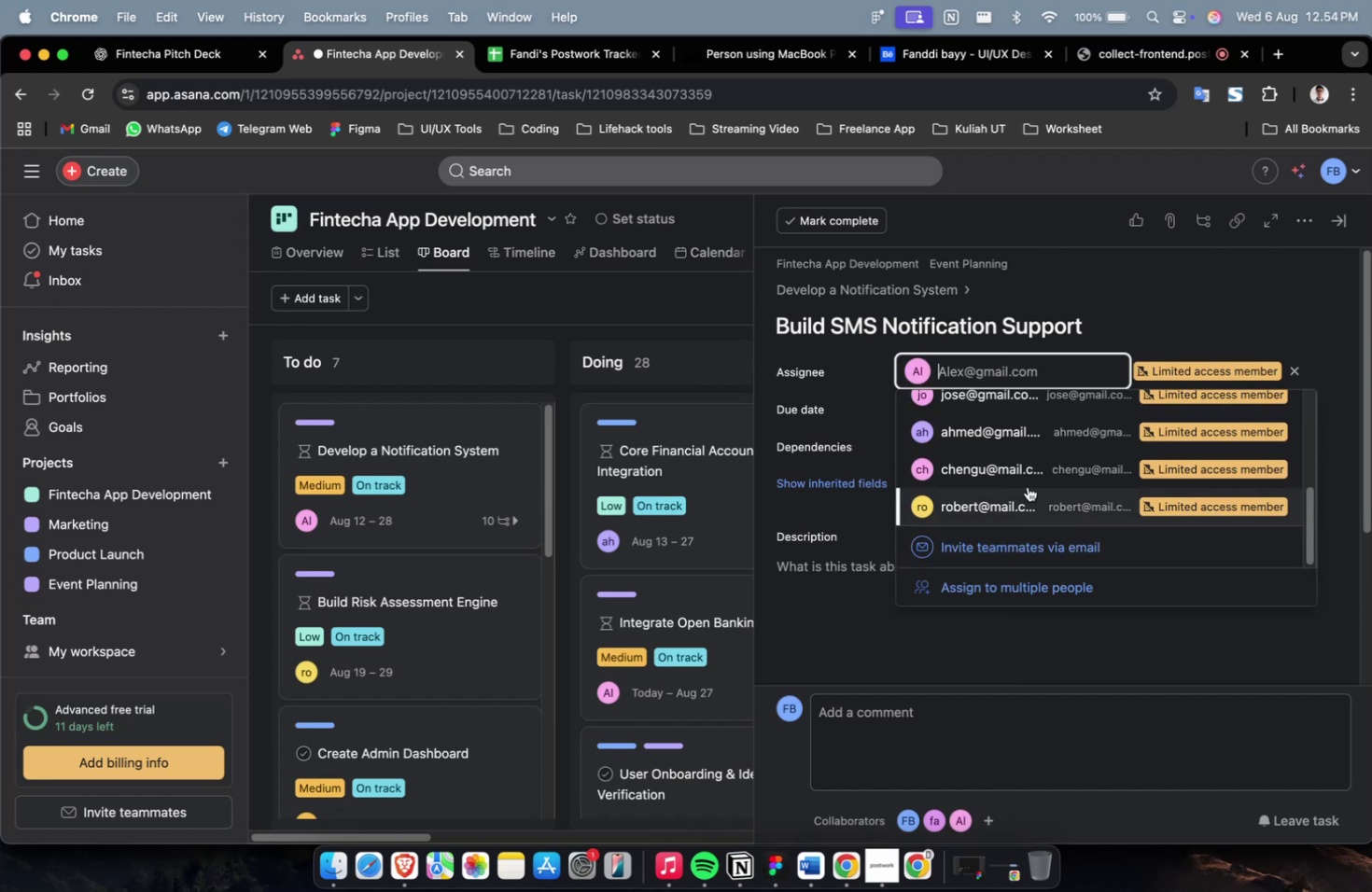 
left_click([1026, 477])
 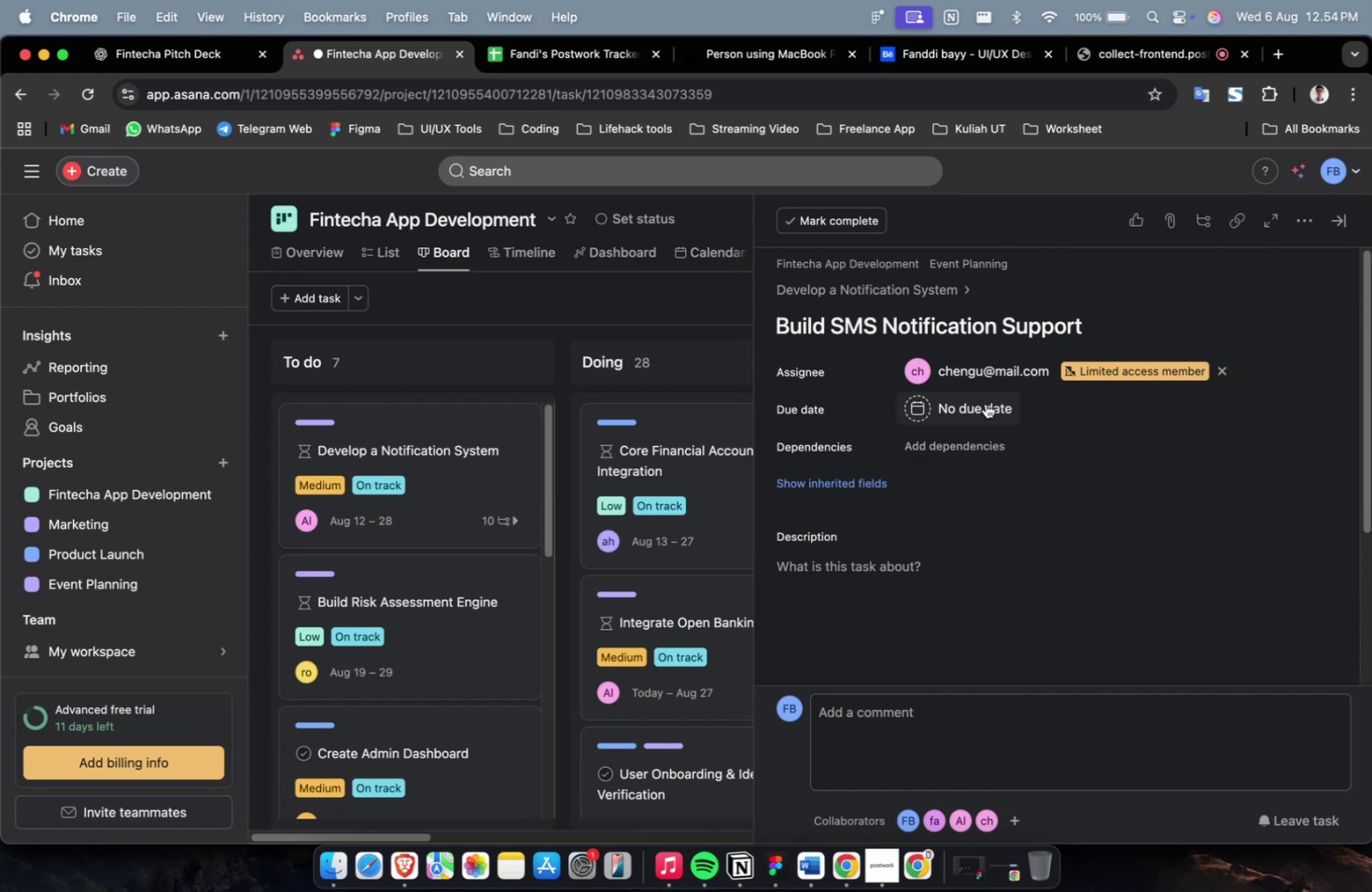 
double_click([985, 403])
 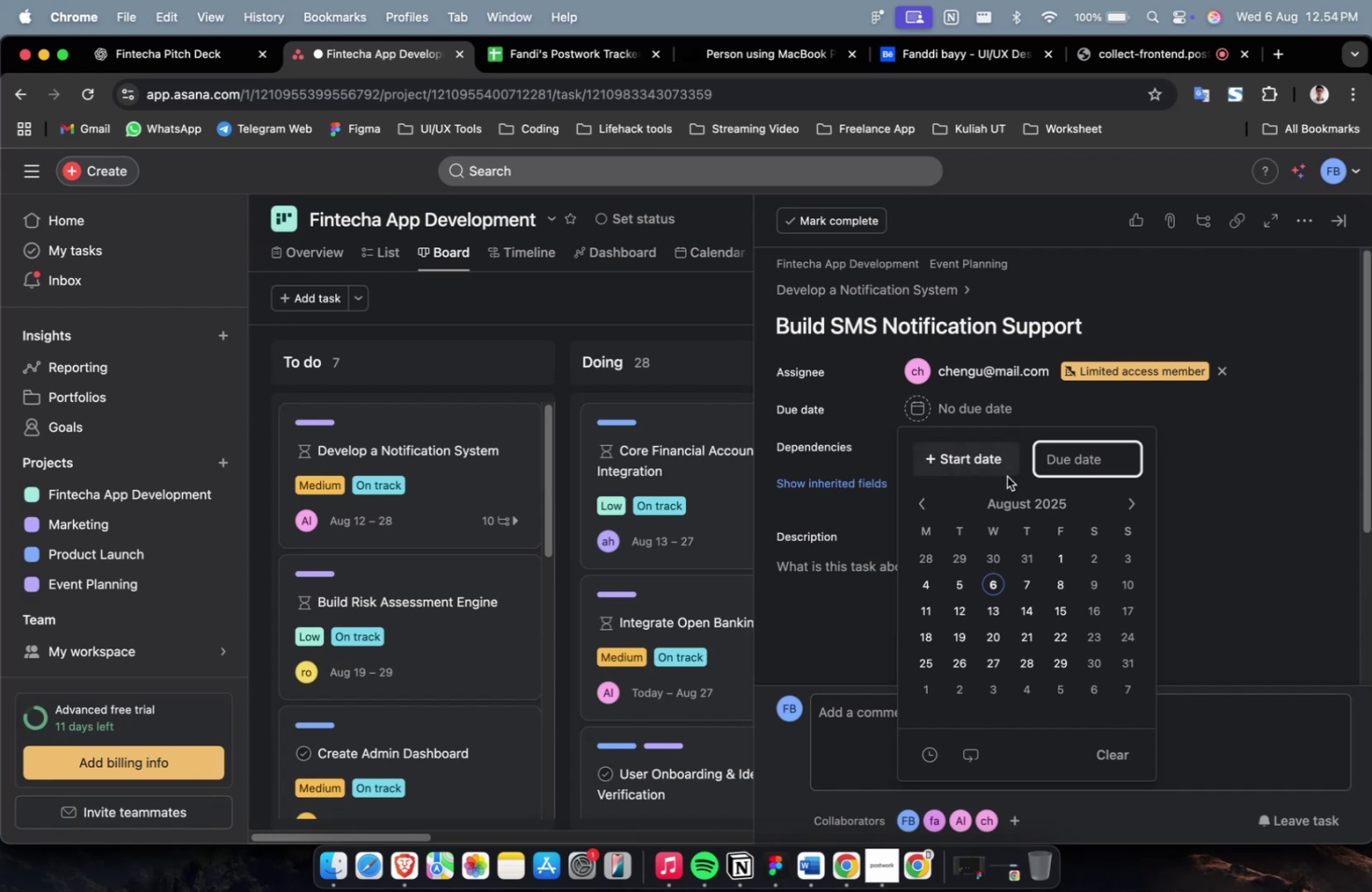 
left_click([980, 466])
 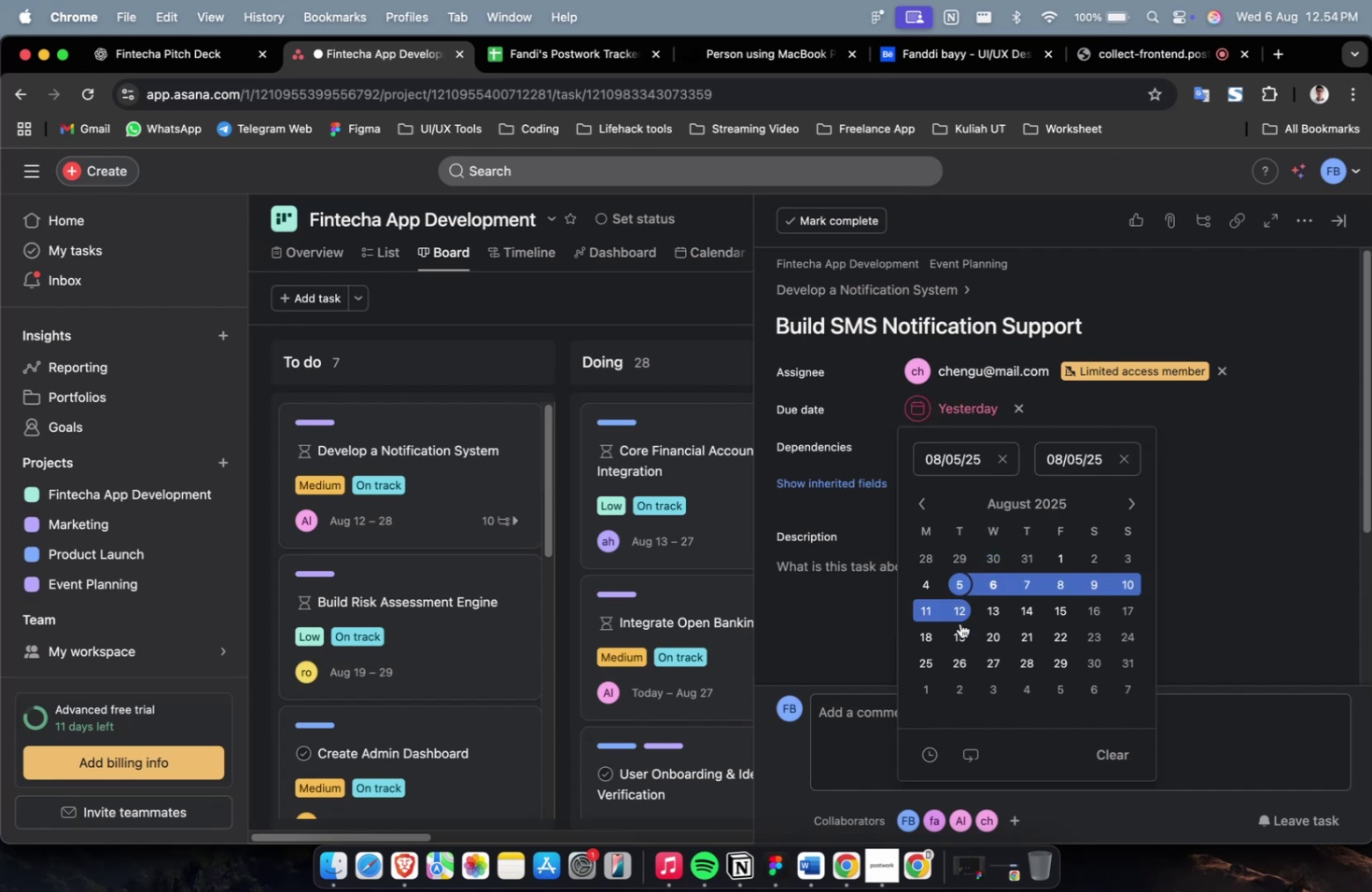 
double_click([958, 654])
 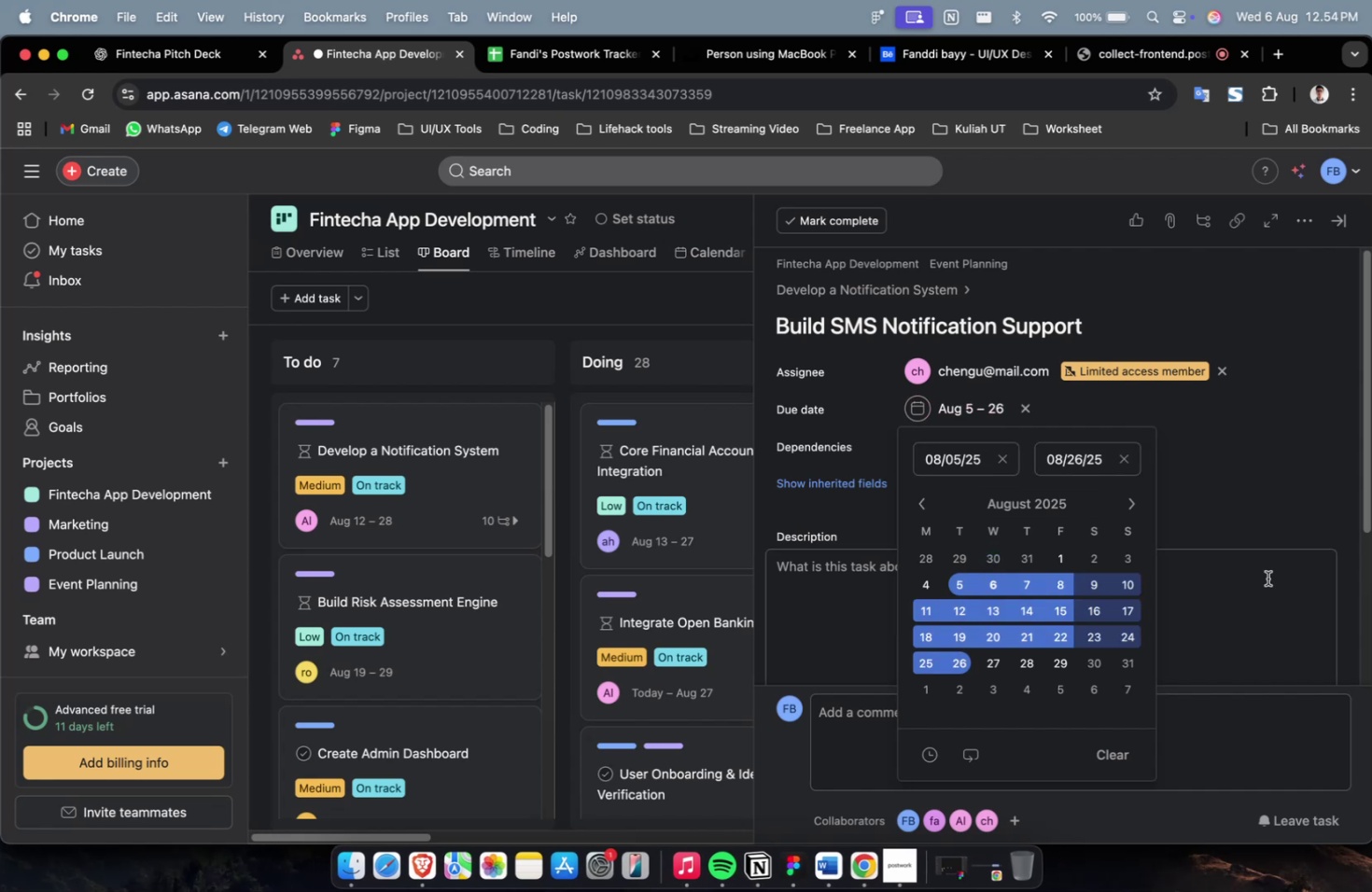 
triple_click([1267, 578])
 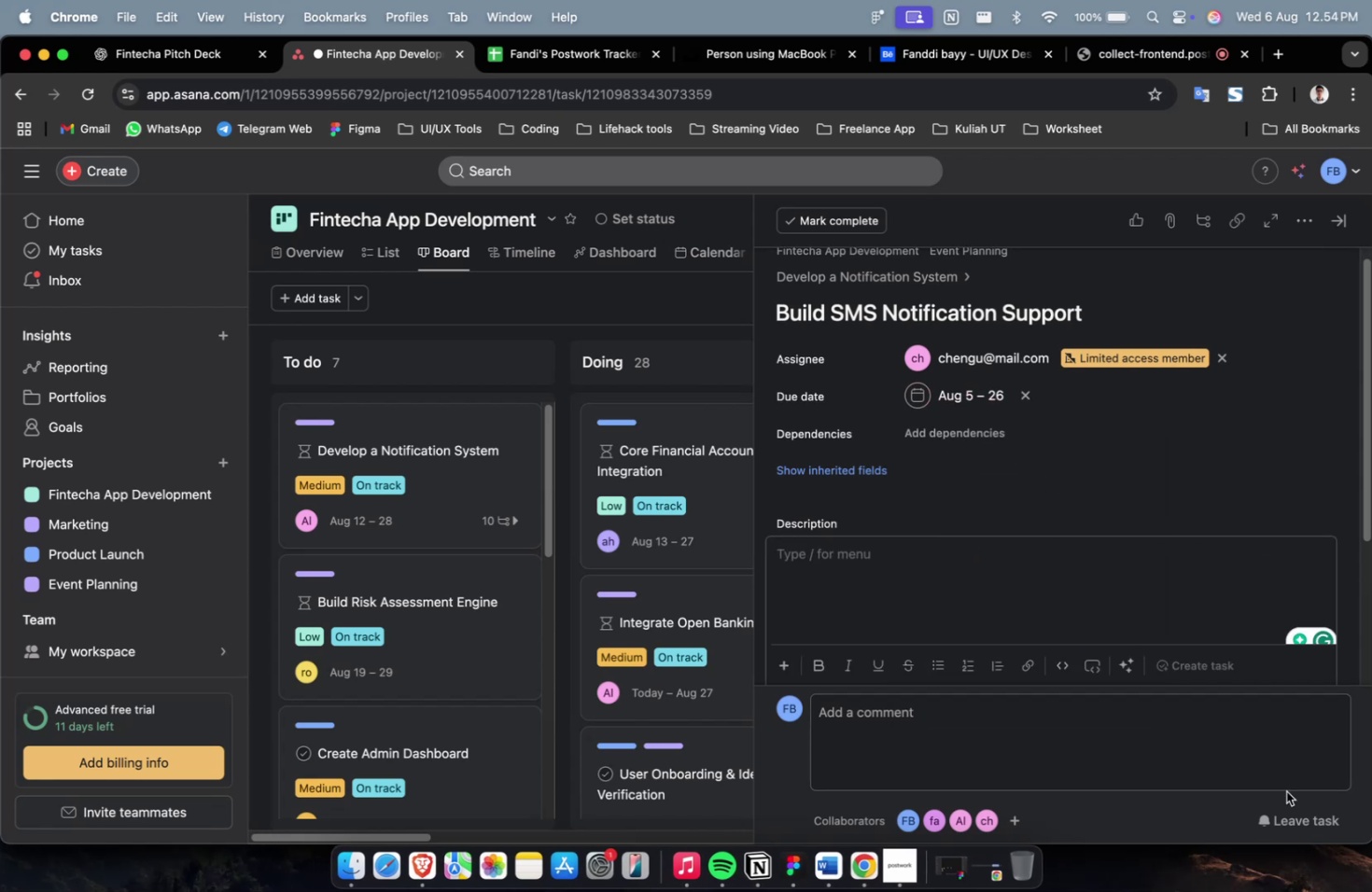 
left_click([1309, 813])
 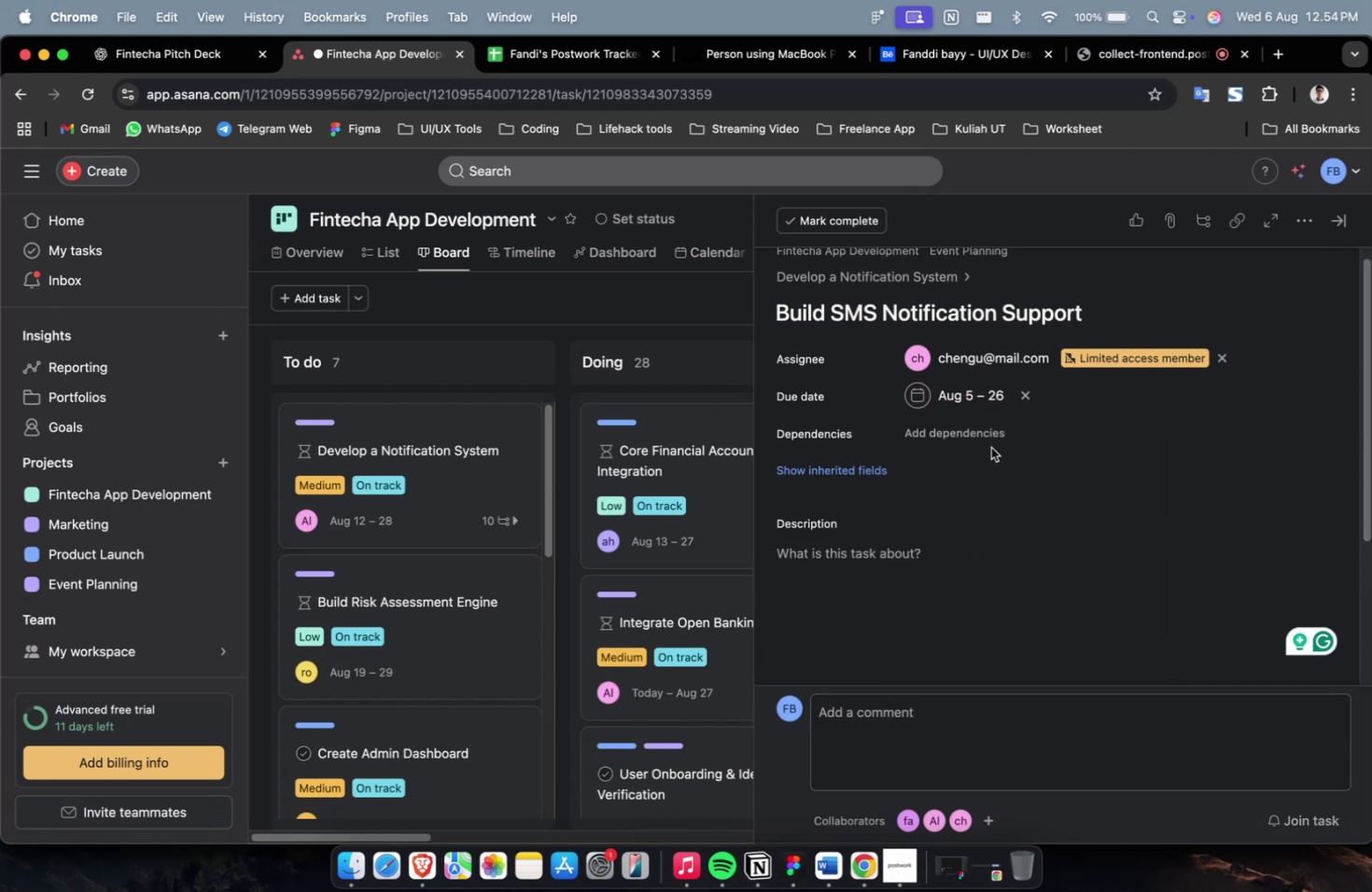 
double_click([989, 439])
 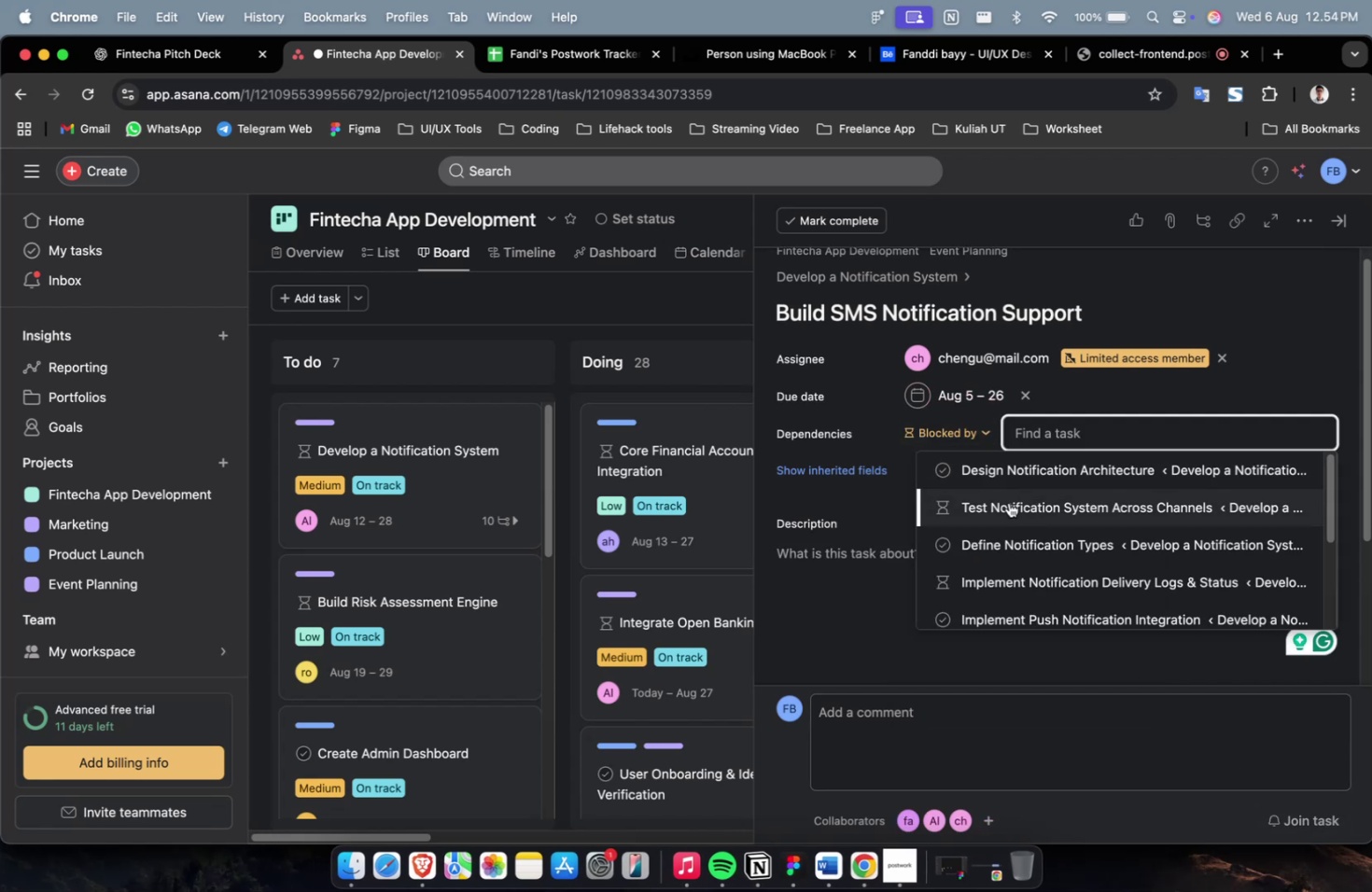 
left_click([1008, 502])
 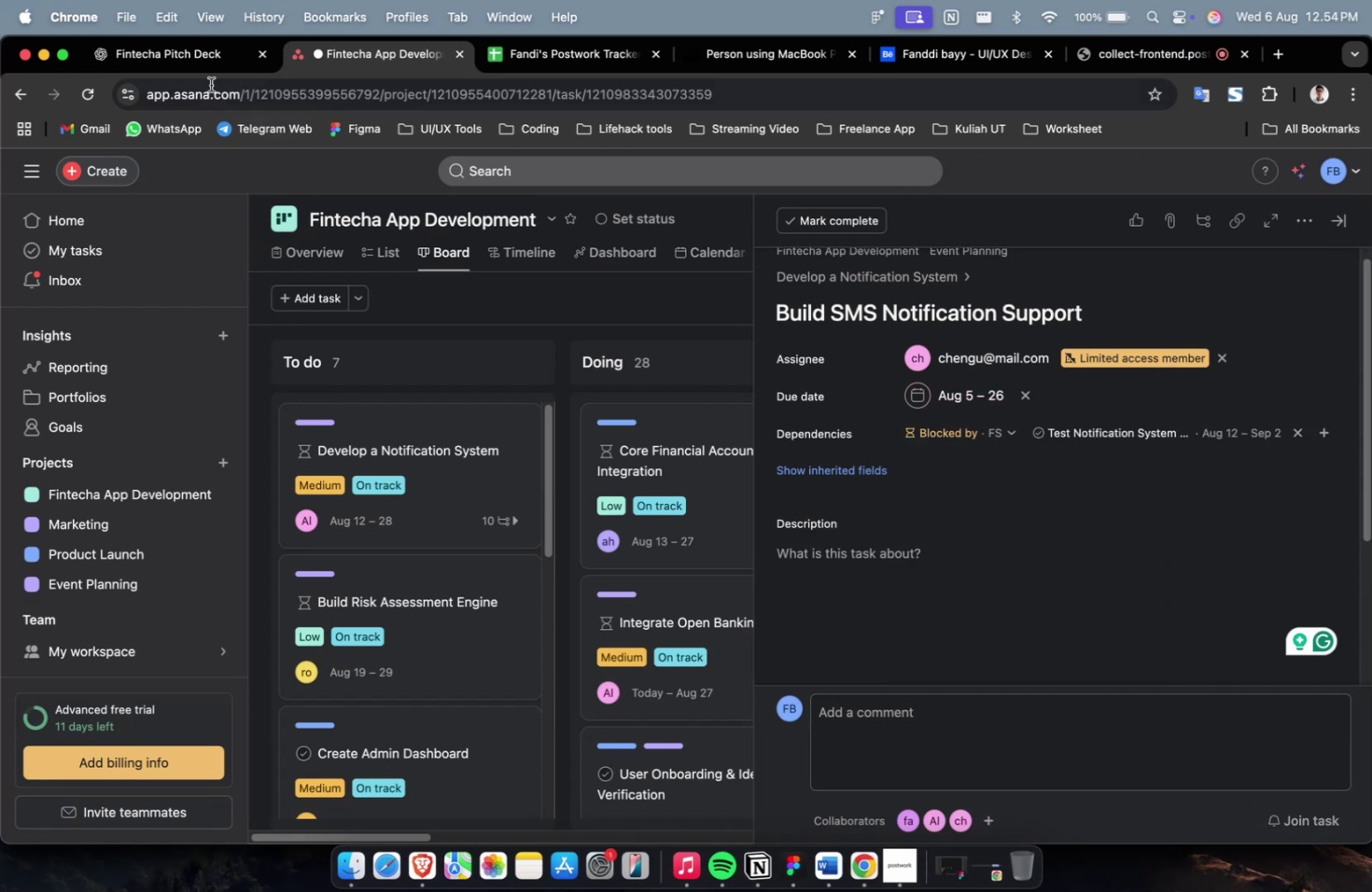 
left_click([182, 38])
 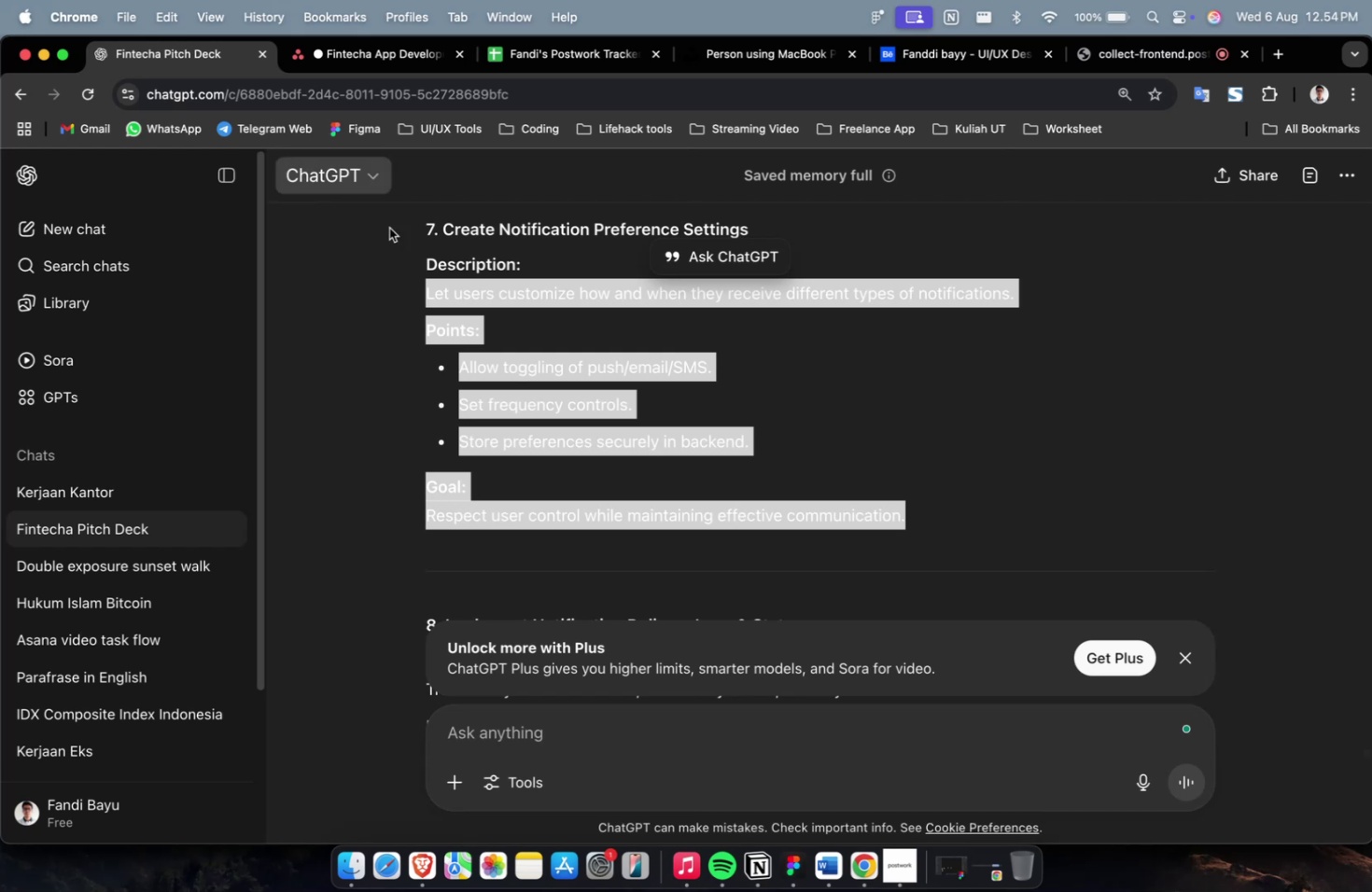 
scroll: coordinate [686, 417], scroll_direction: up, amount: 11.0
 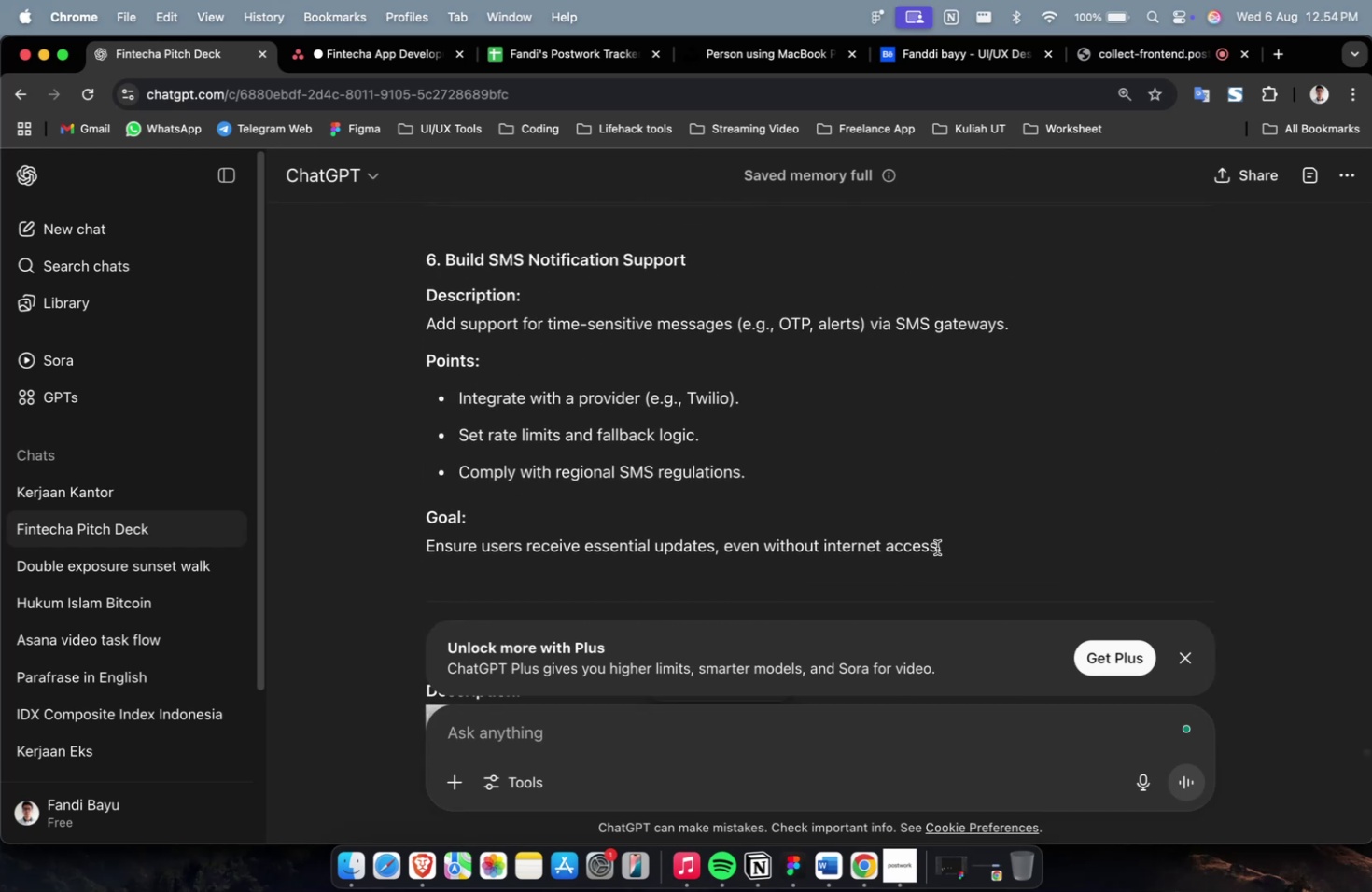 
left_click_drag(start_coordinate=[953, 547], to_coordinate=[403, 333])
 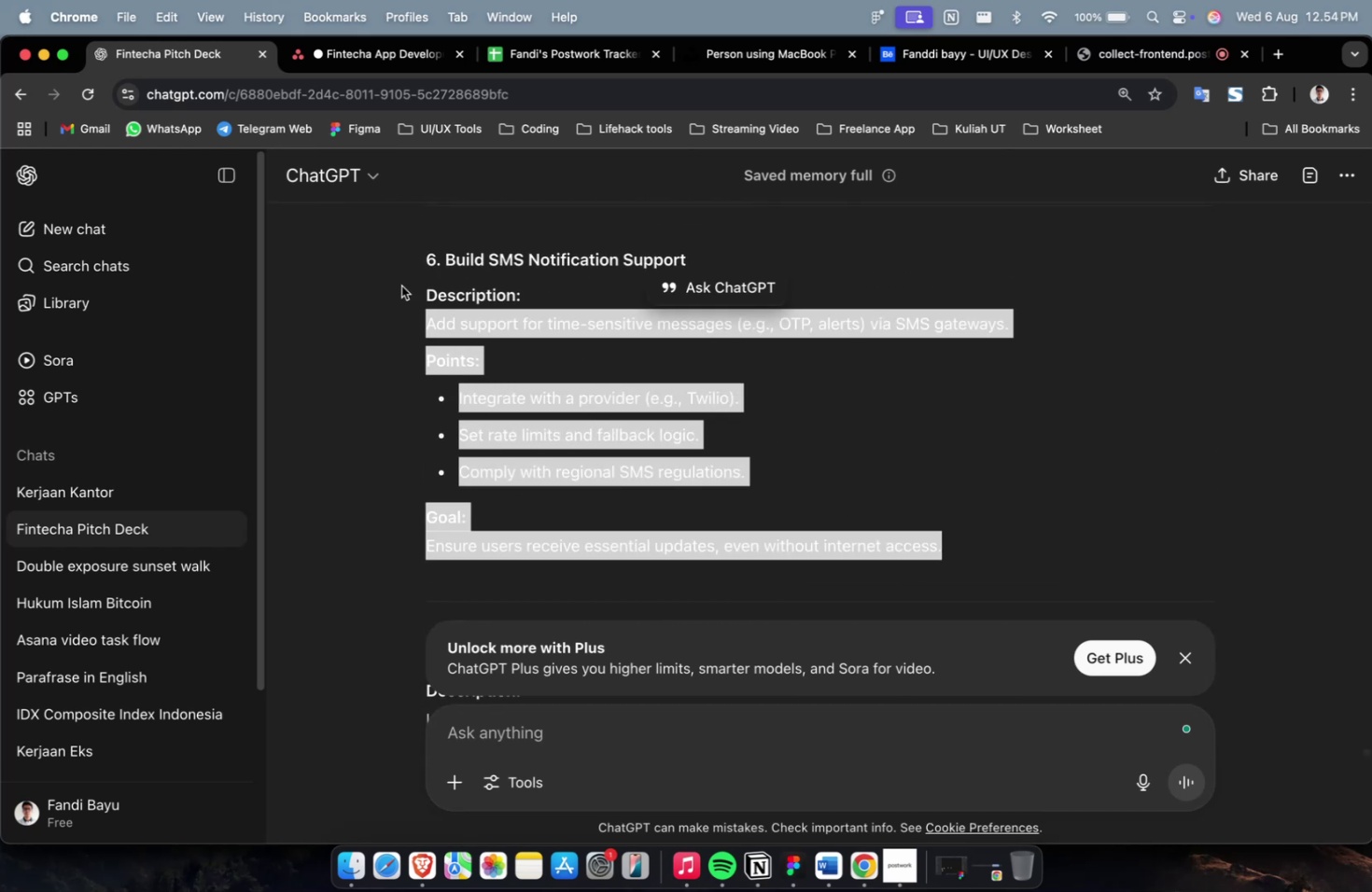 
key(Meta+C)
 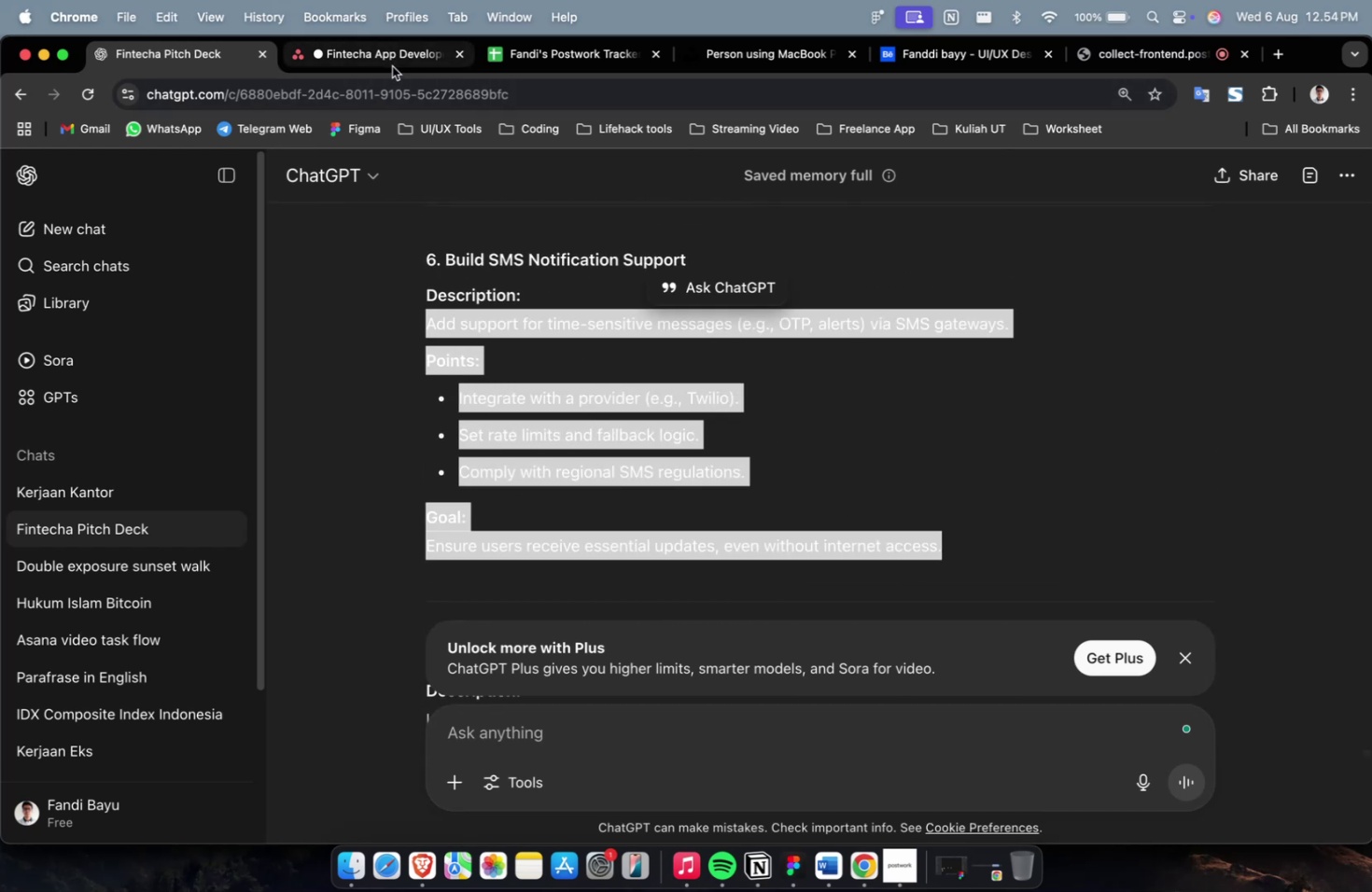 
left_click([392, 66])
 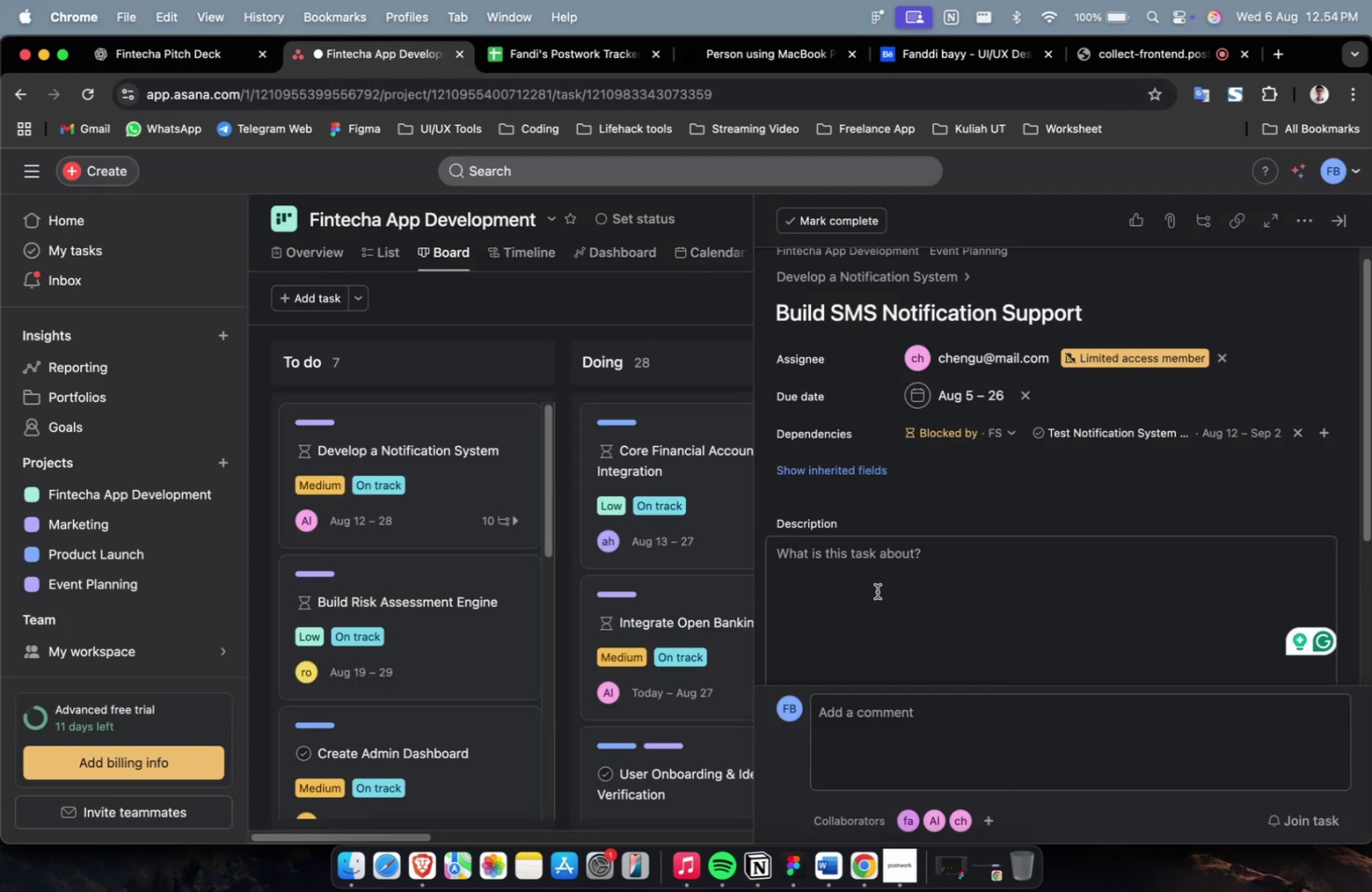 
double_click([879, 595])
 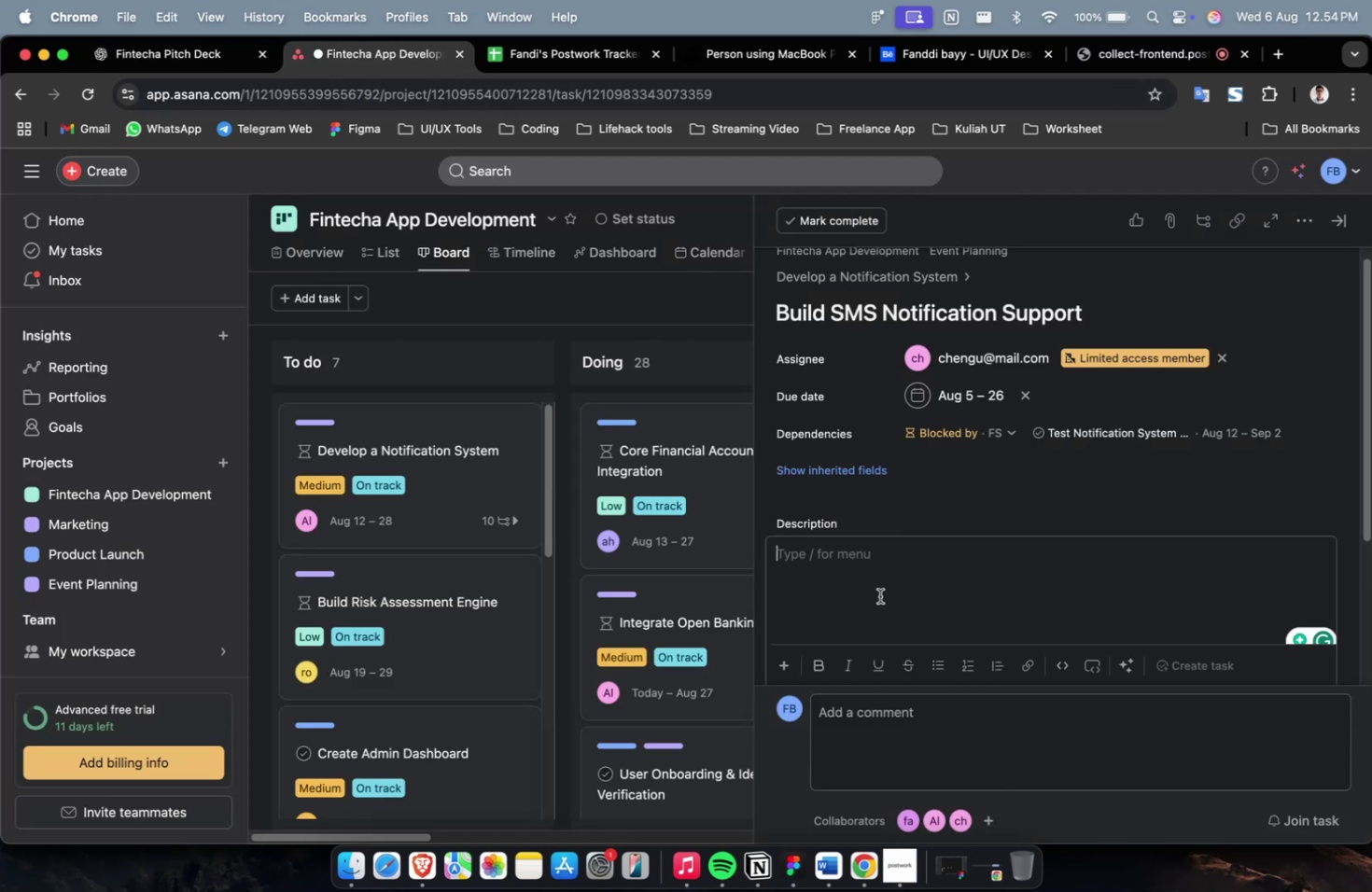 
key(Meta+V)
 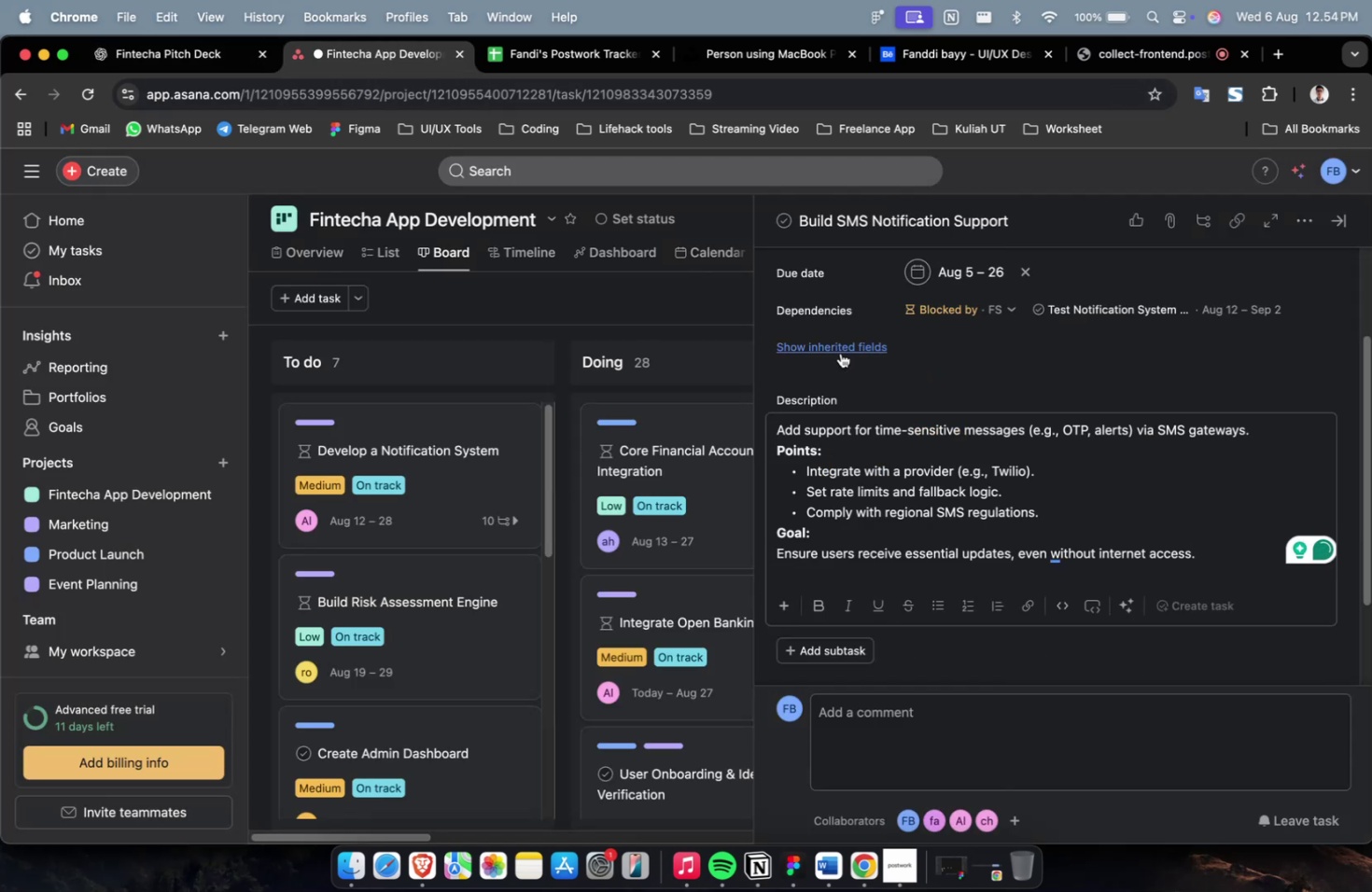 
left_click([841, 352])
 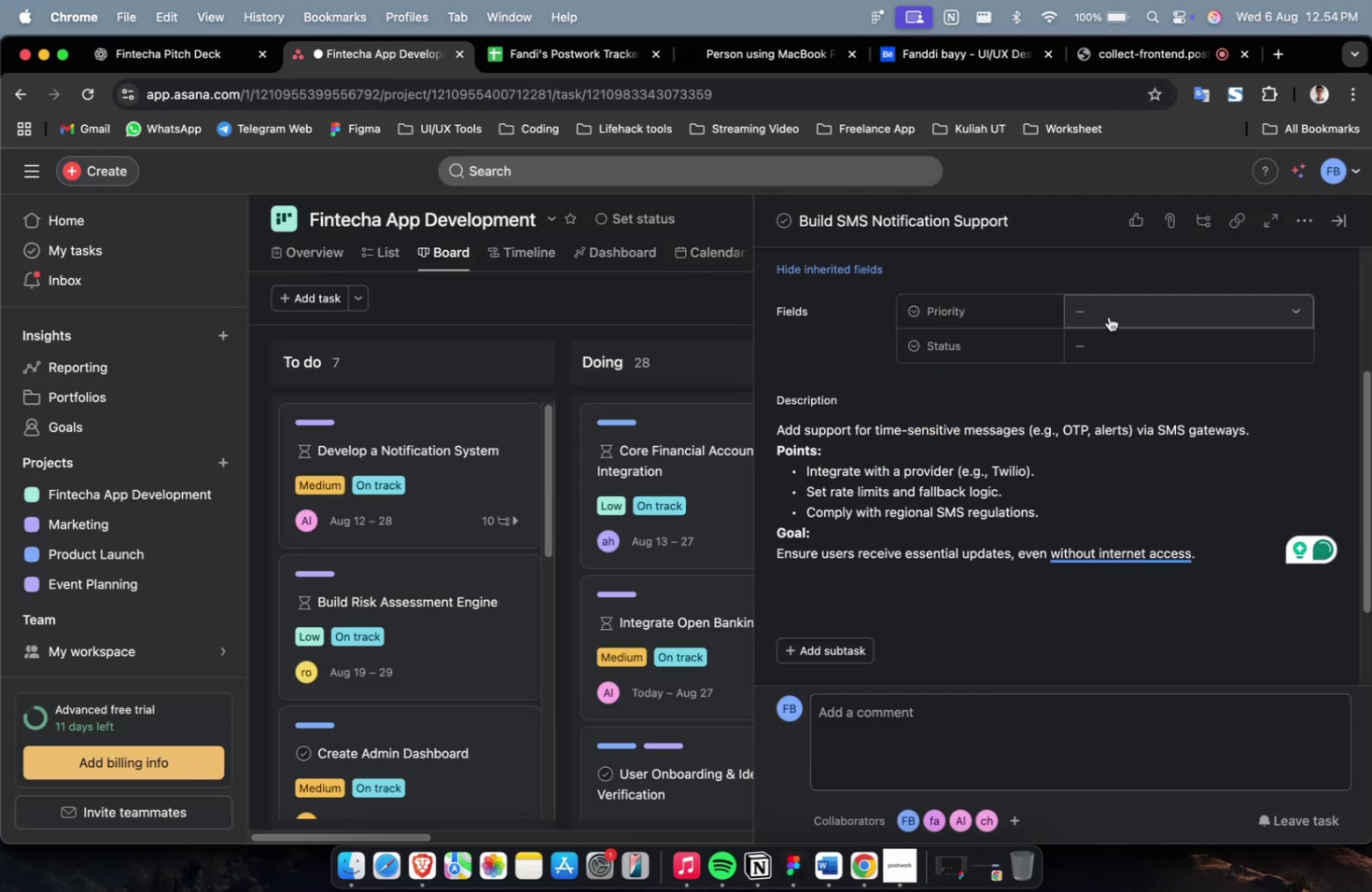 
left_click([1116, 310])
 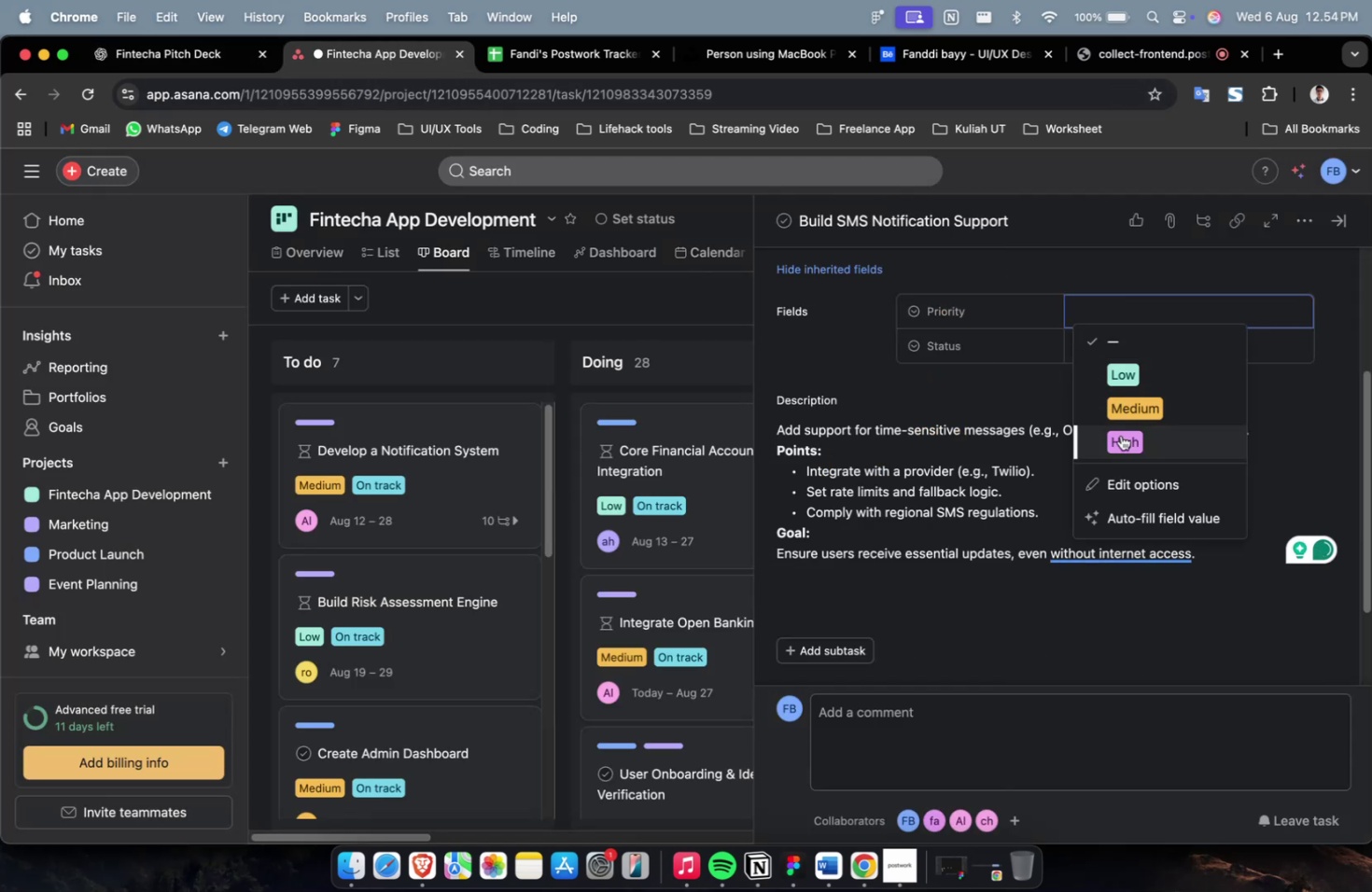 
left_click([1120, 438])
 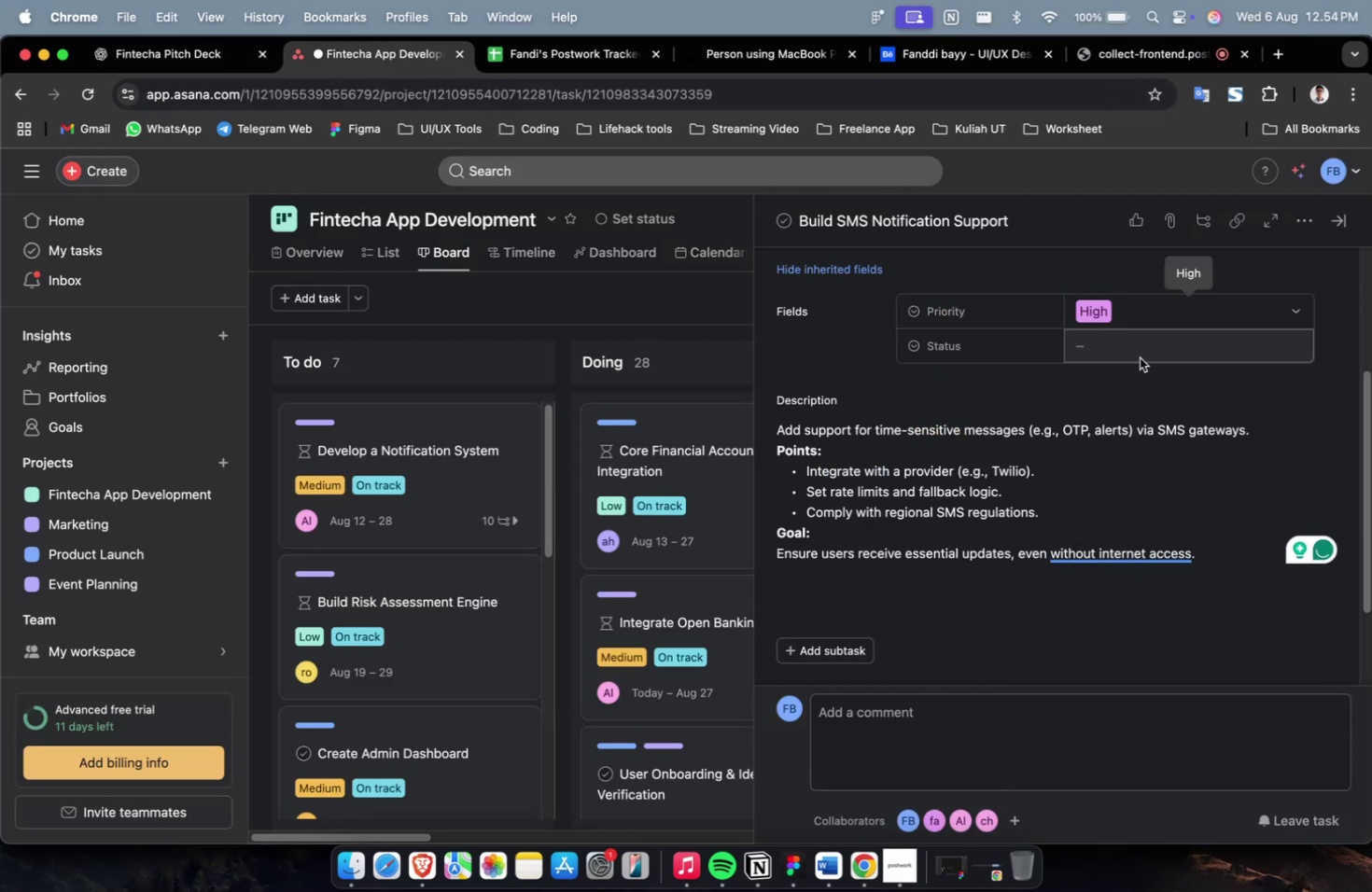 
double_click([1142, 346])
 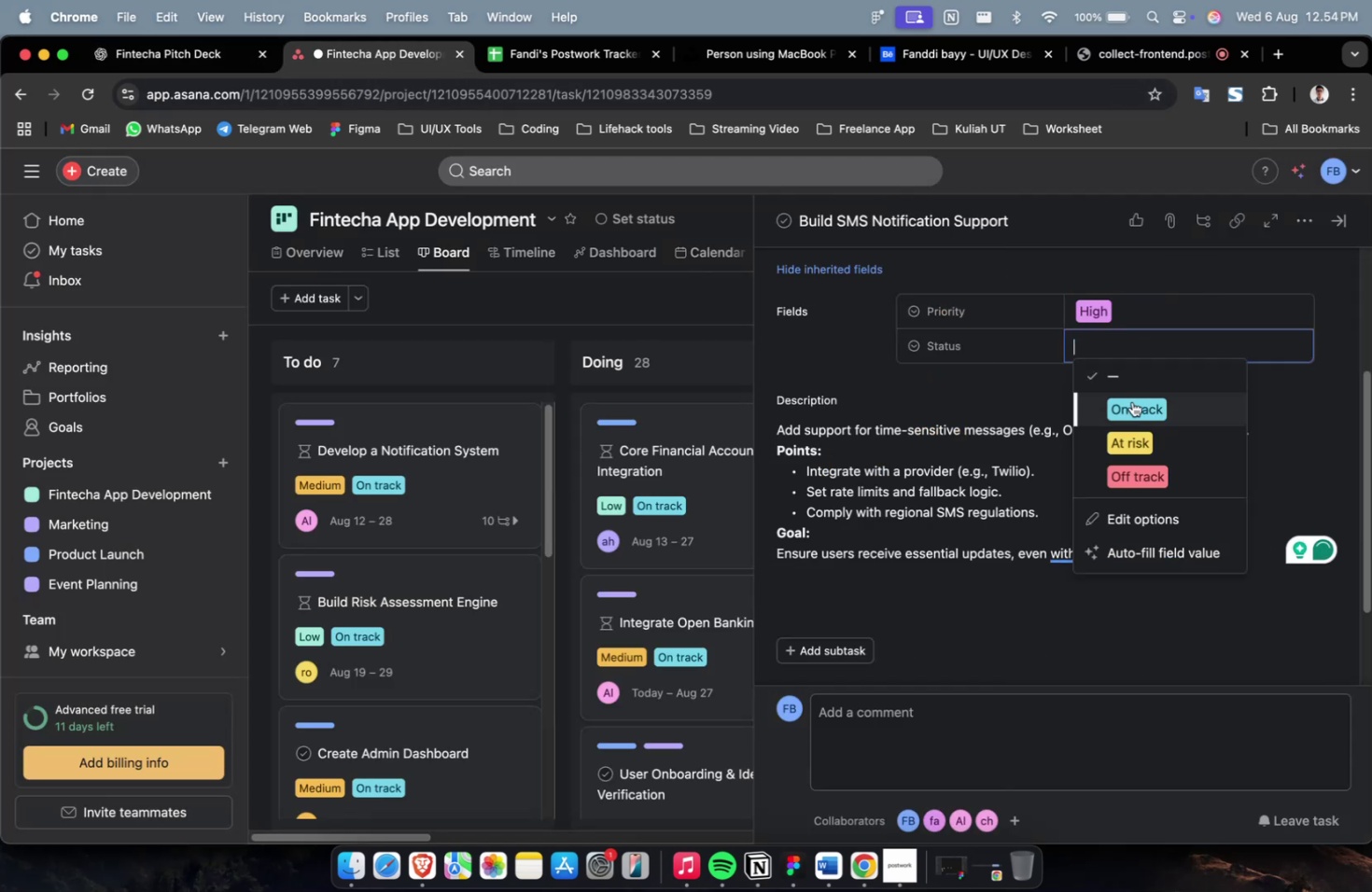 
triple_click([1131, 401])
 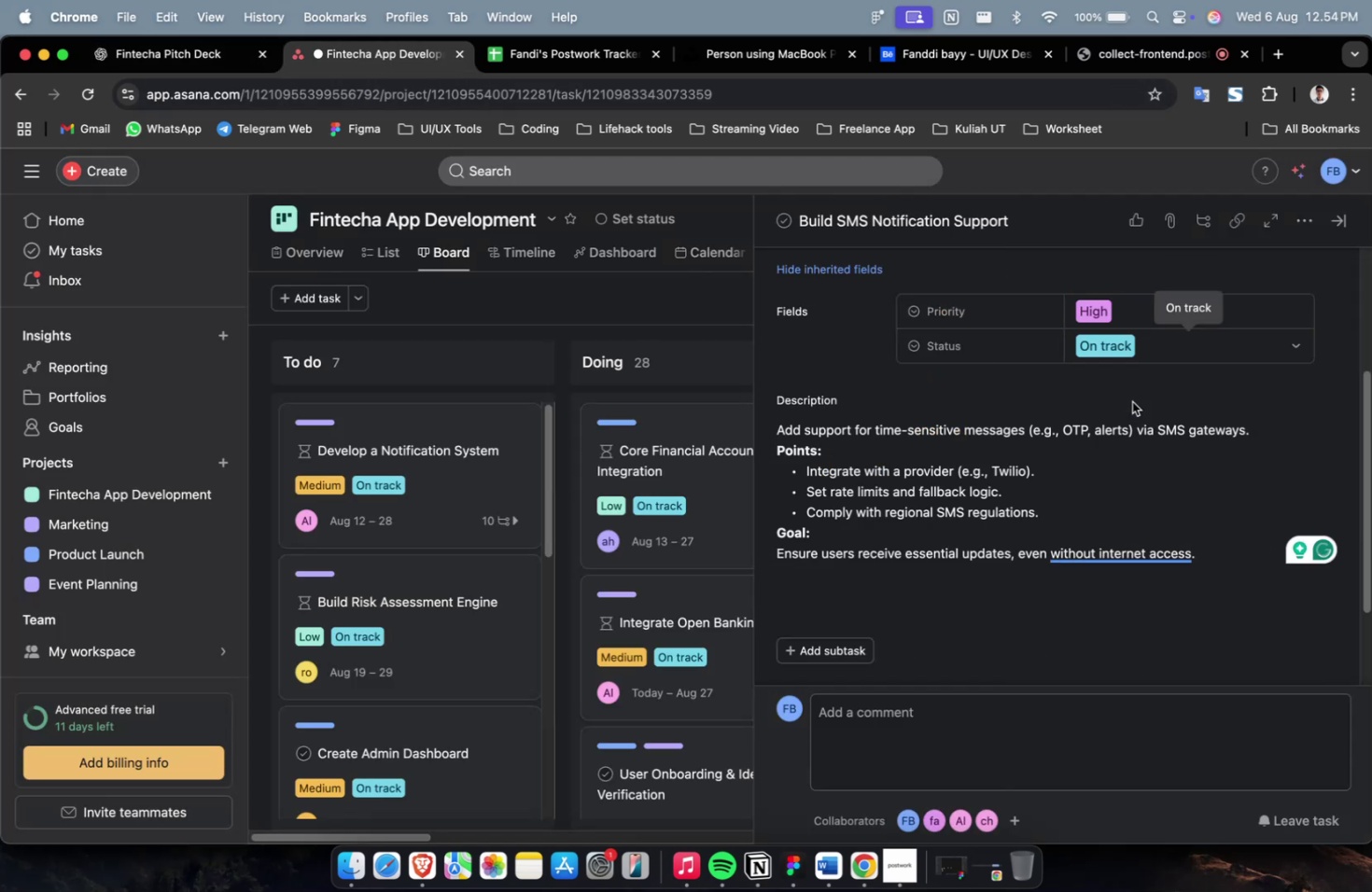 
scroll: coordinate [1121, 404], scroll_direction: up, amount: 15.0
 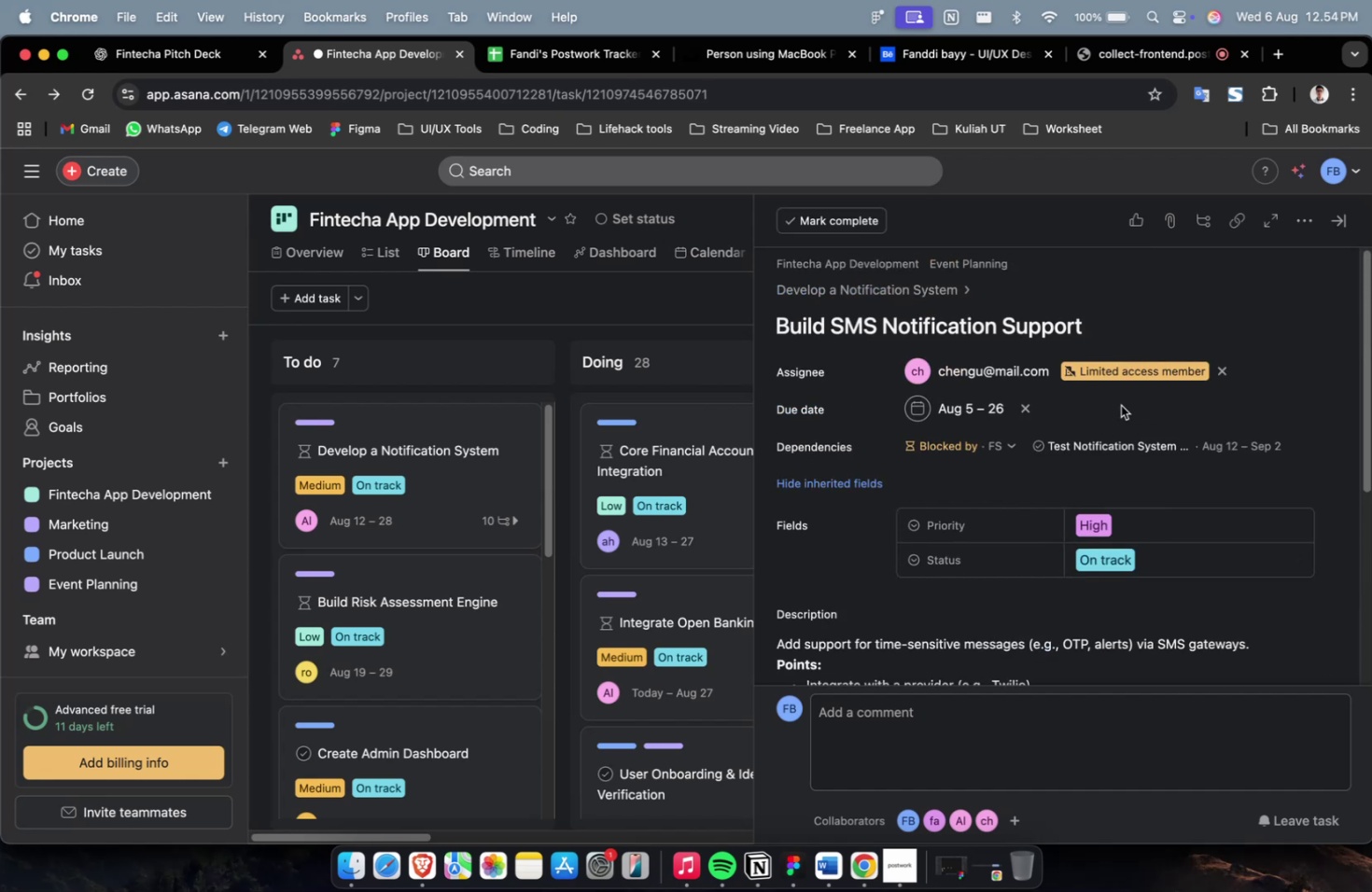 
scroll: coordinate [1120, 405], scroll_direction: down, amount: 15.0
 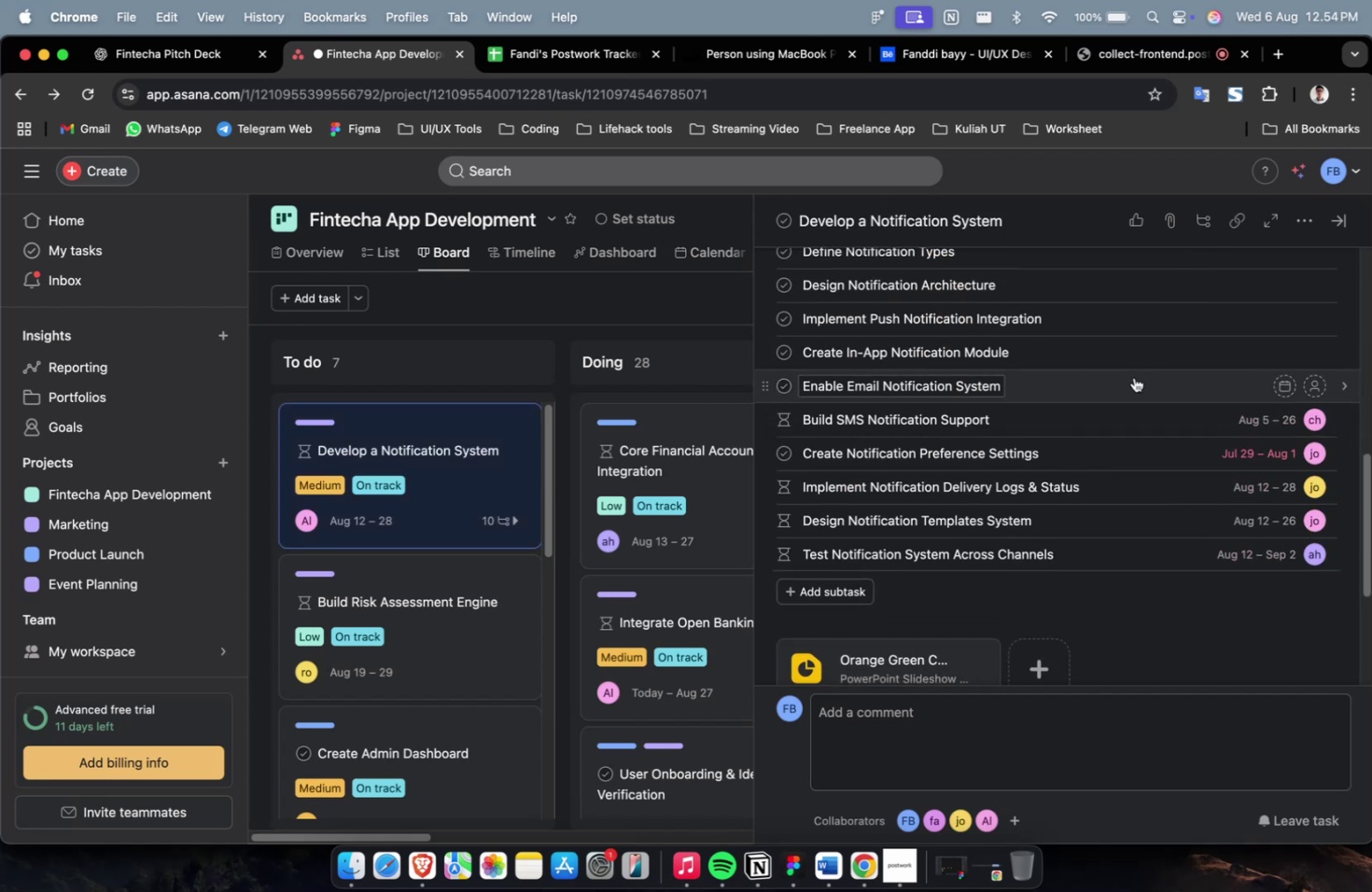 
left_click([1133, 377])
 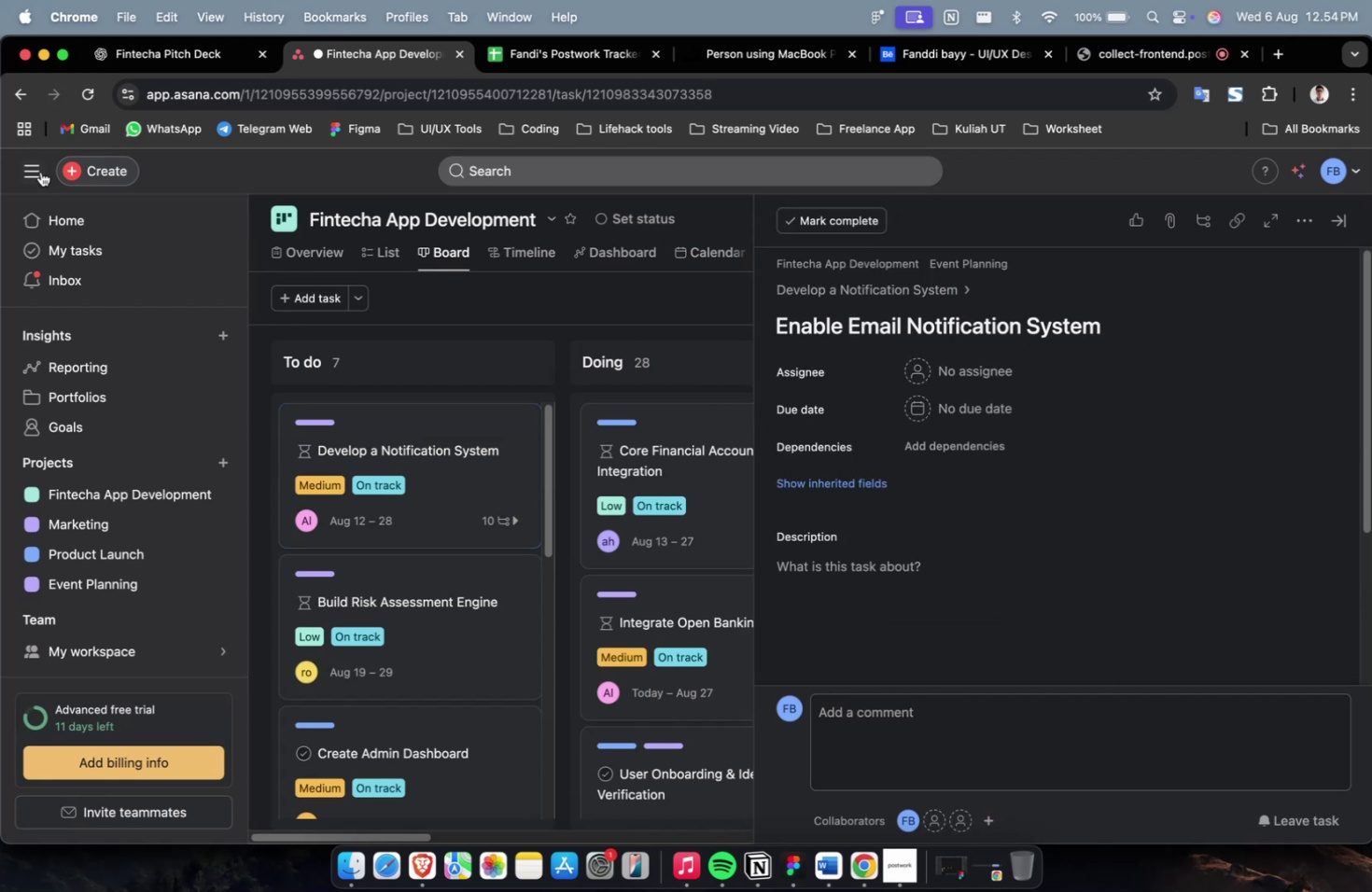 
left_click([165, 65])
 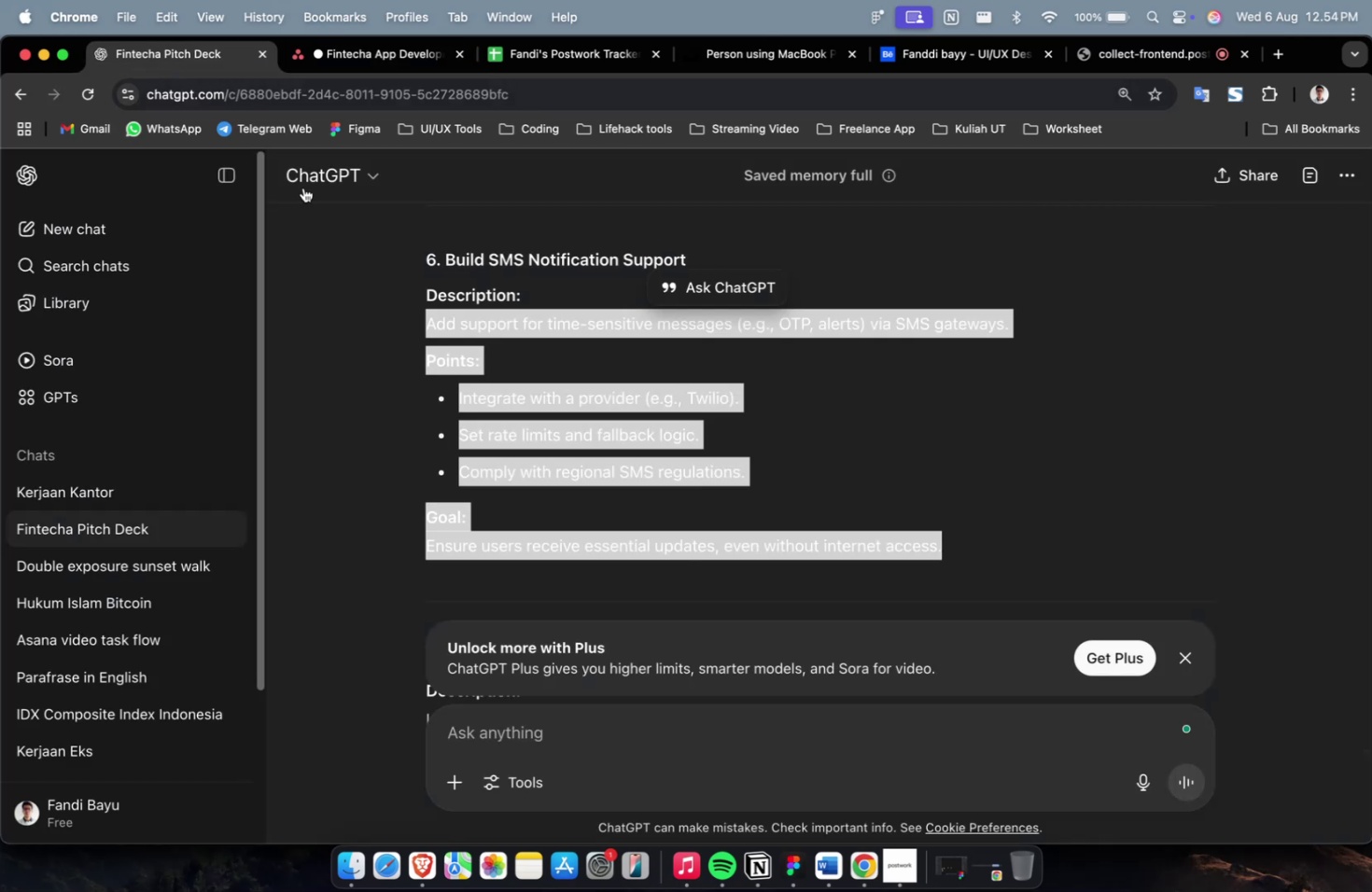 
scroll: coordinate [539, 358], scroll_direction: up, amount: 6.0
 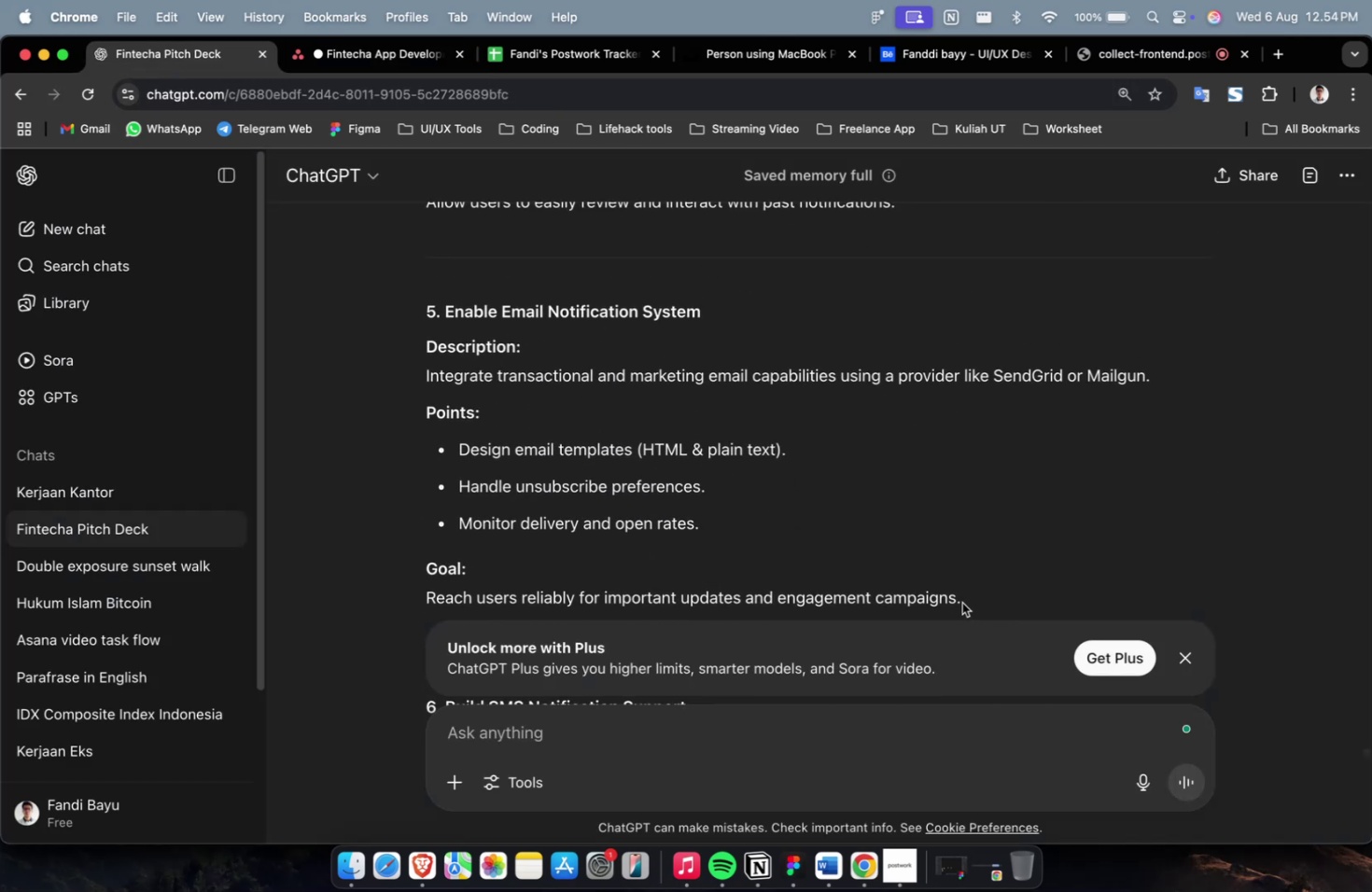 
left_click_drag(start_coordinate=[968, 594], to_coordinate=[417, 380])
 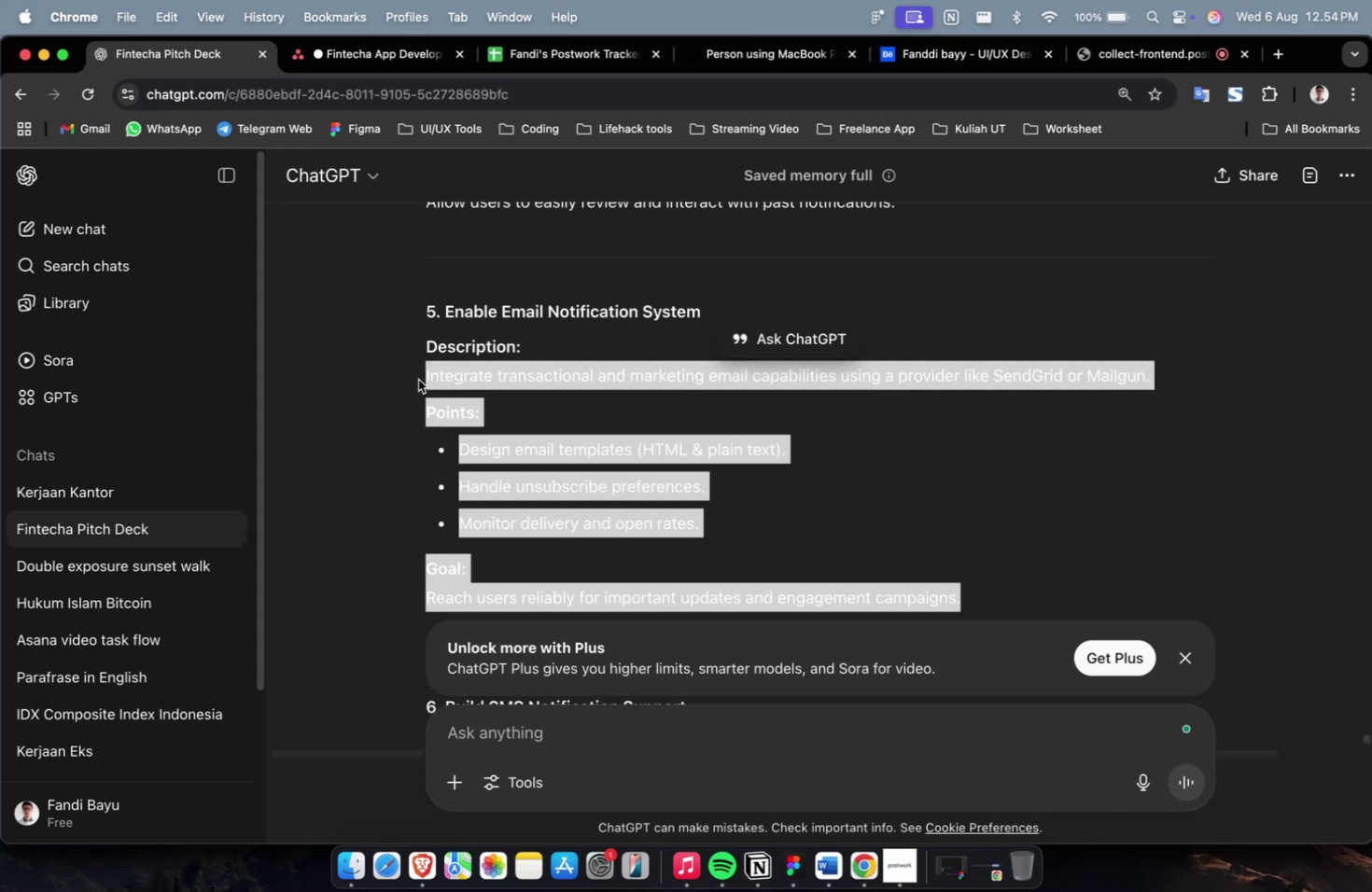 
key(Meta+CommandLeft)
 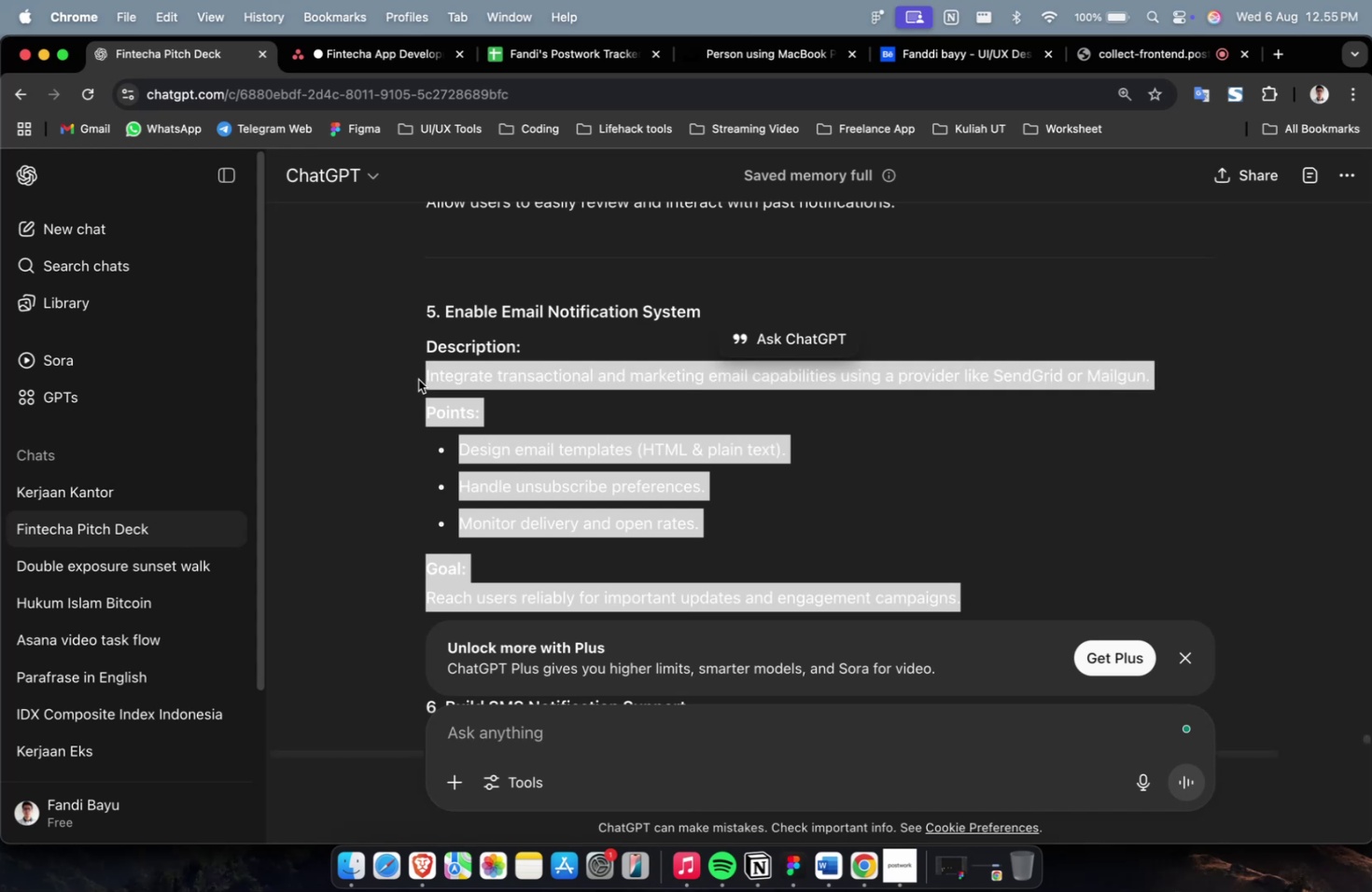 
key(Meta+C)
 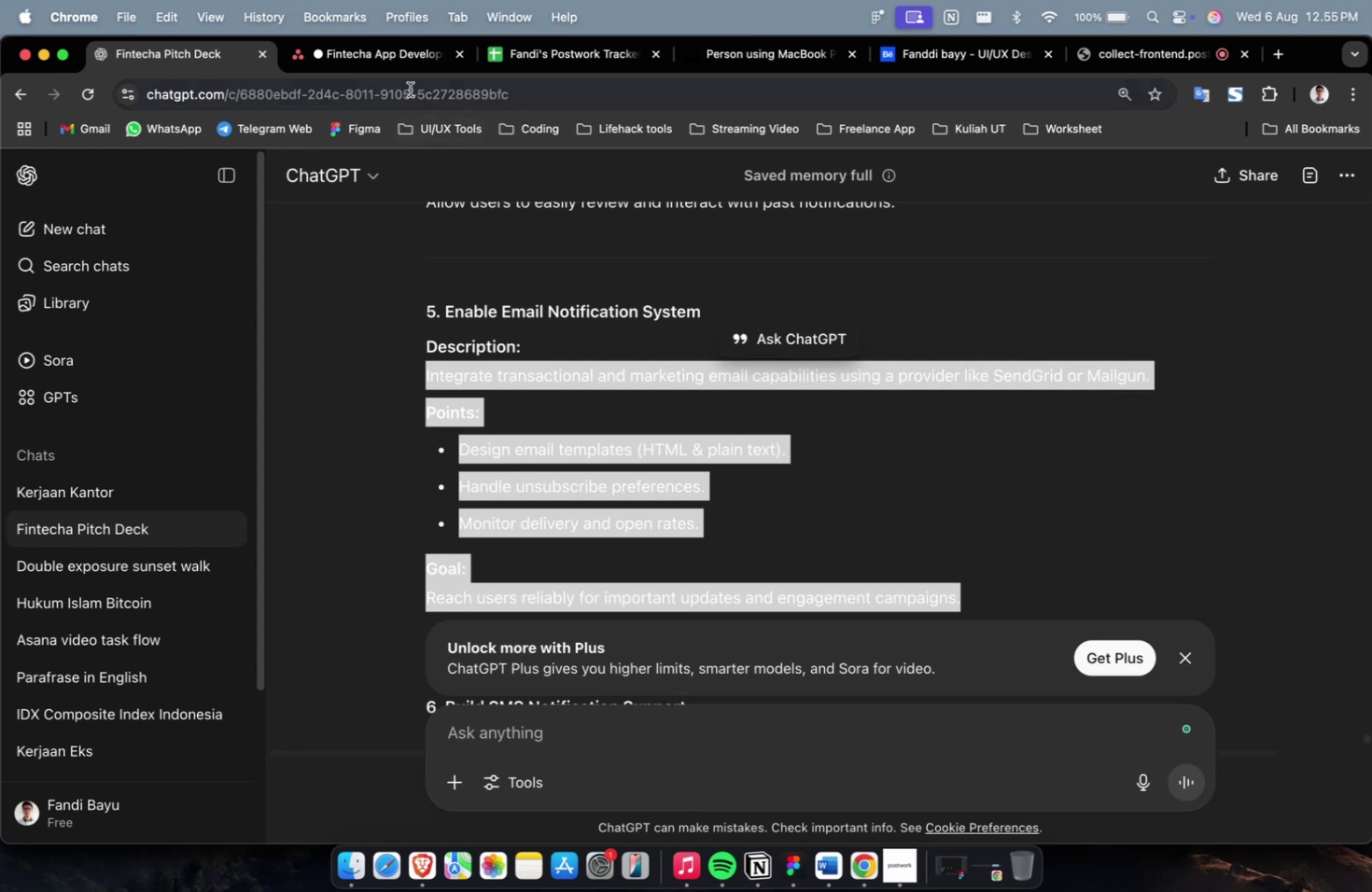 
left_click([409, 40])
 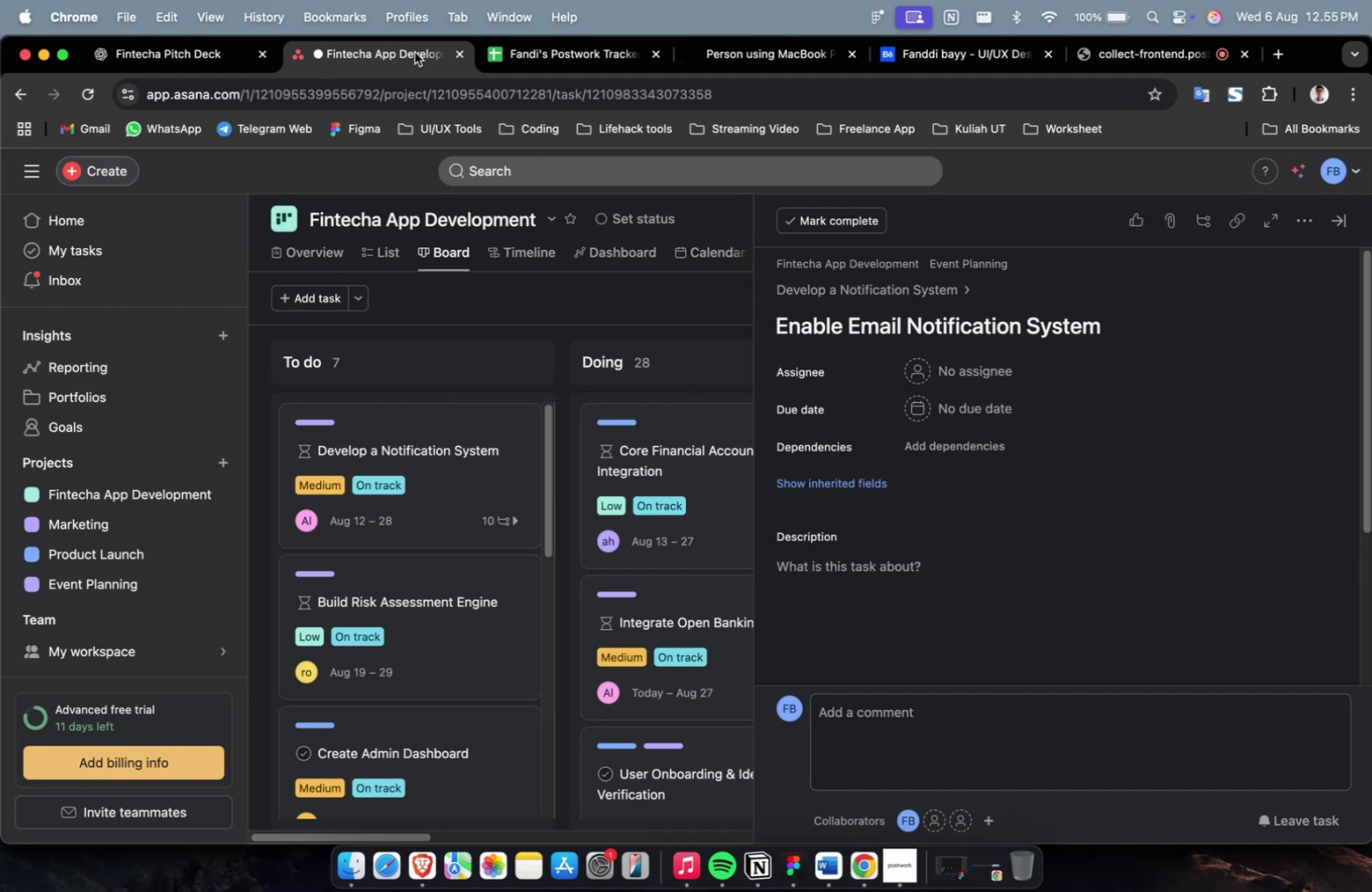 
wait(40.47)
 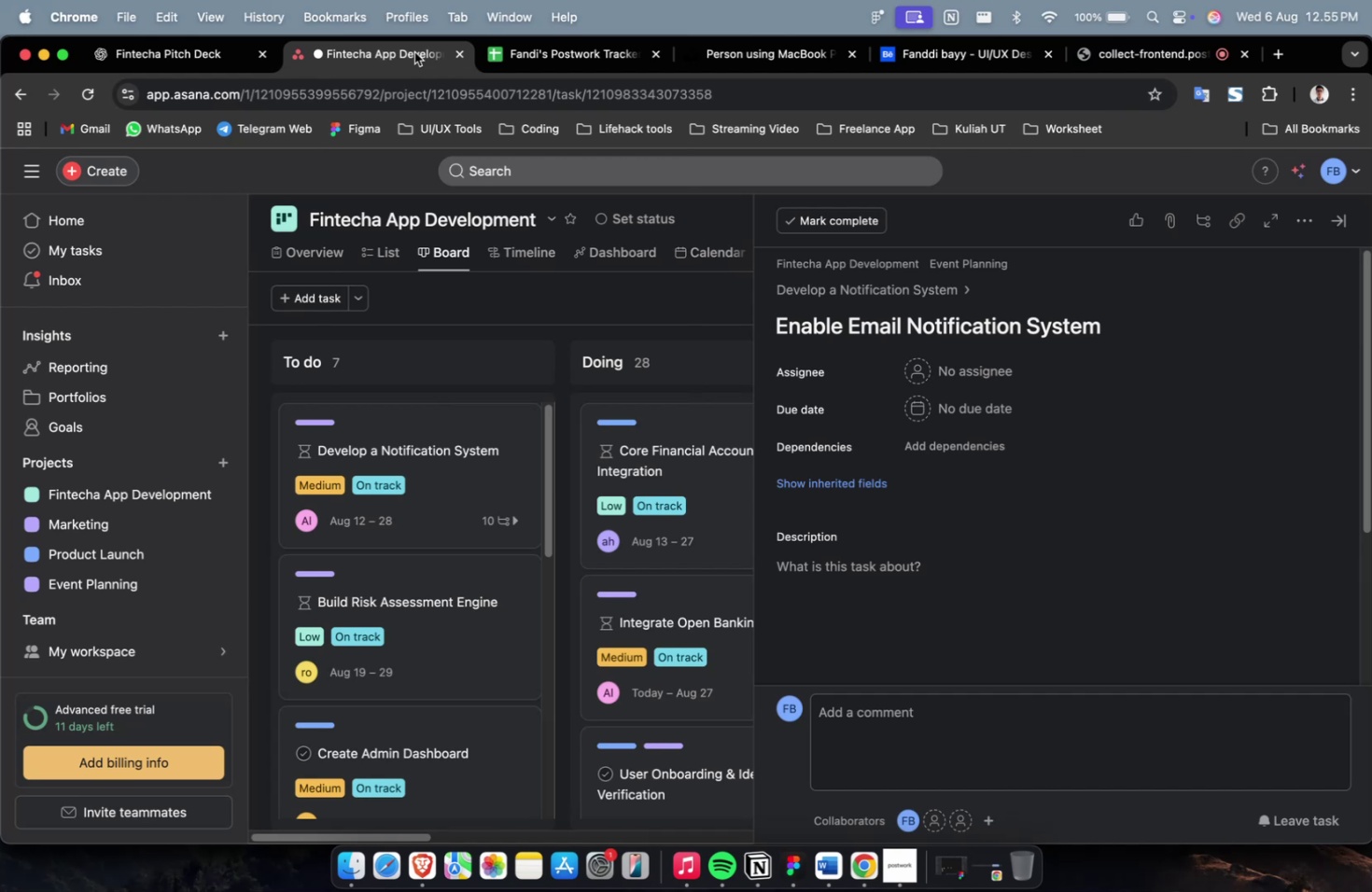 
scroll: coordinate [931, 458], scroll_direction: down, amount: 17.0
 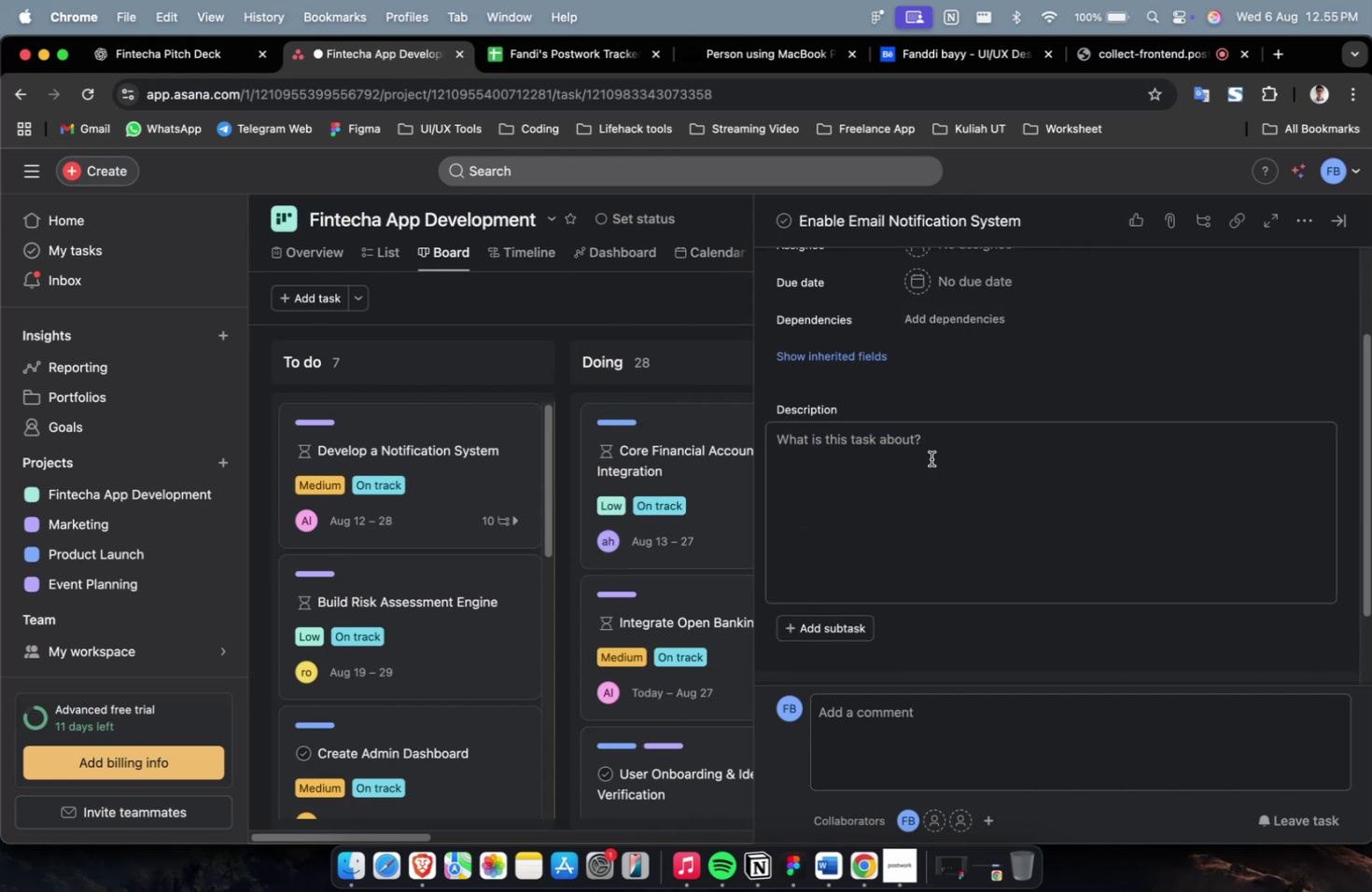 
scroll: coordinate [945, 401], scroll_direction: up, amount: 2.0
 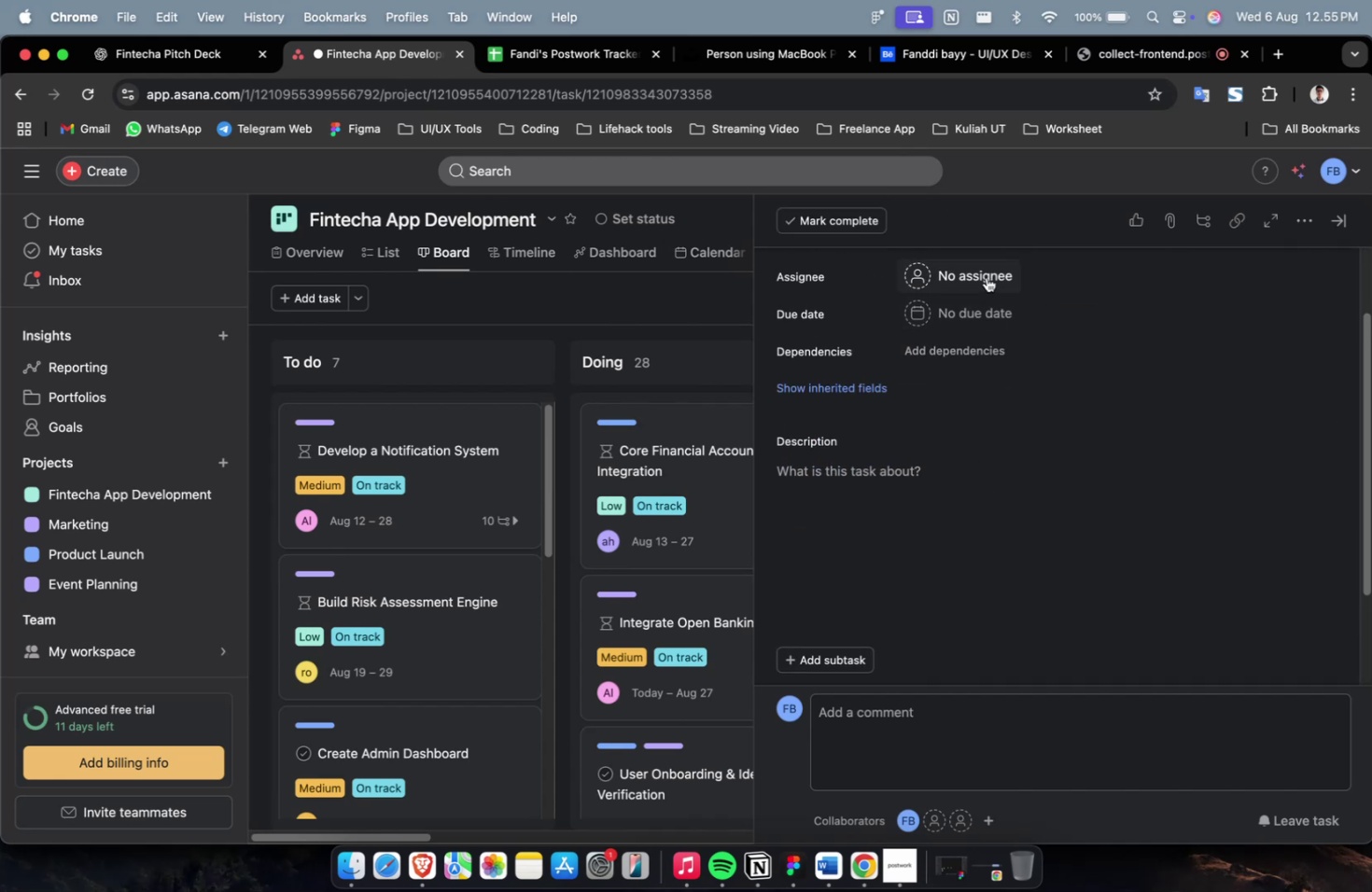 
left_click([987, 275])
 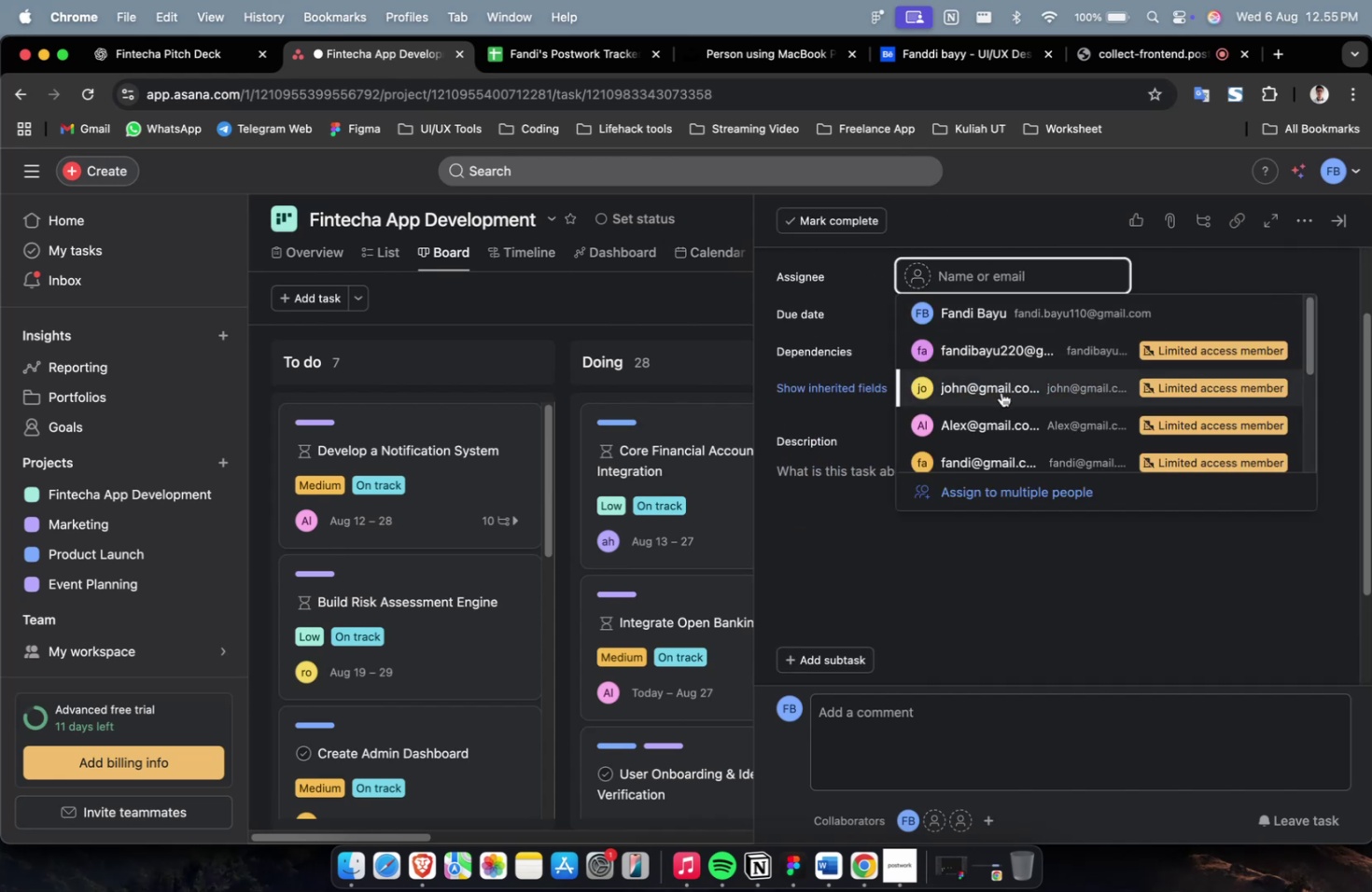 
left_click([1001, 392])
 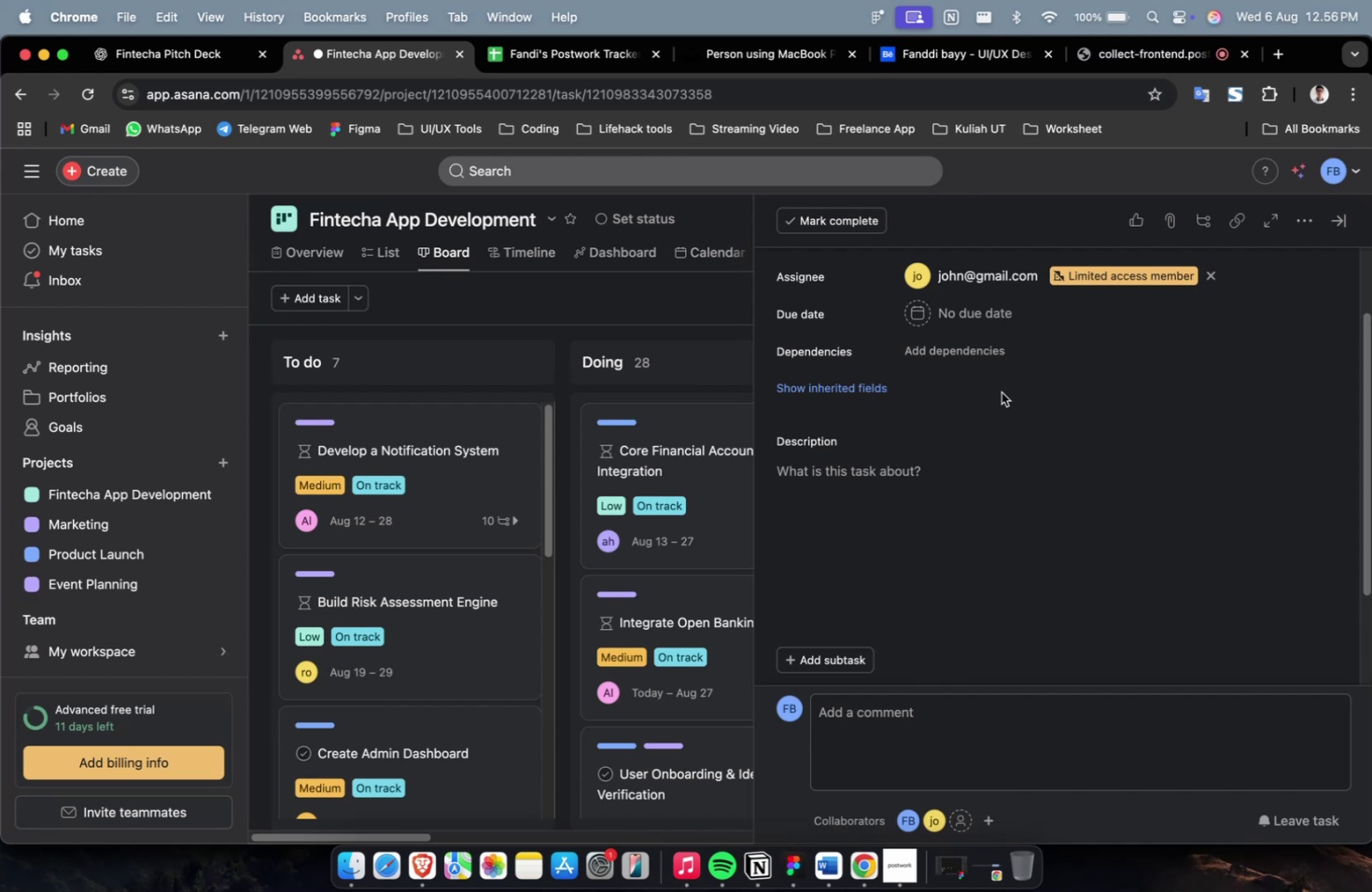 
wait(5.2)
 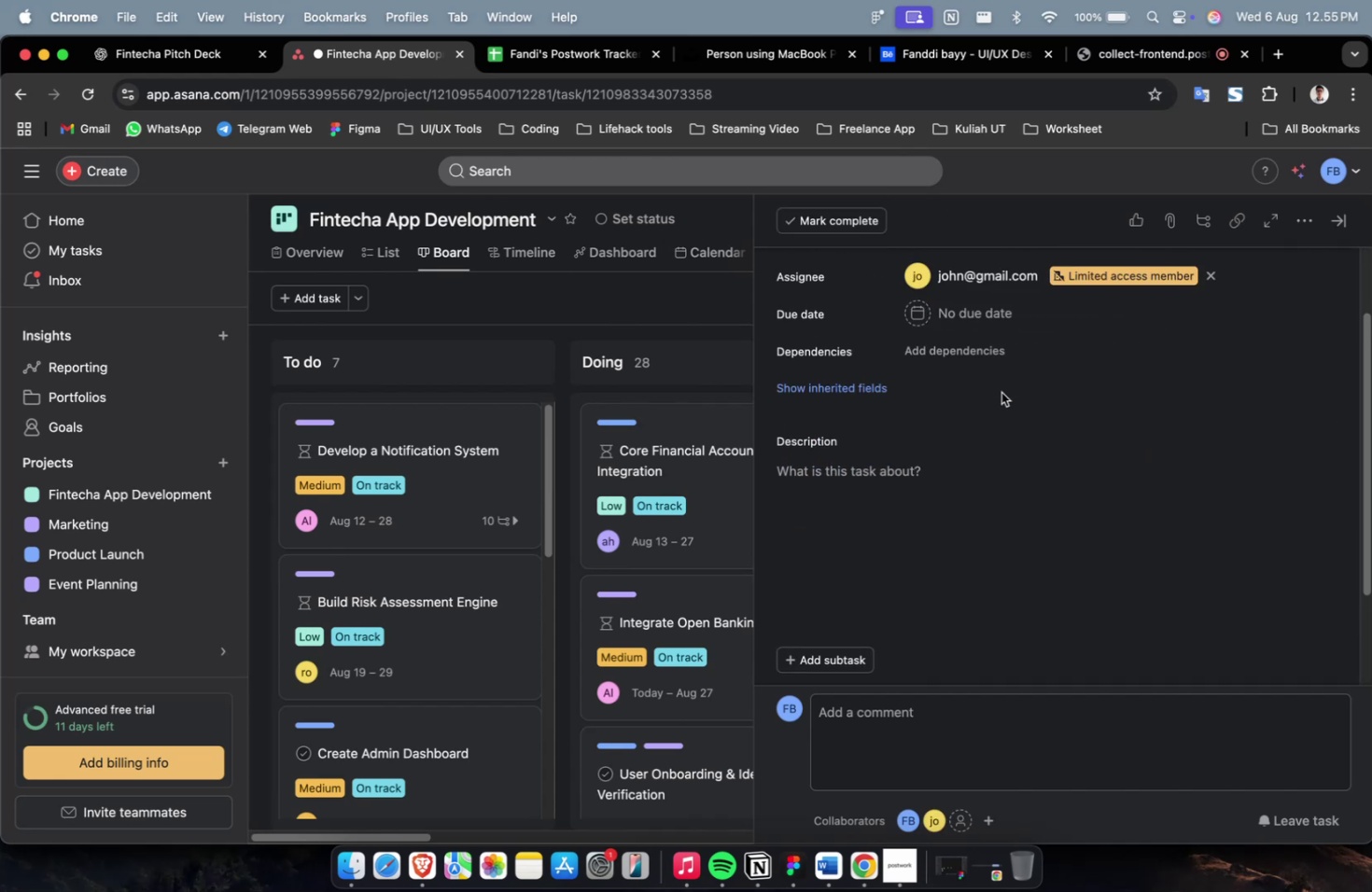 
left_click([973, 320])
 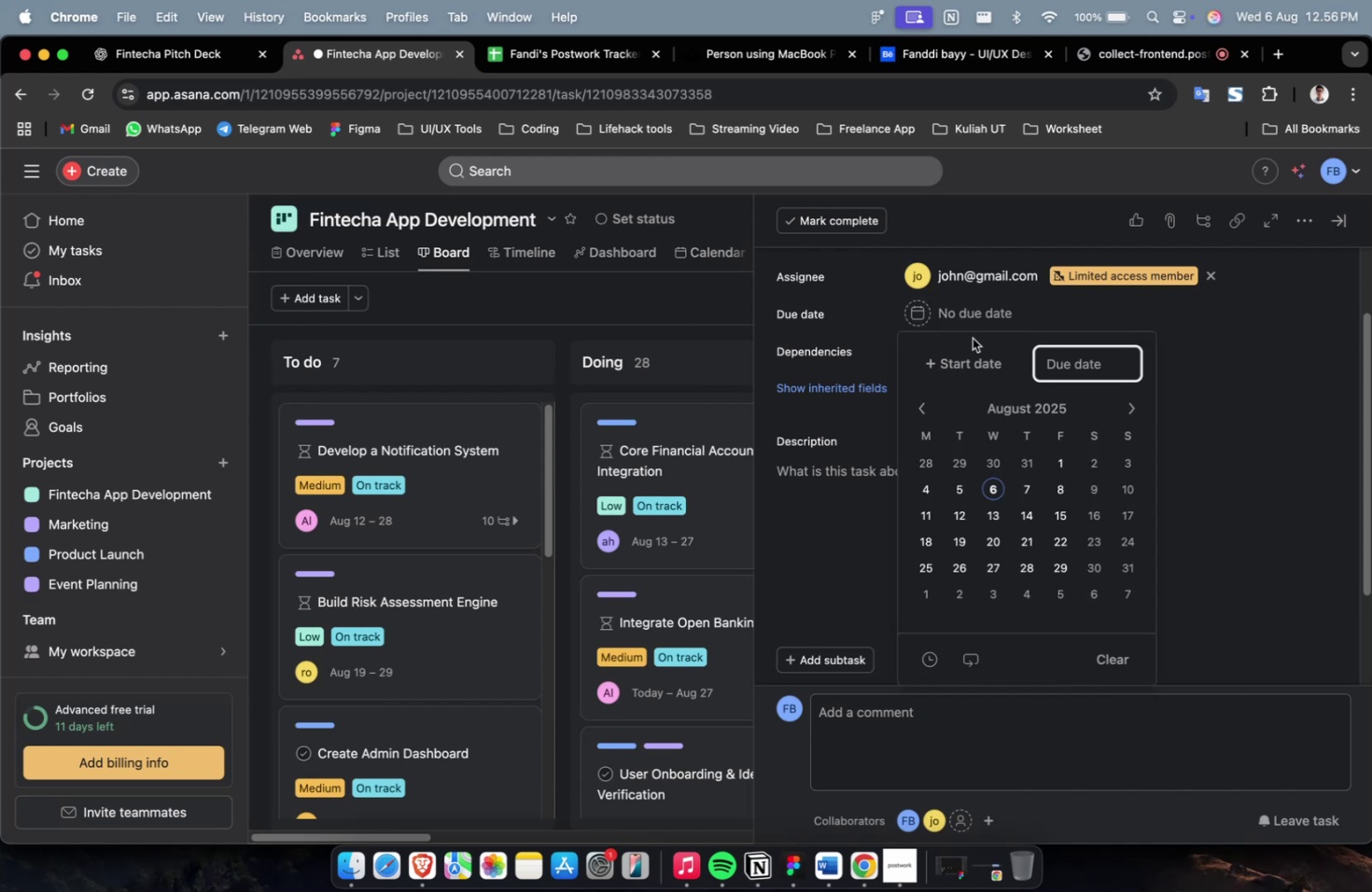 
wait(6.08)
 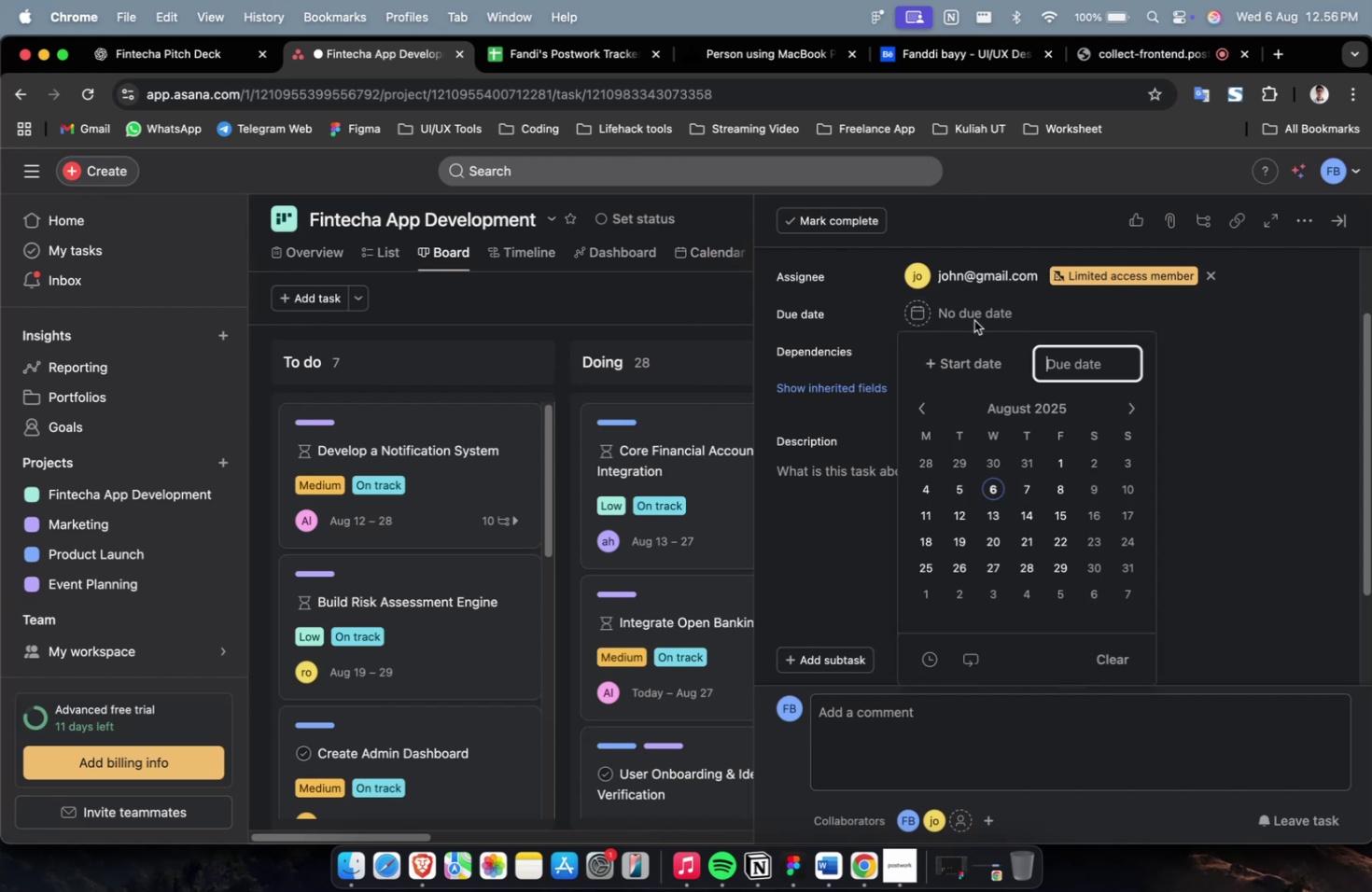 
left_click([976, 366])
 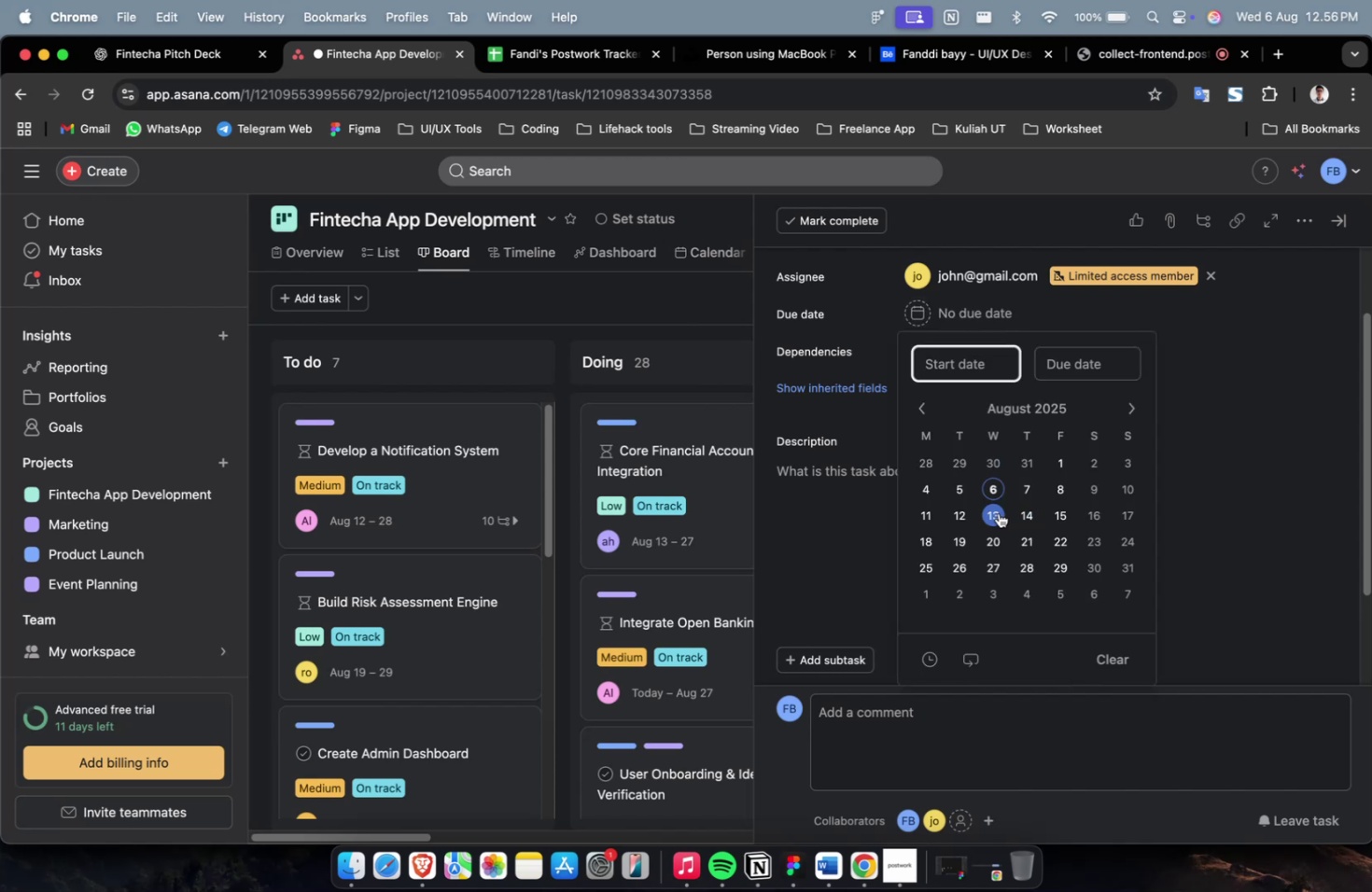 
left_click([993, 513])
 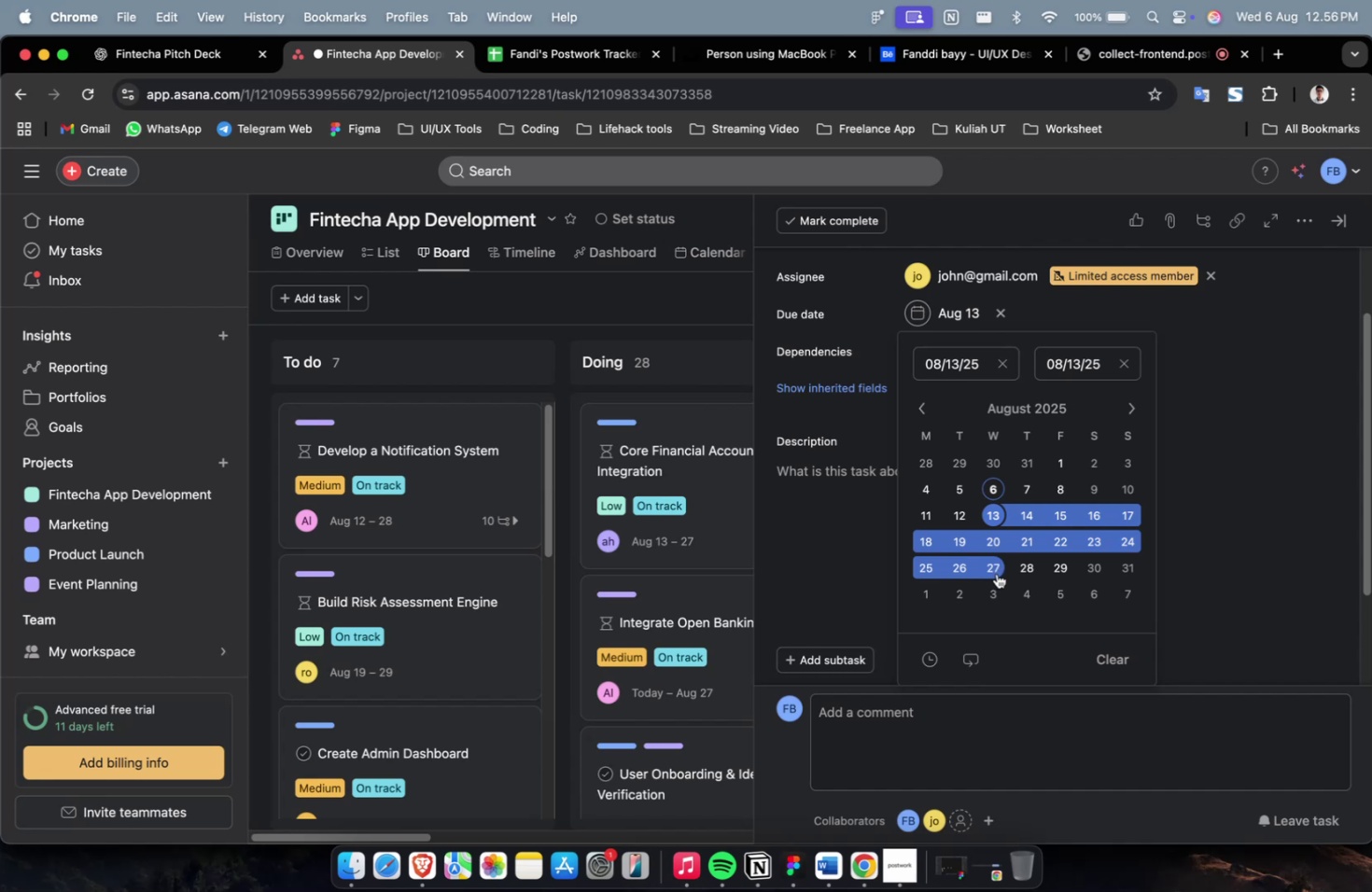 
left_click([997, 574])
 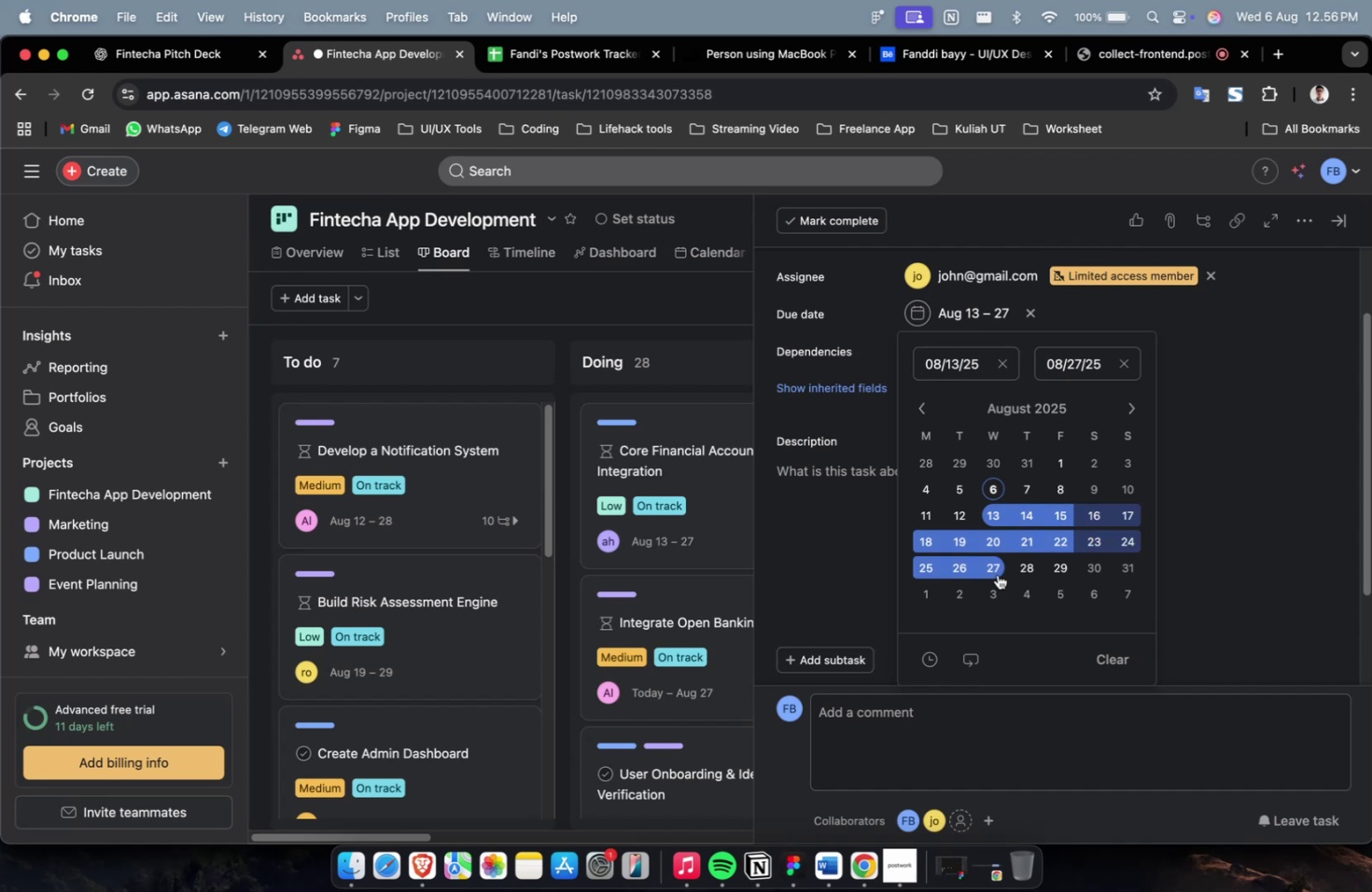 
wait(9.46)
 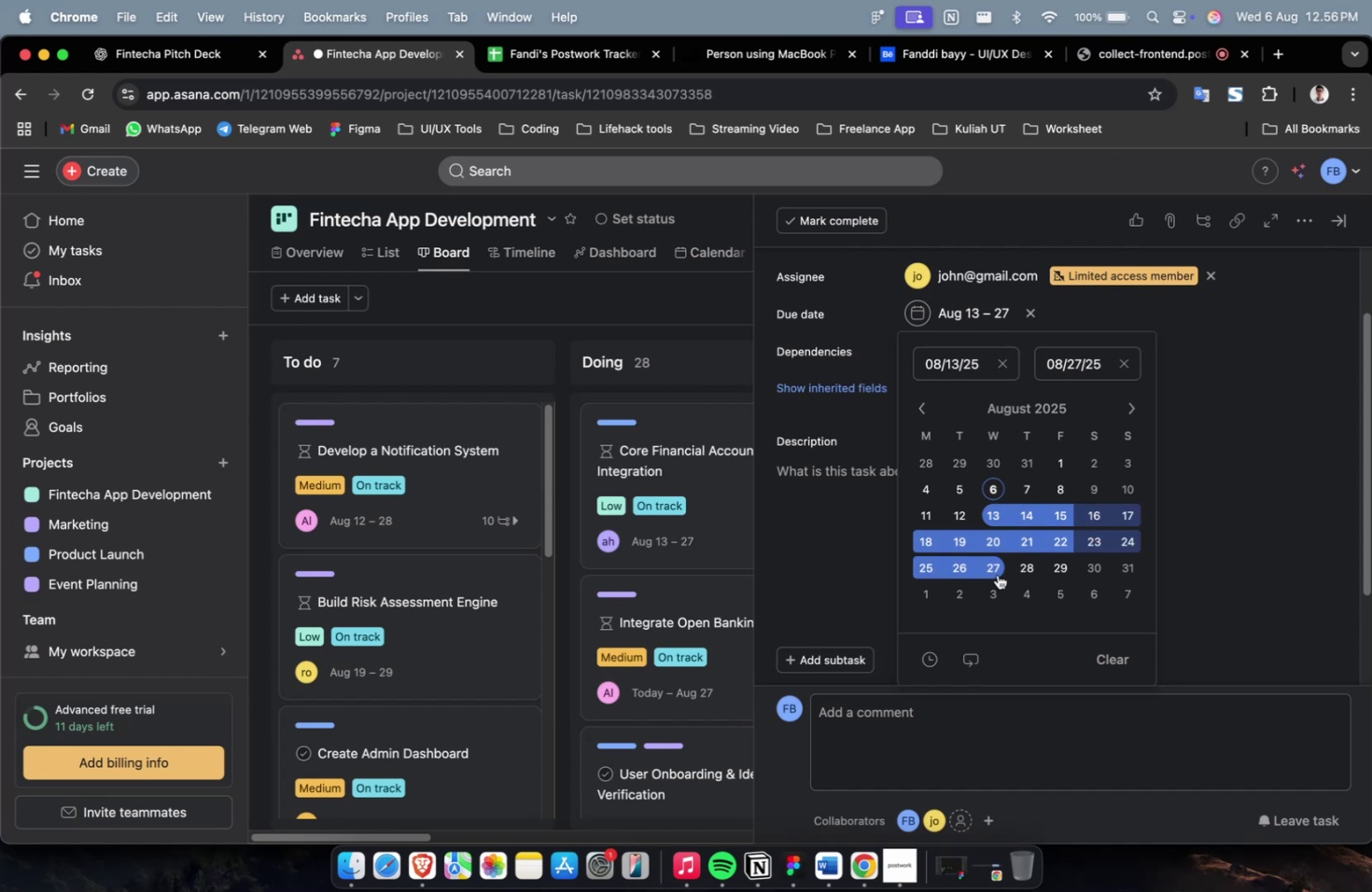 
left_click([1188, 480])
 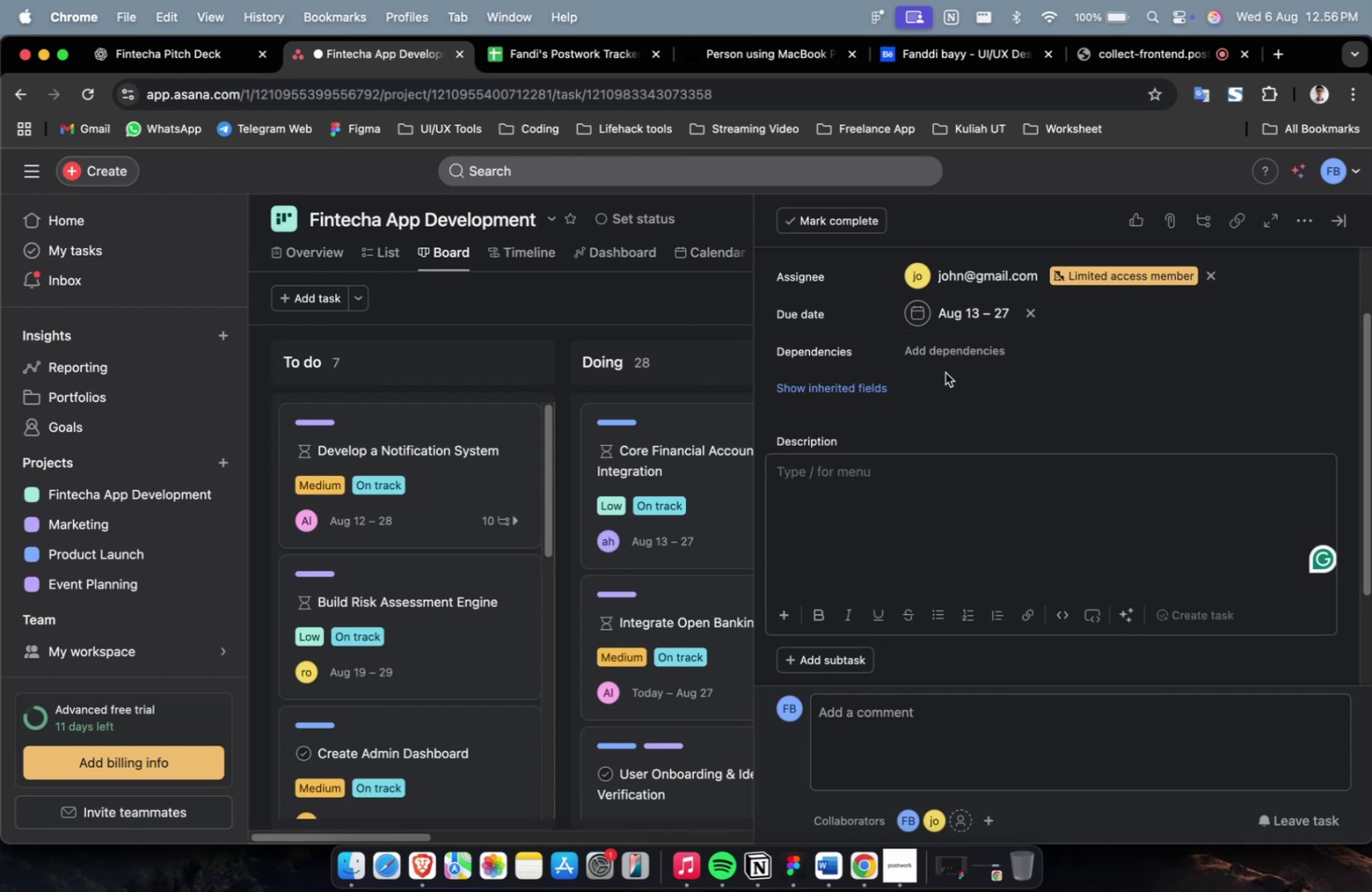 
left_click([966, 364])
 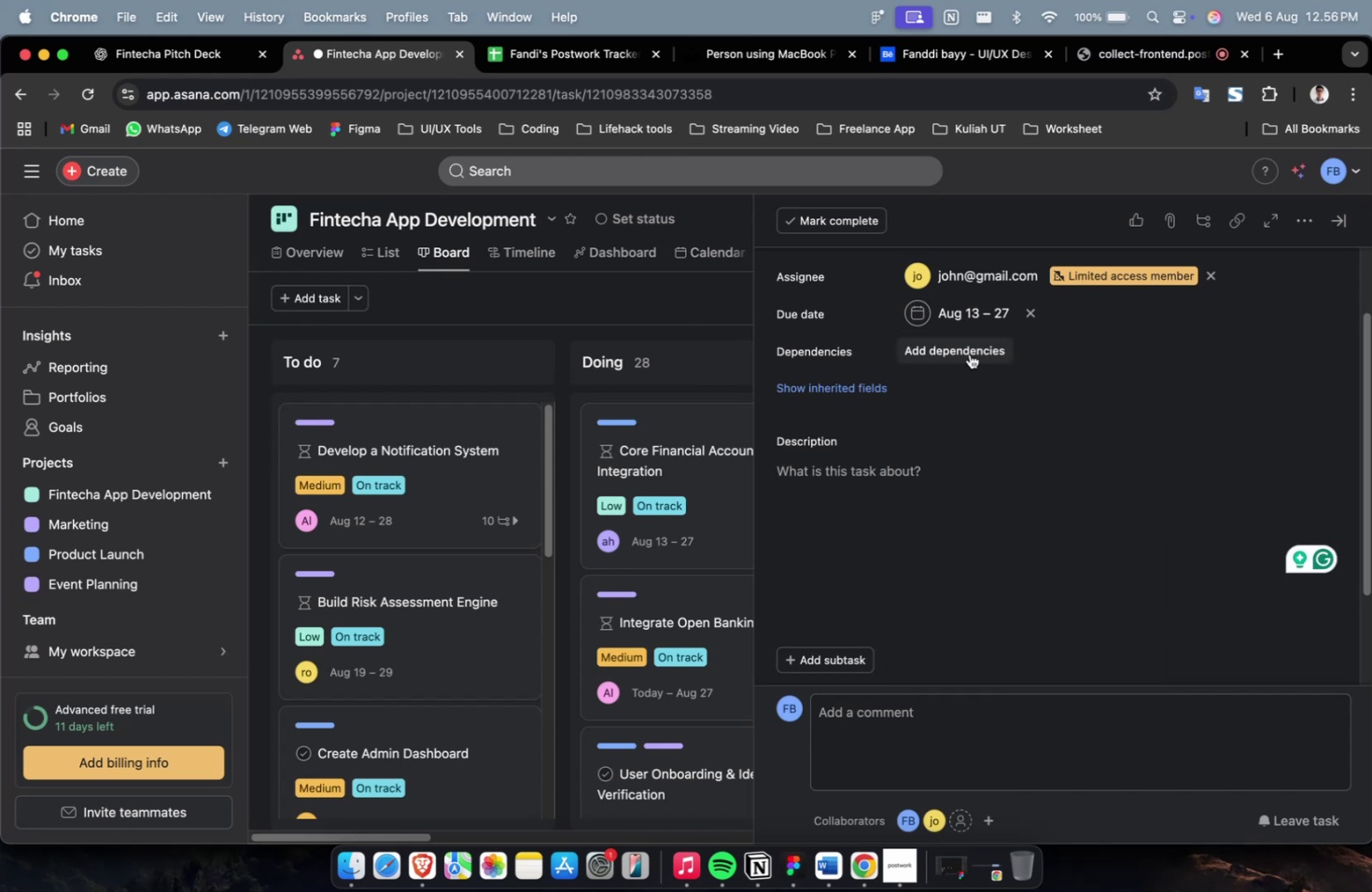 
double_click([969, 354])
 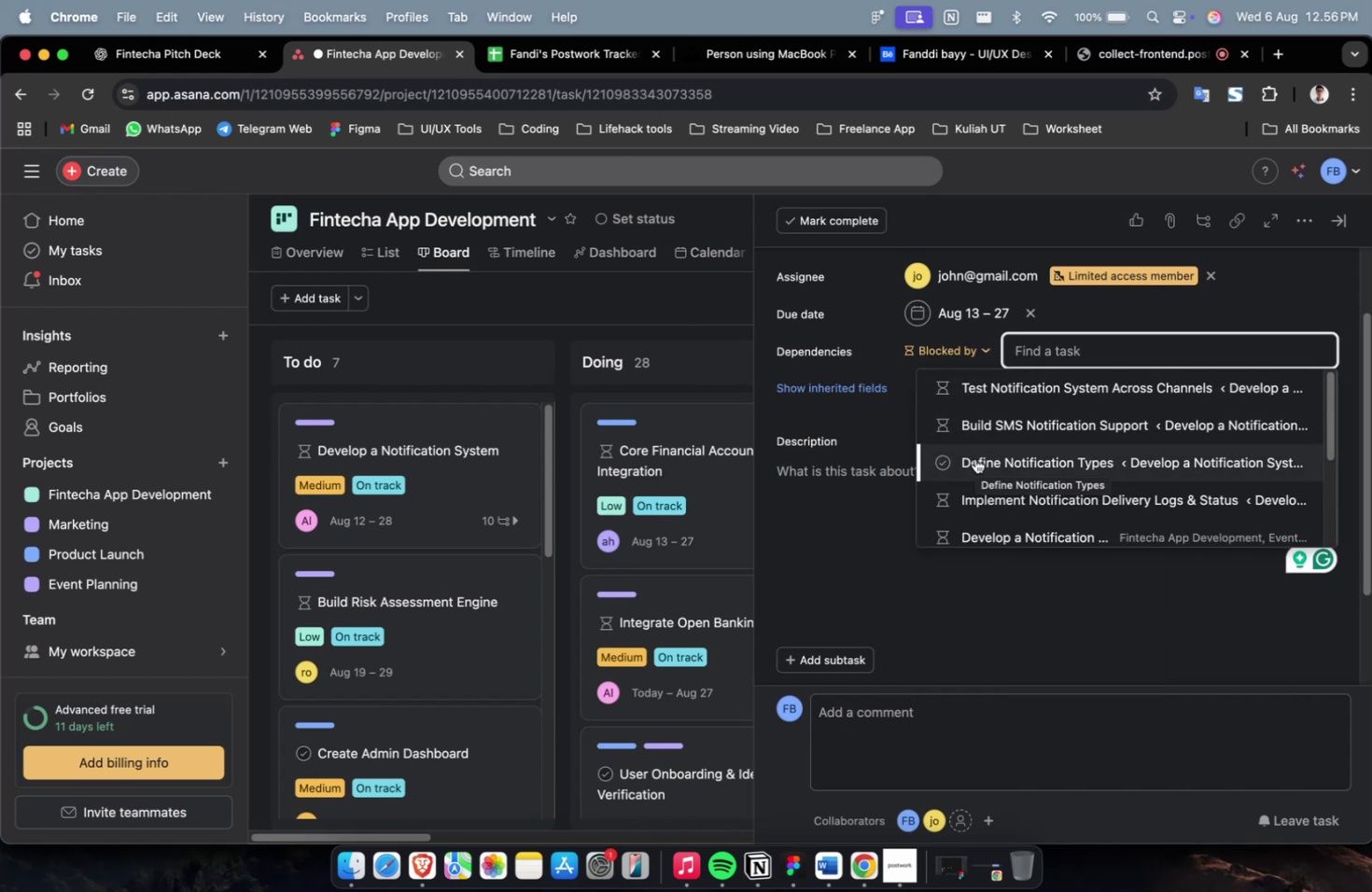 
left_click([979, 464])
 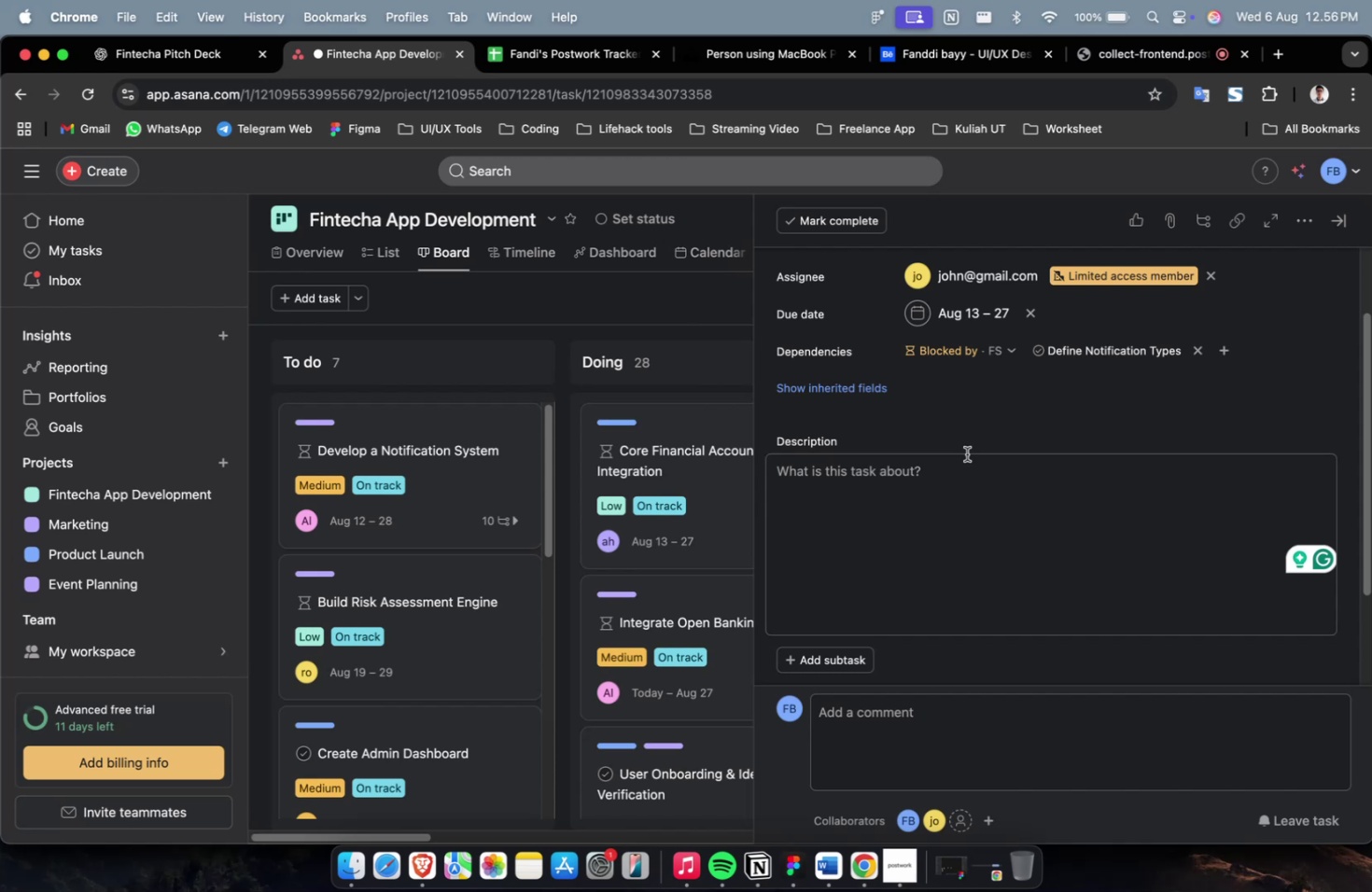 
wait(10.31)
 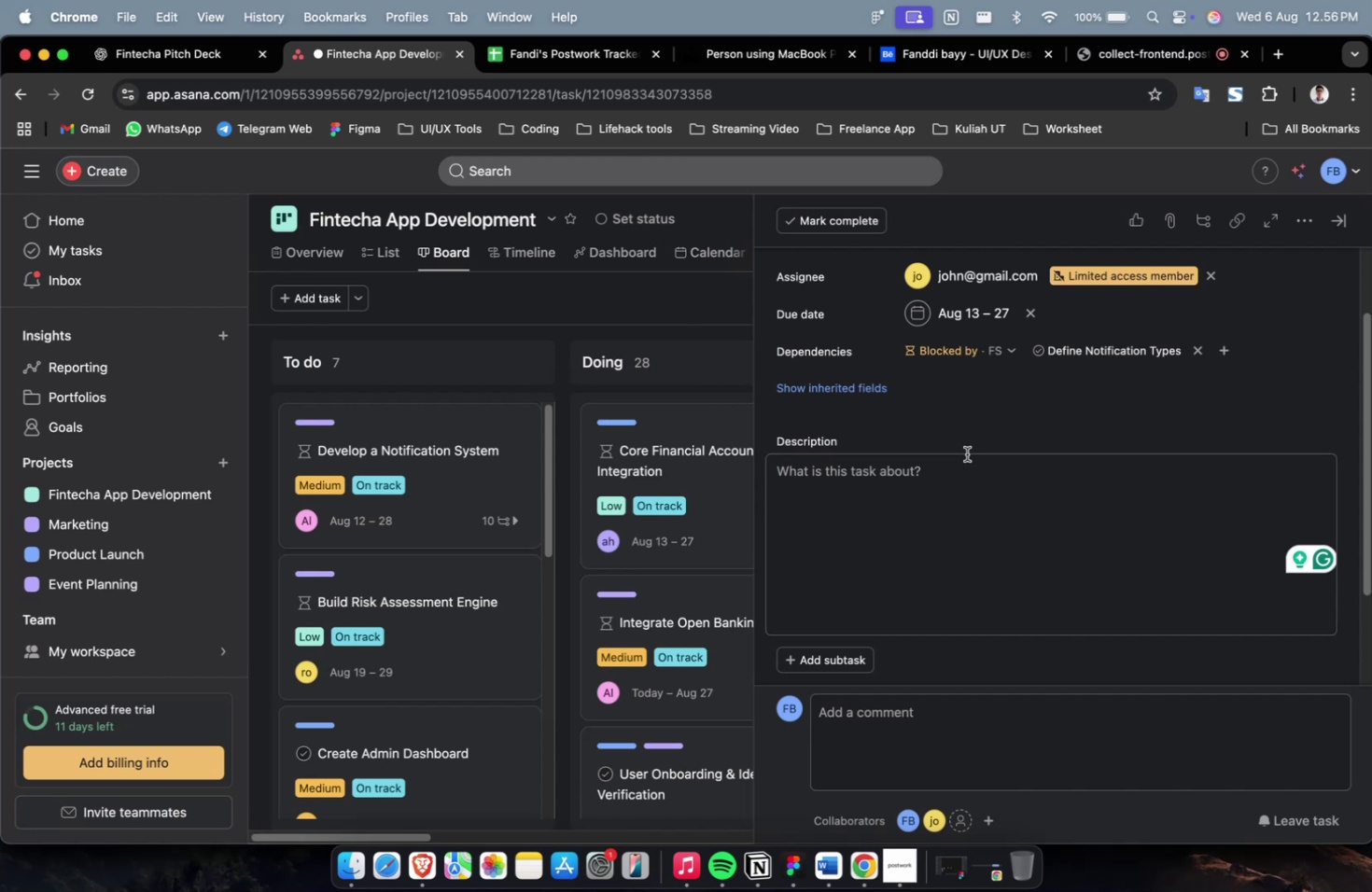 
left_click([859, 385])
 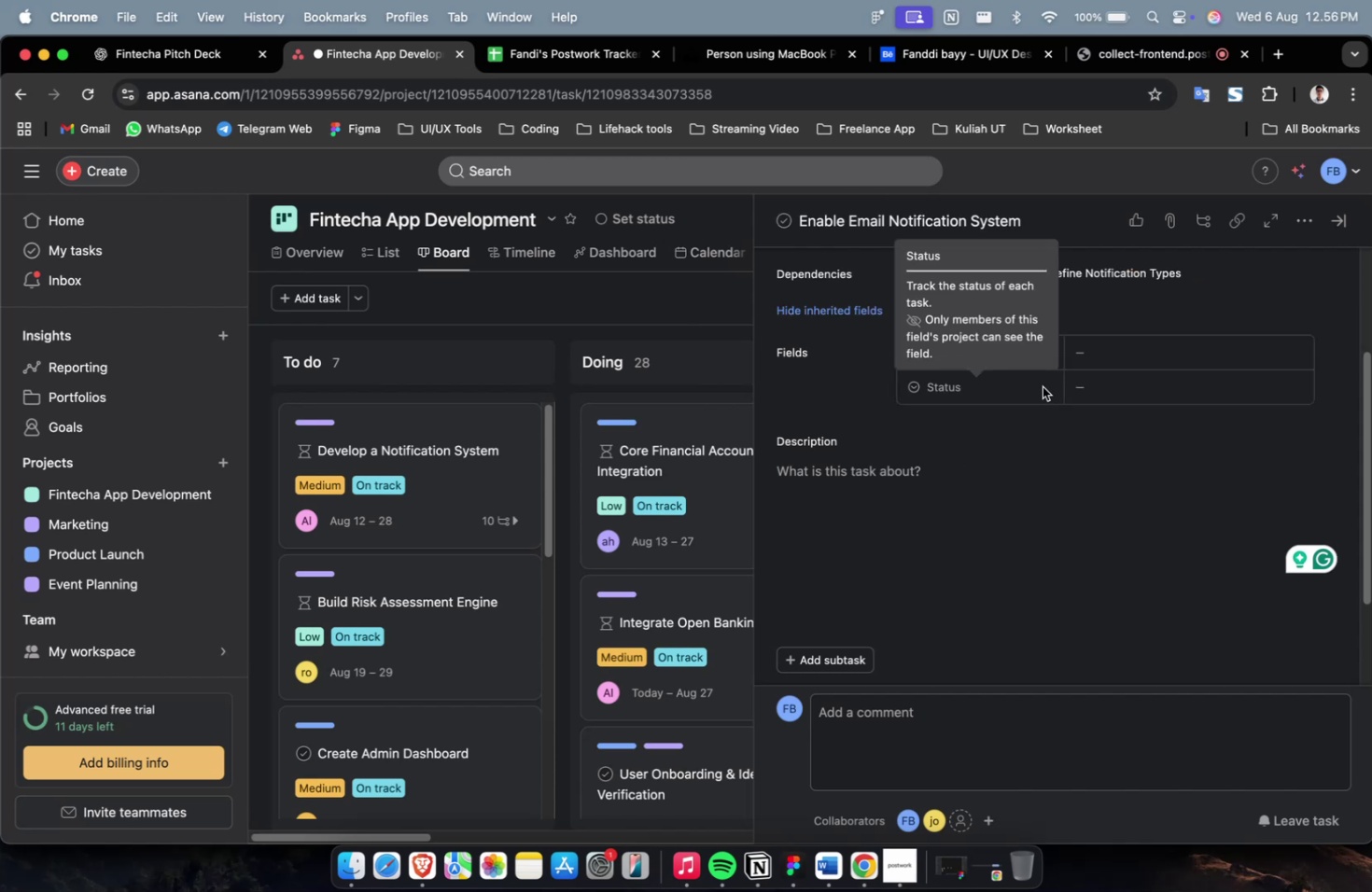 
left_click([1135, 346])
 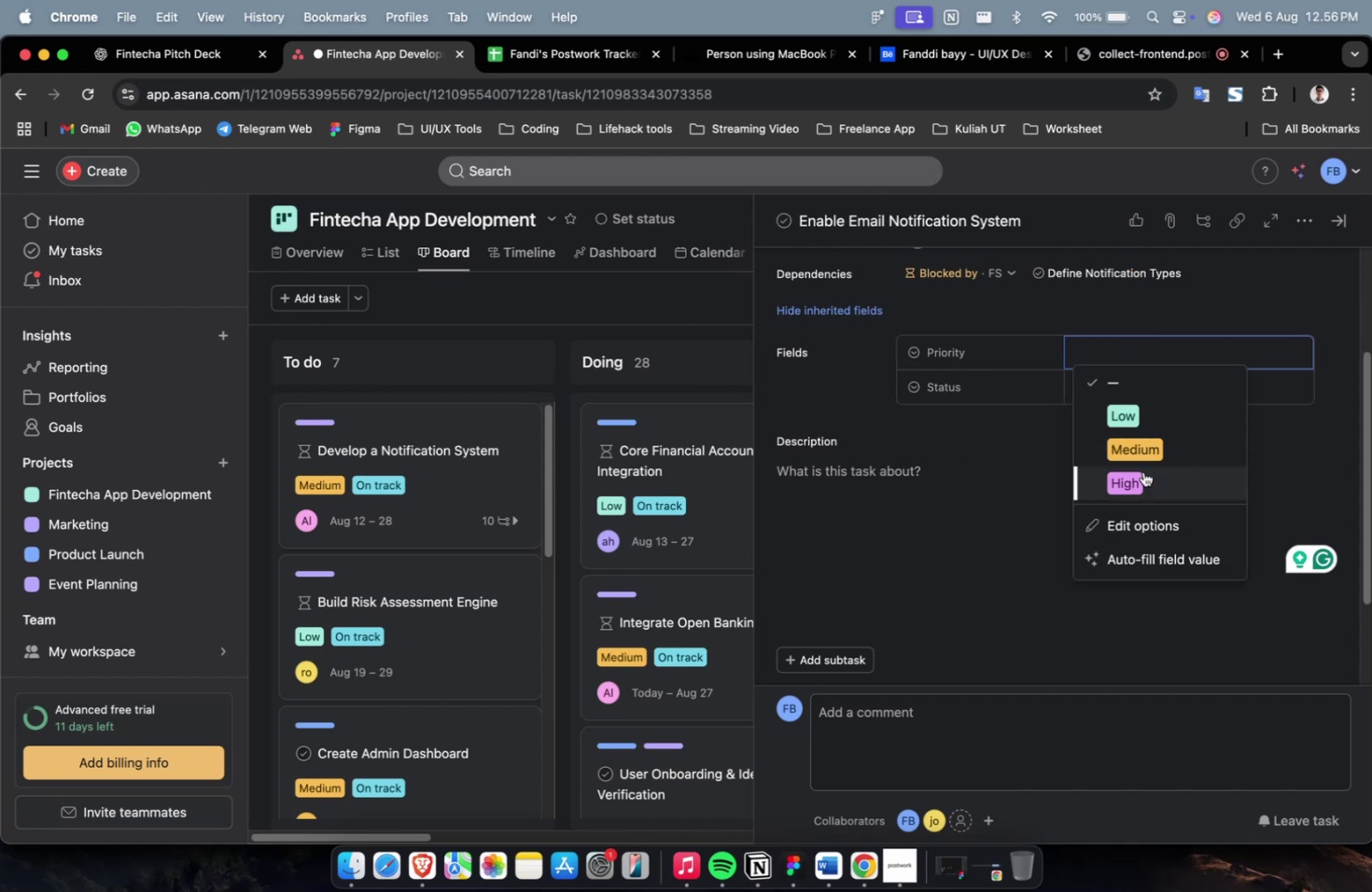 
left_click([1142, 474])
 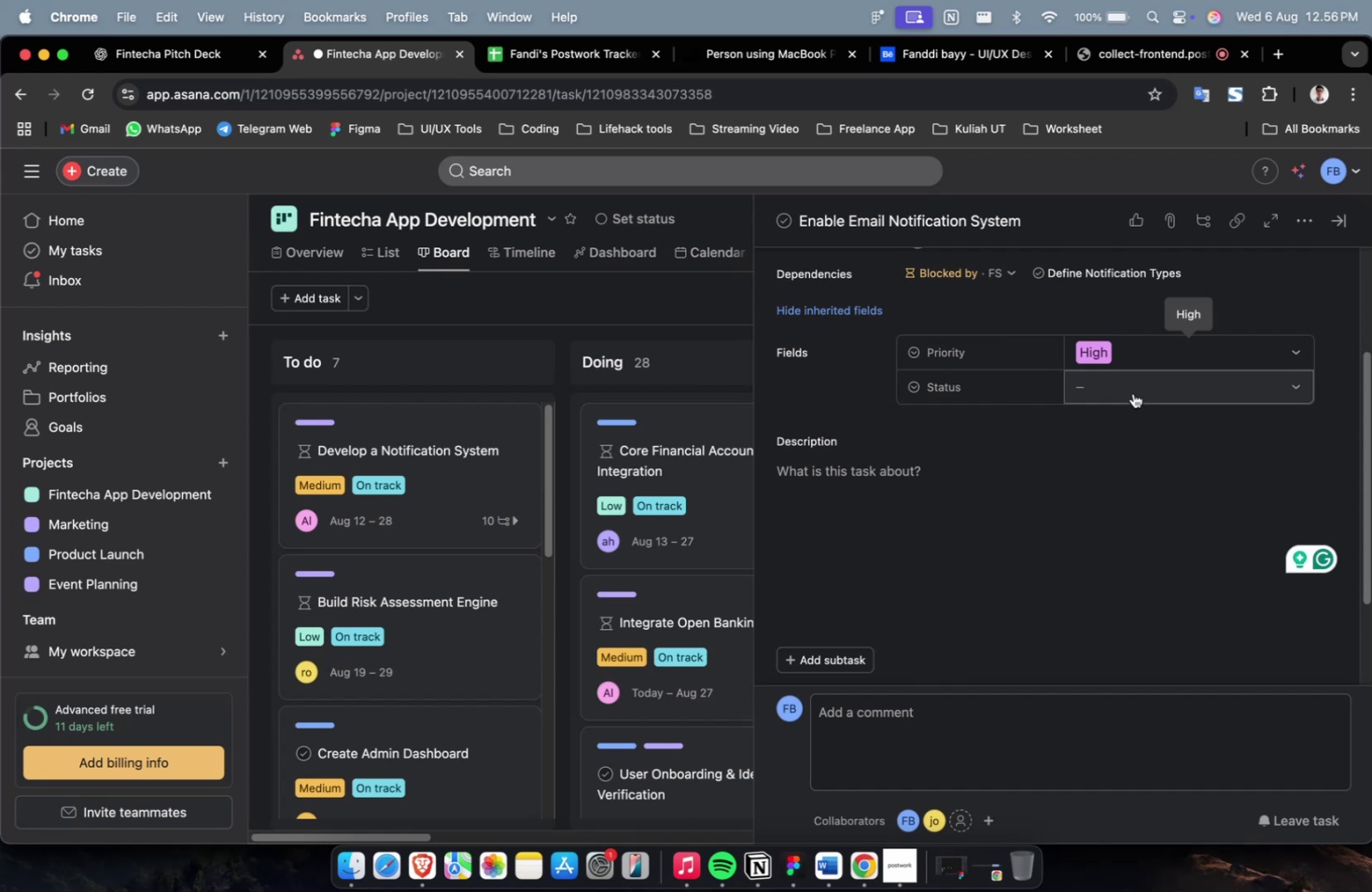 
double_click([1132, 393])
 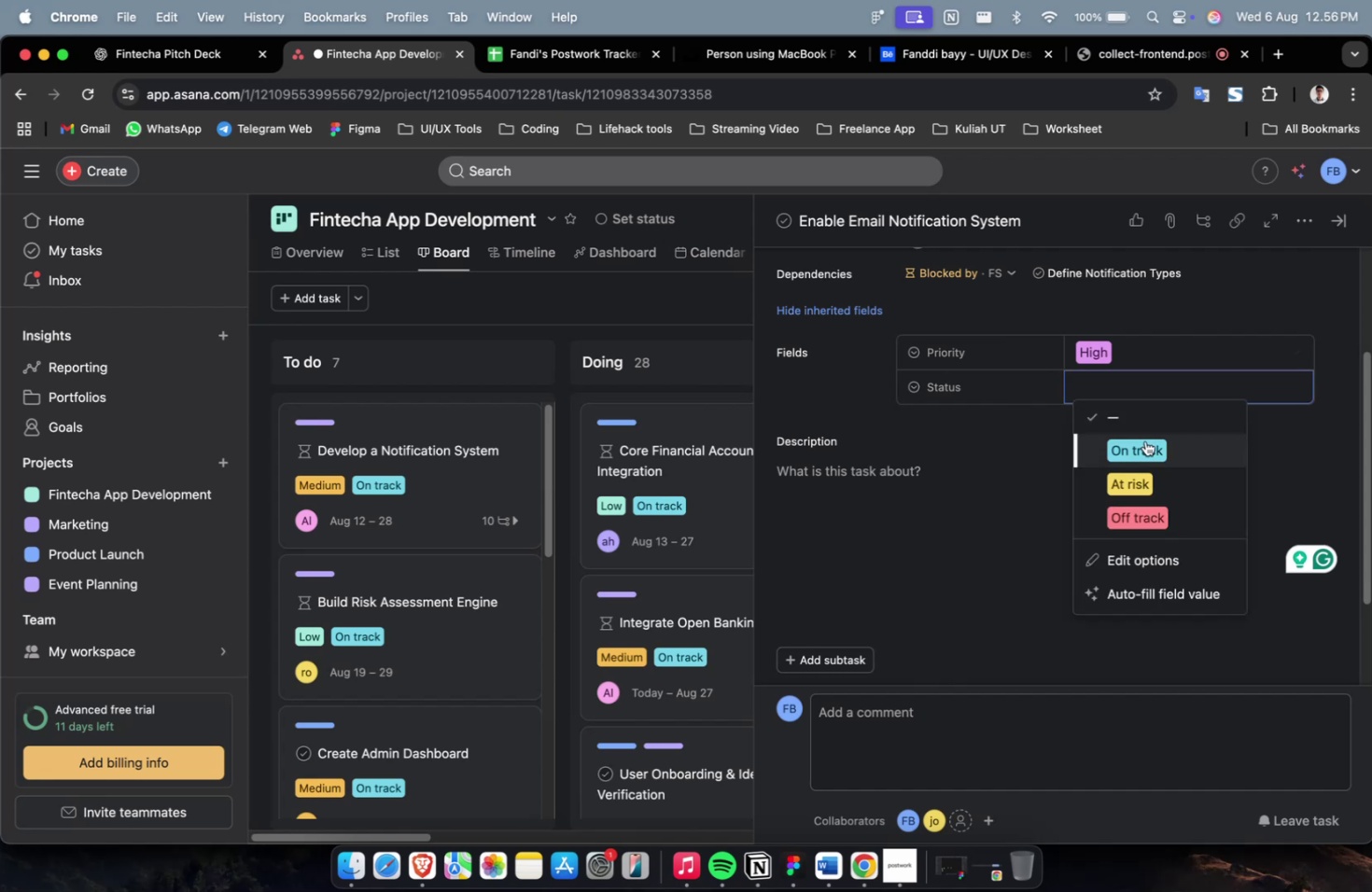 
left_click([1144, 453])
 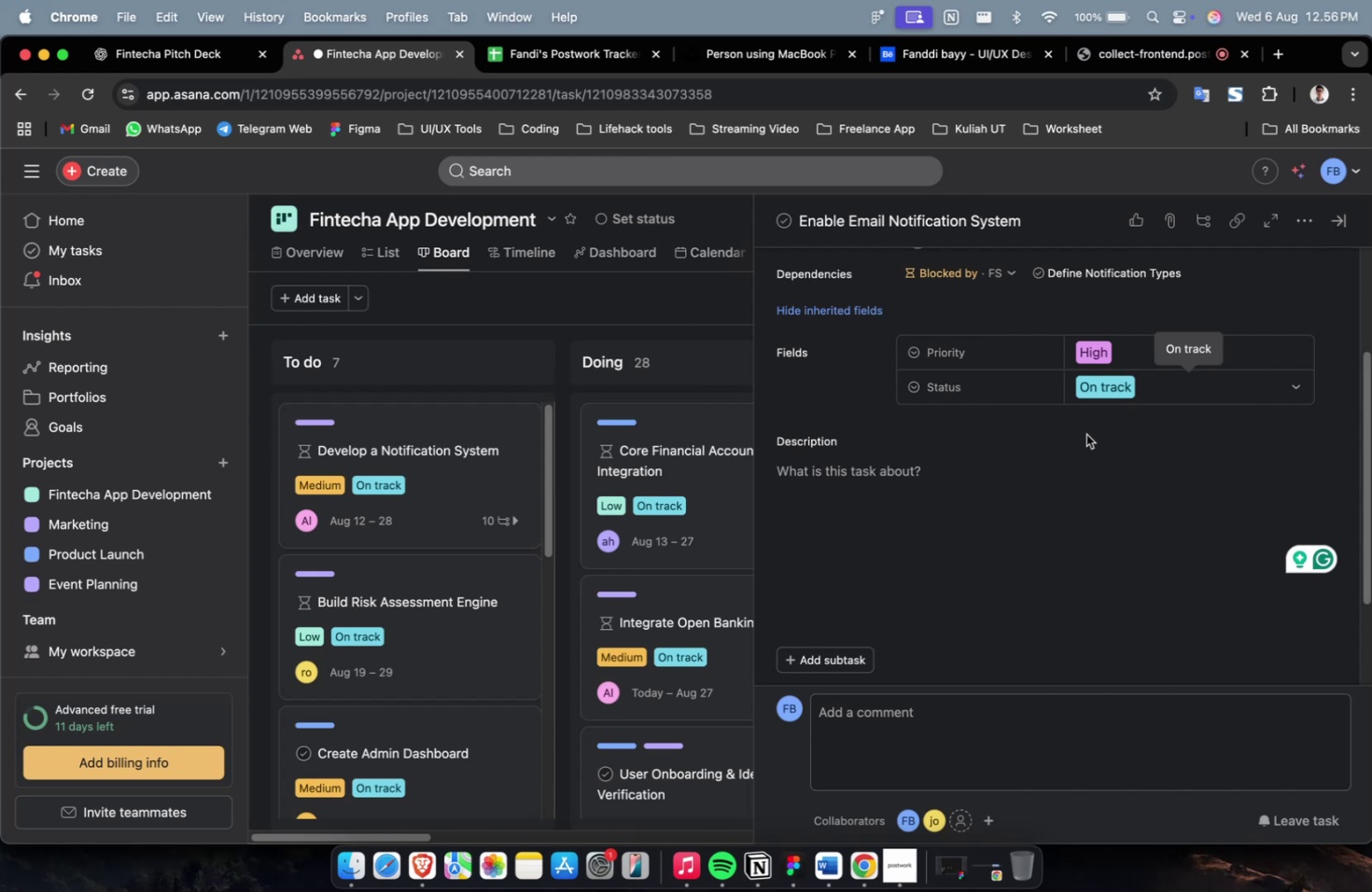 
wait(18.95)
 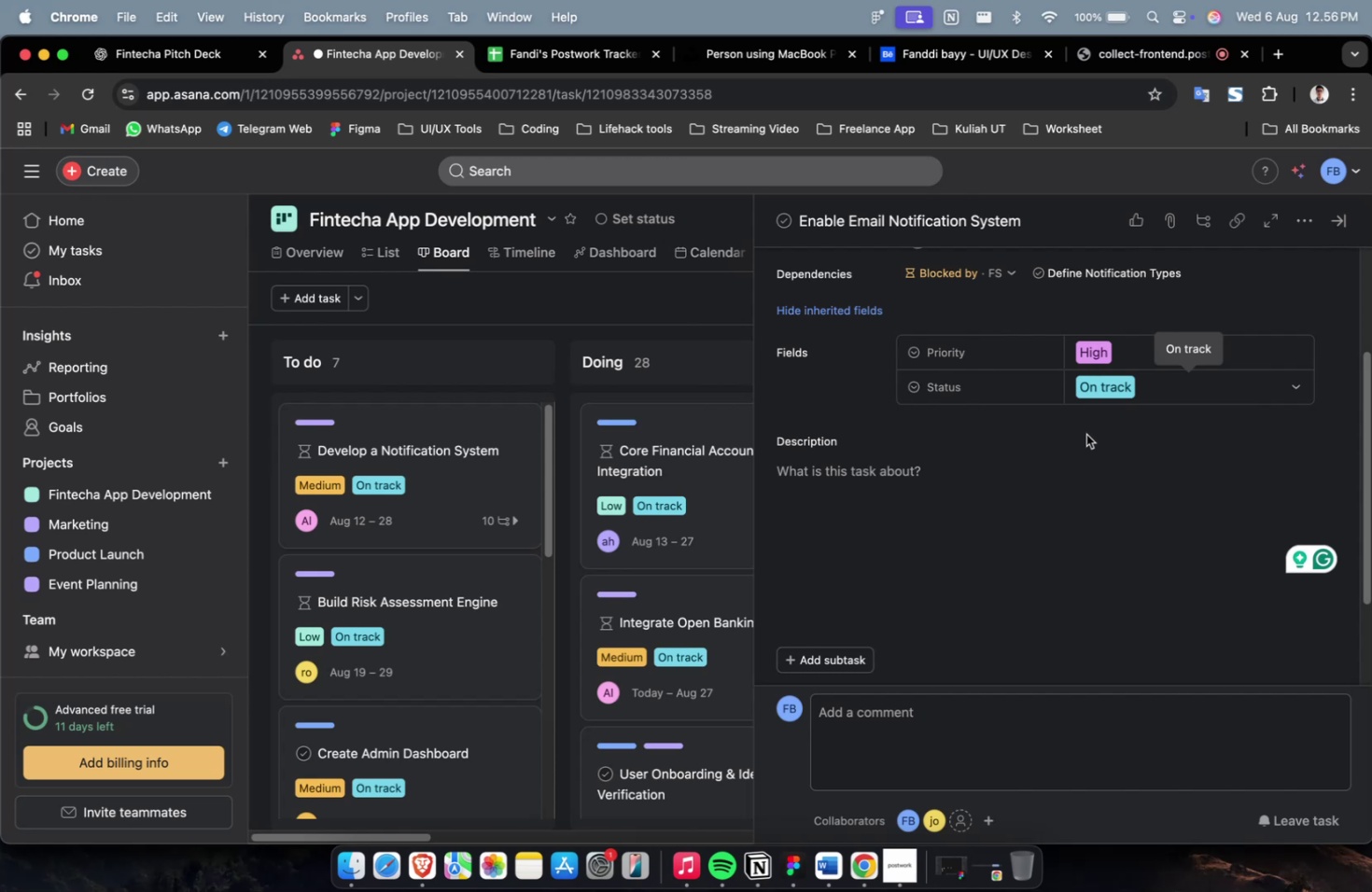 
left_click([853, 316])
 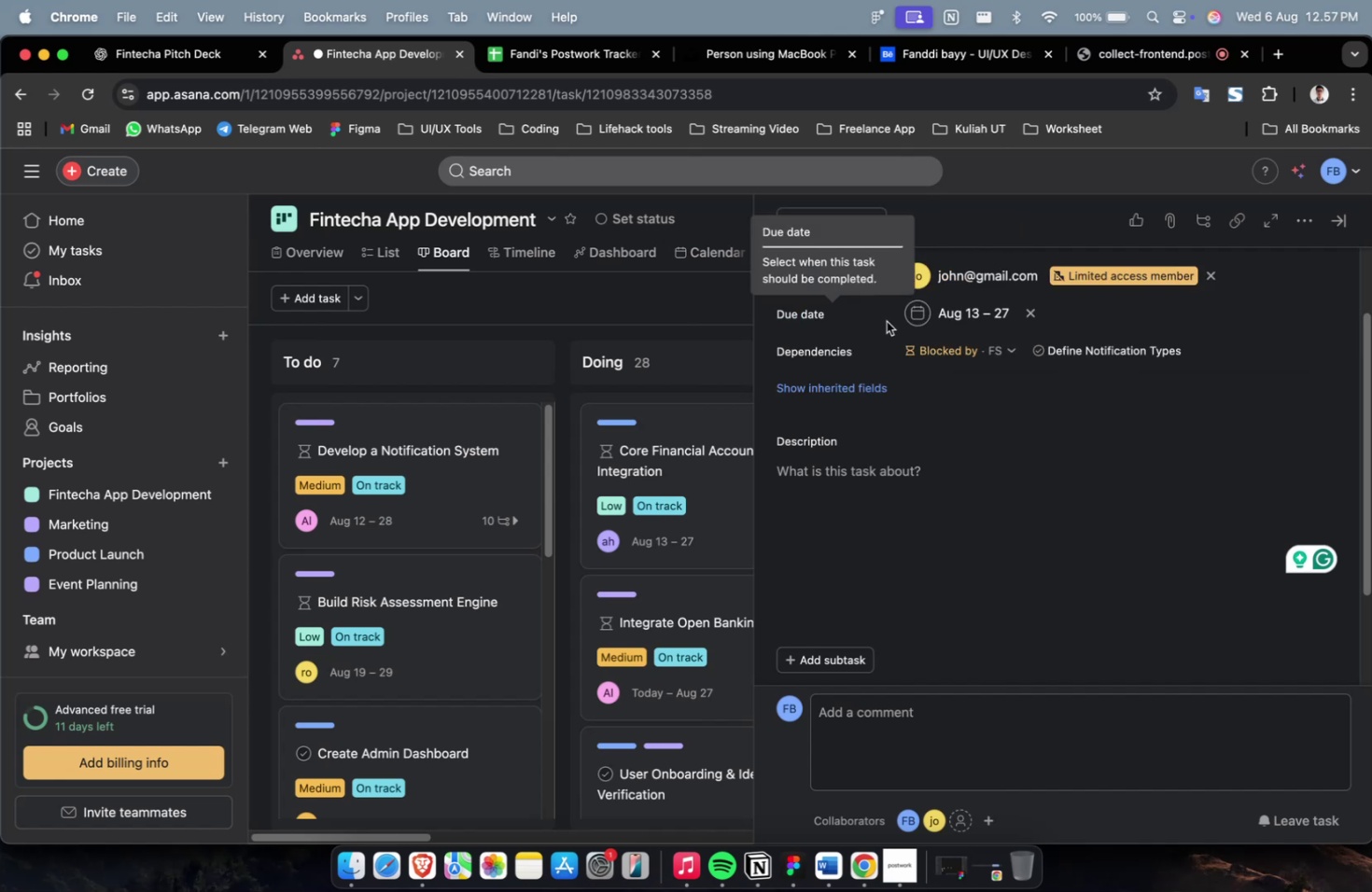 
wait(13.45)
 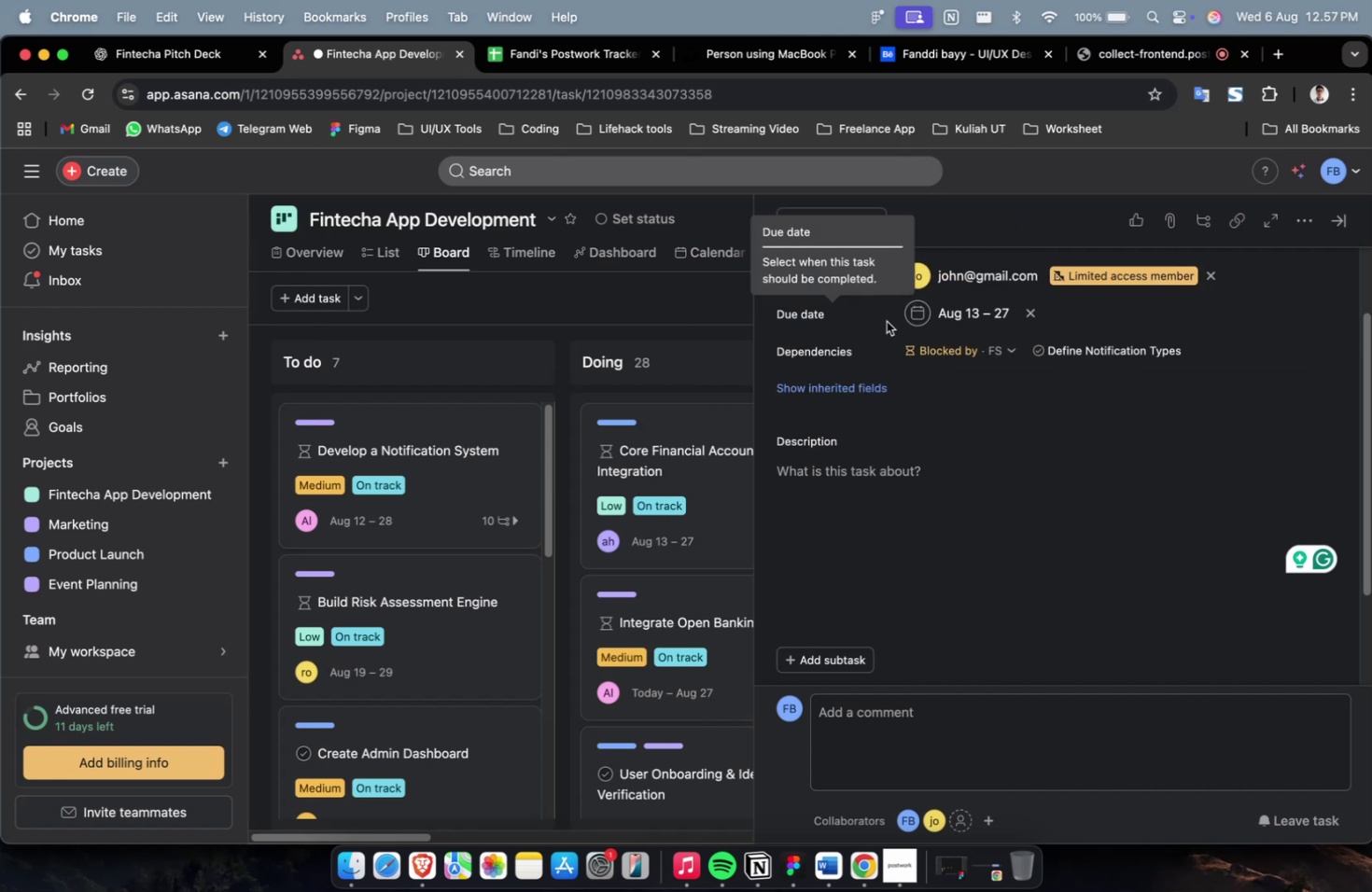 
left_click([859, 387])
 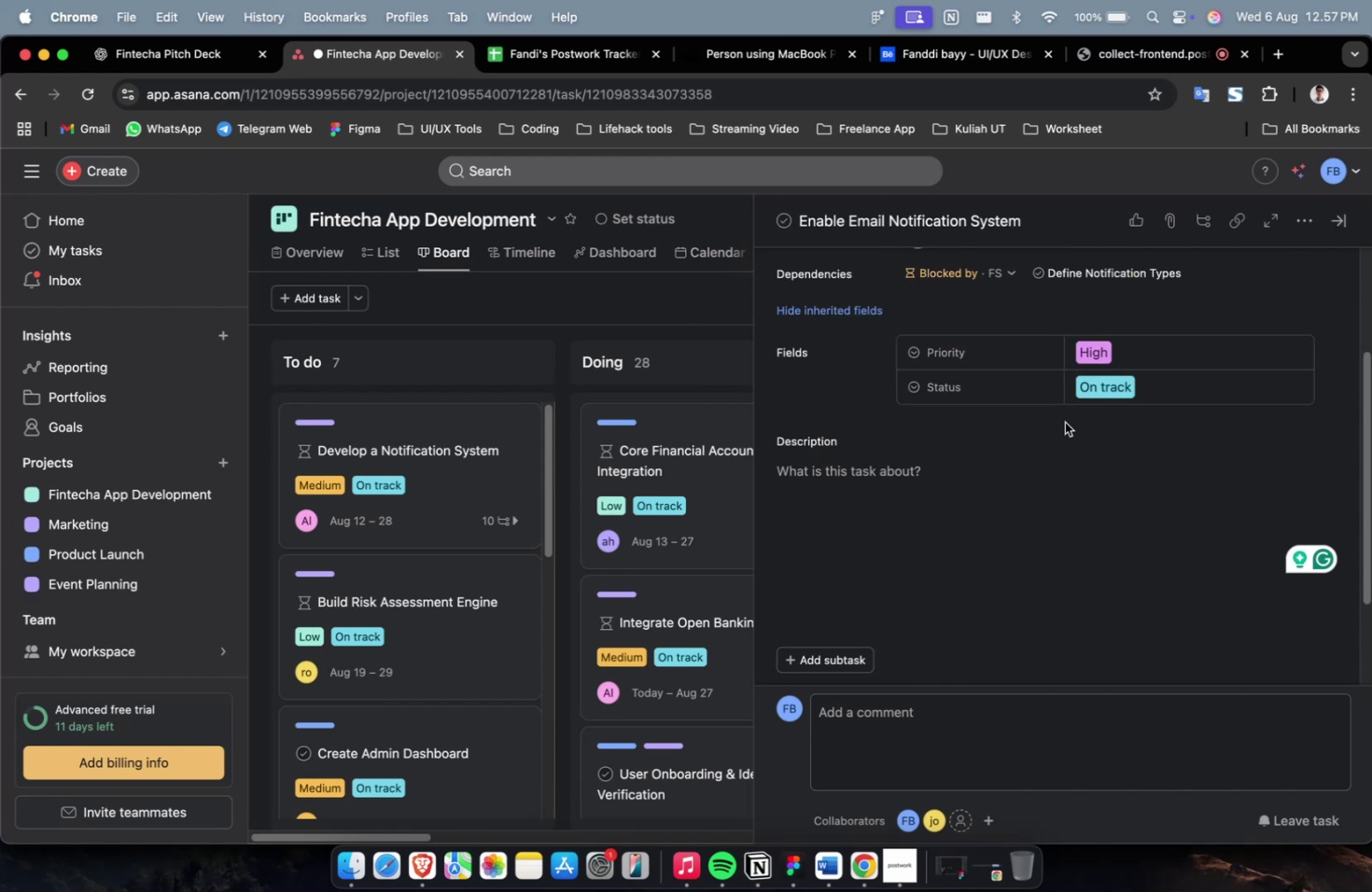 
left_click([1021, 481])
 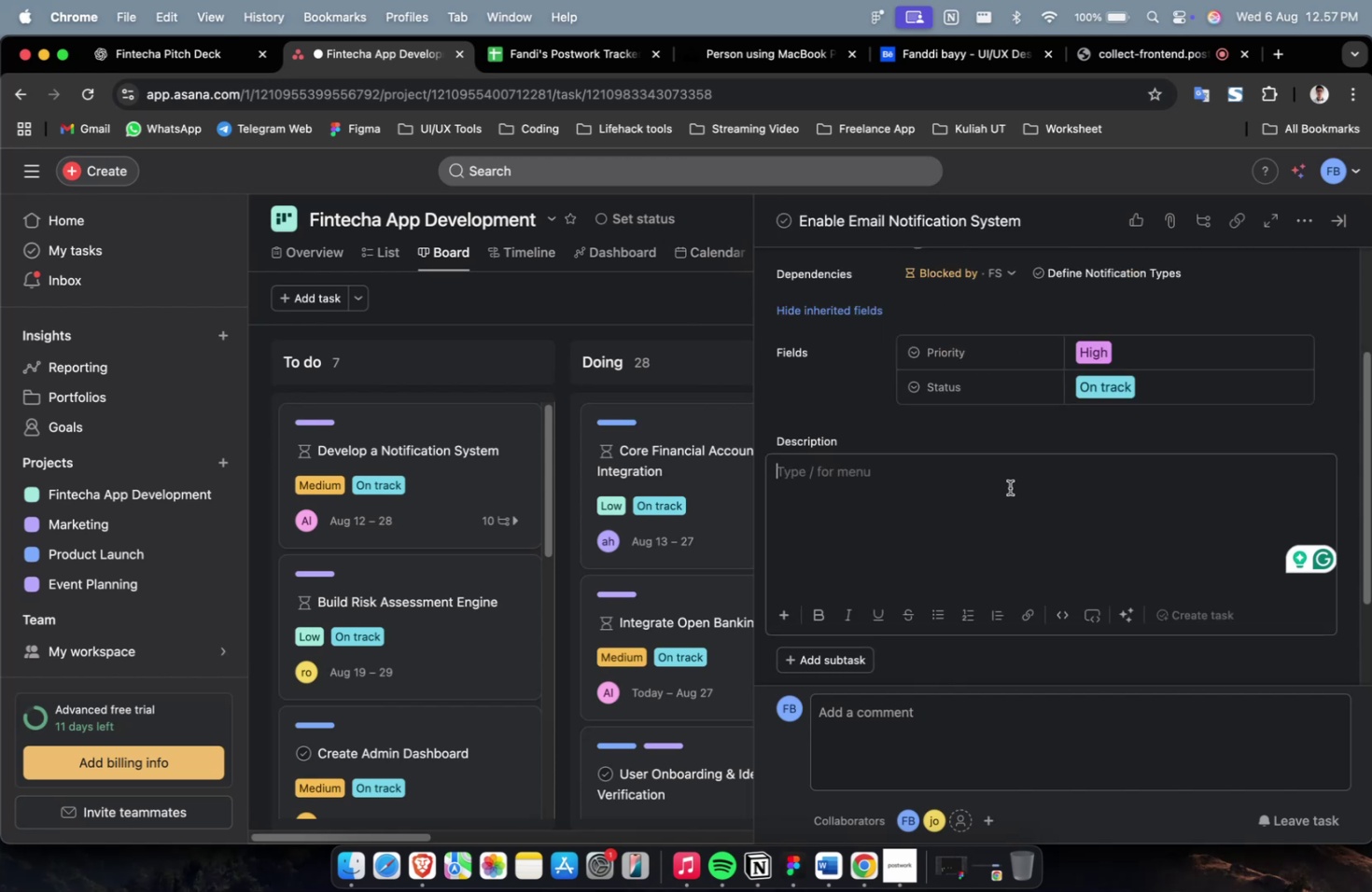 
right_click([1009, 486])
 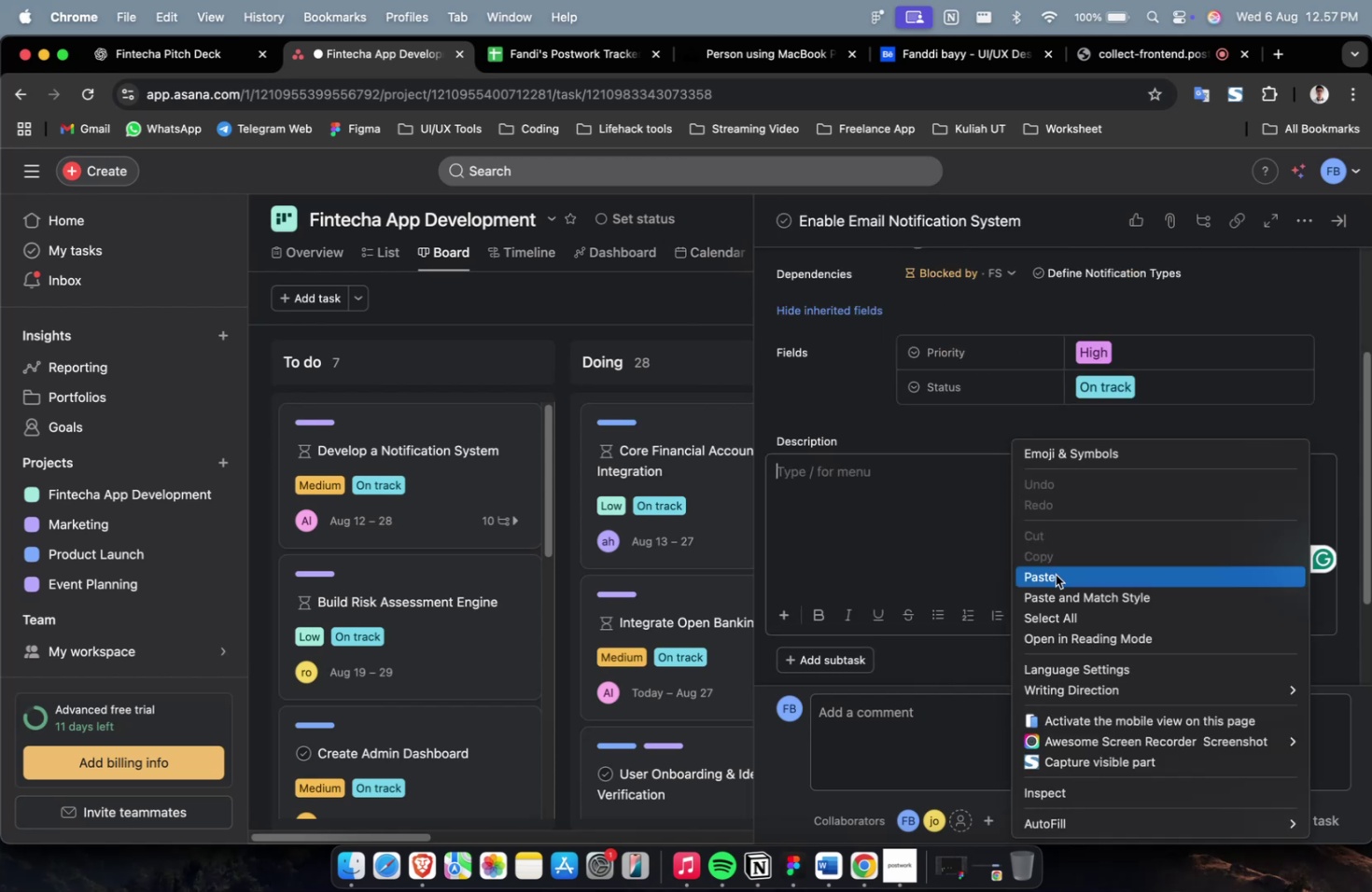 
left_click([1055, 574])
 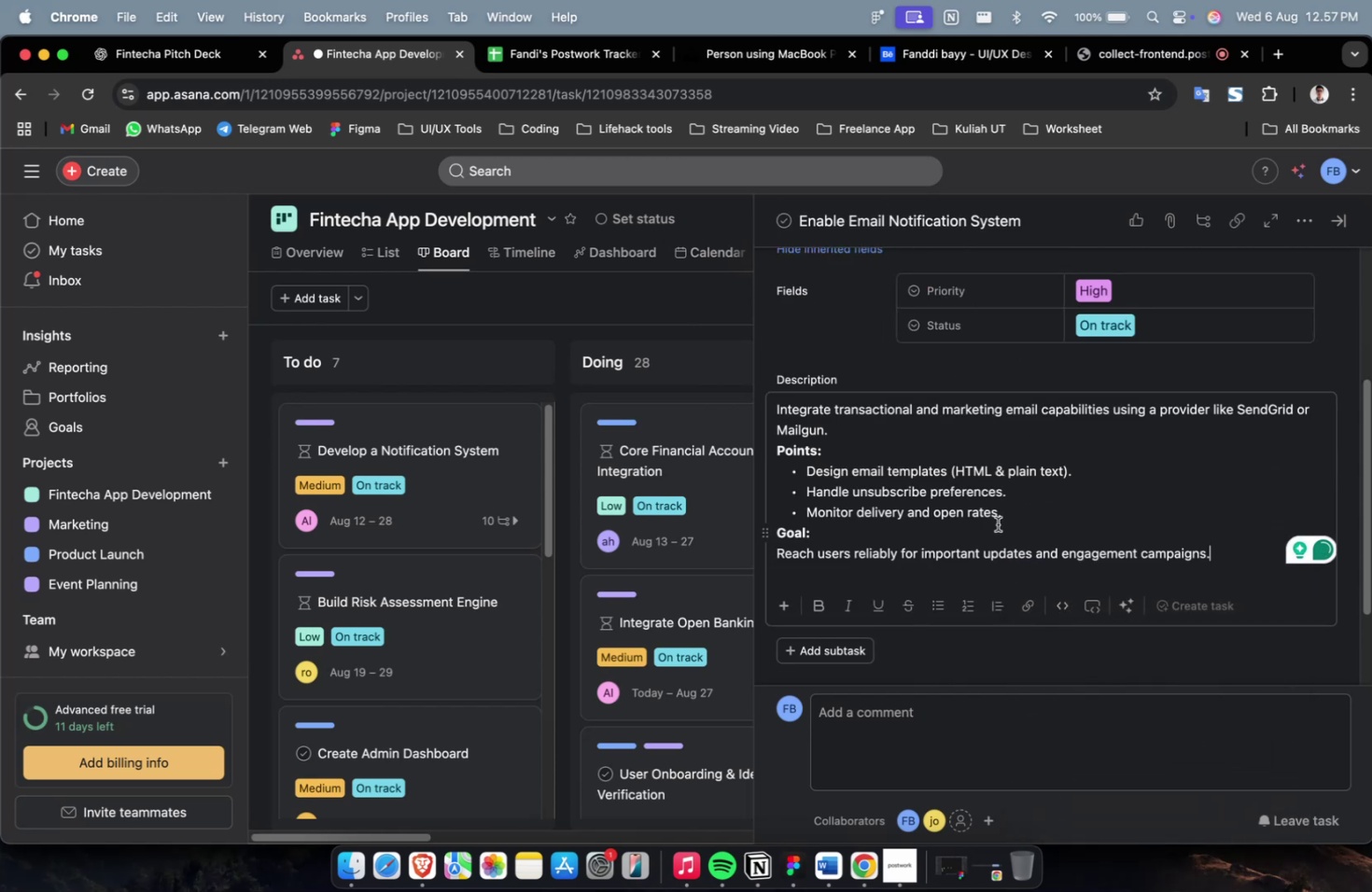 
right_click([1023, 502])
 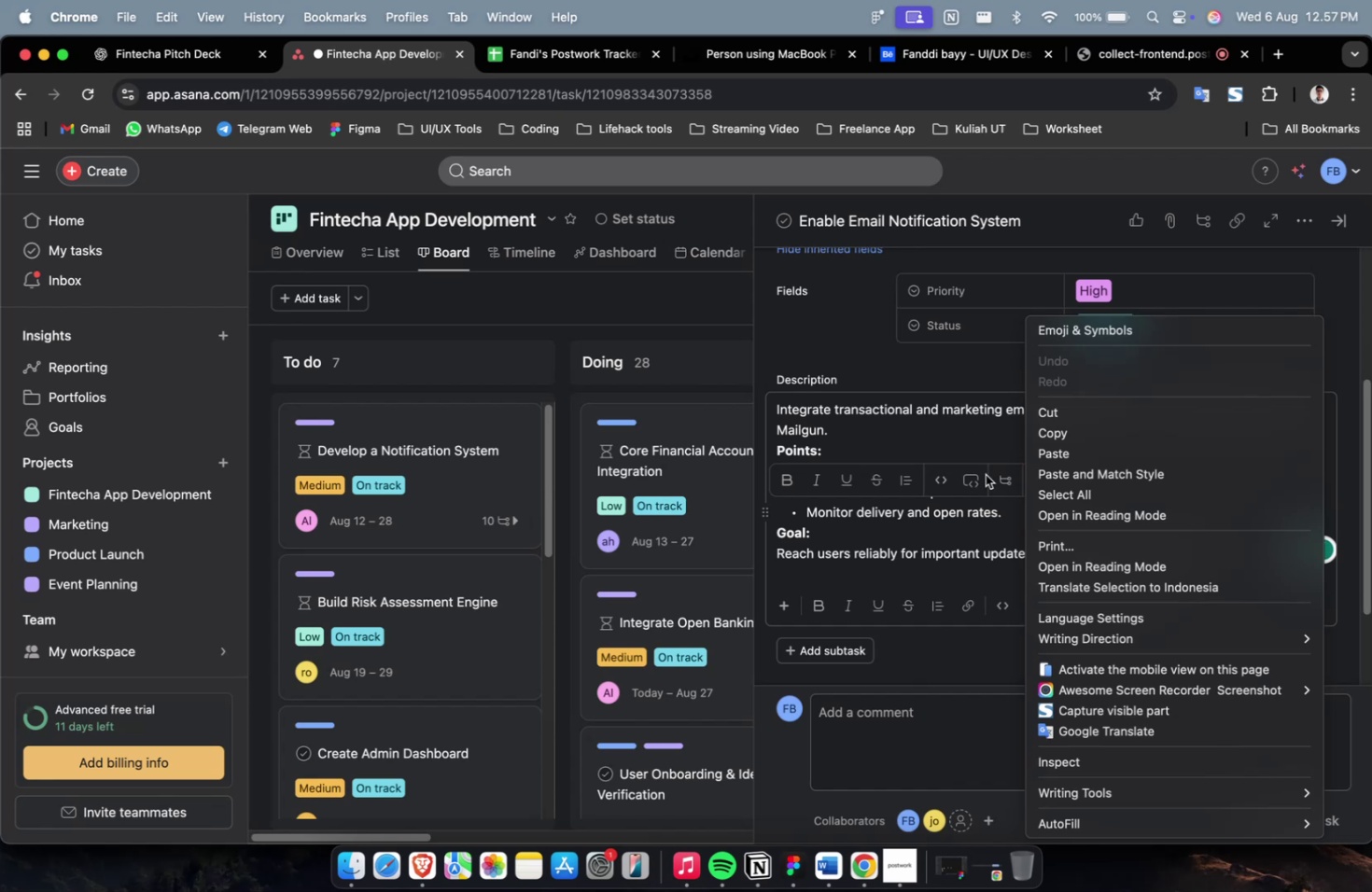 
left_click([974, 477])
 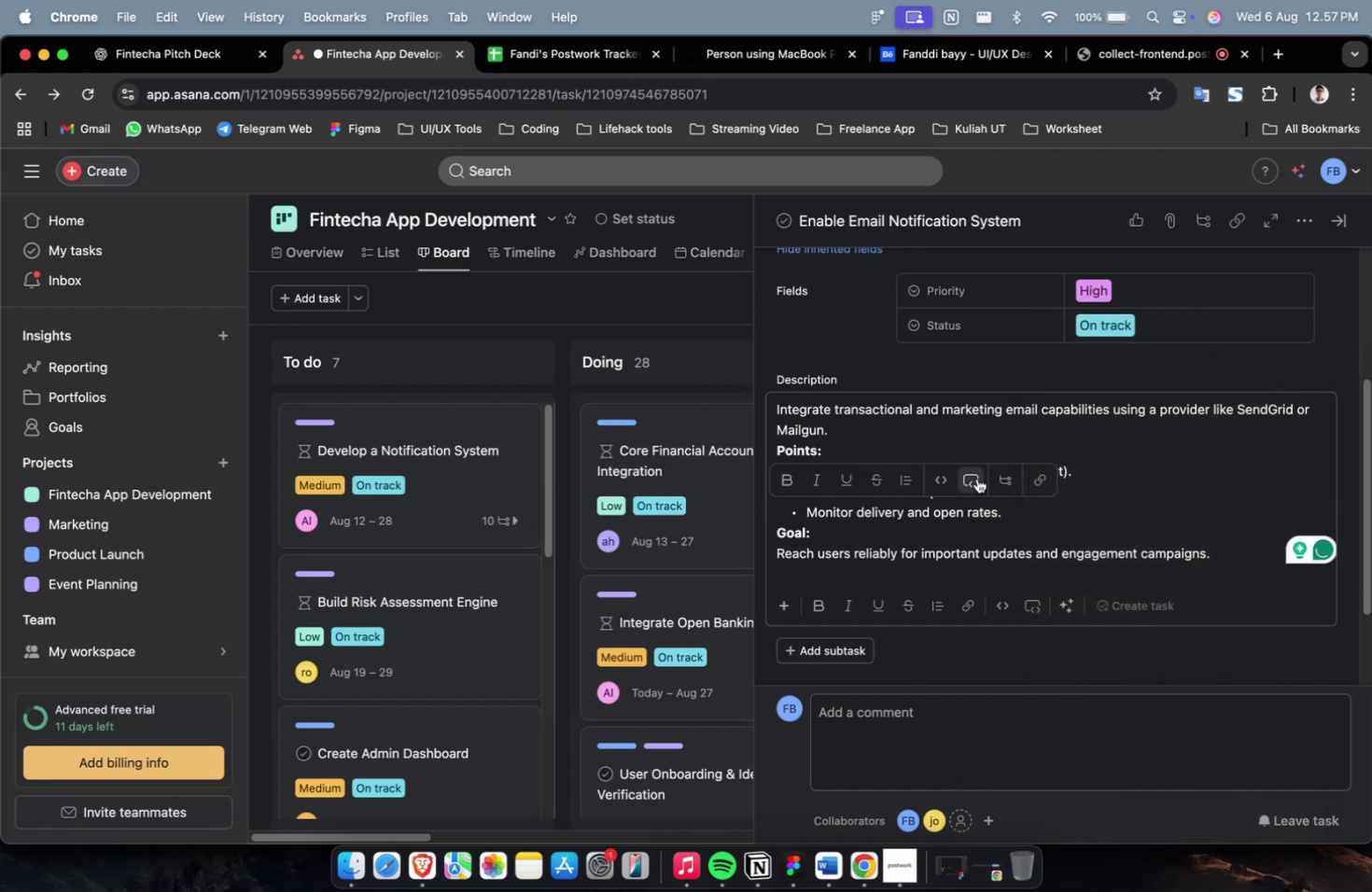 
scroll: coordinate [976, 475], scroll_direction: down, amount: 12.0
 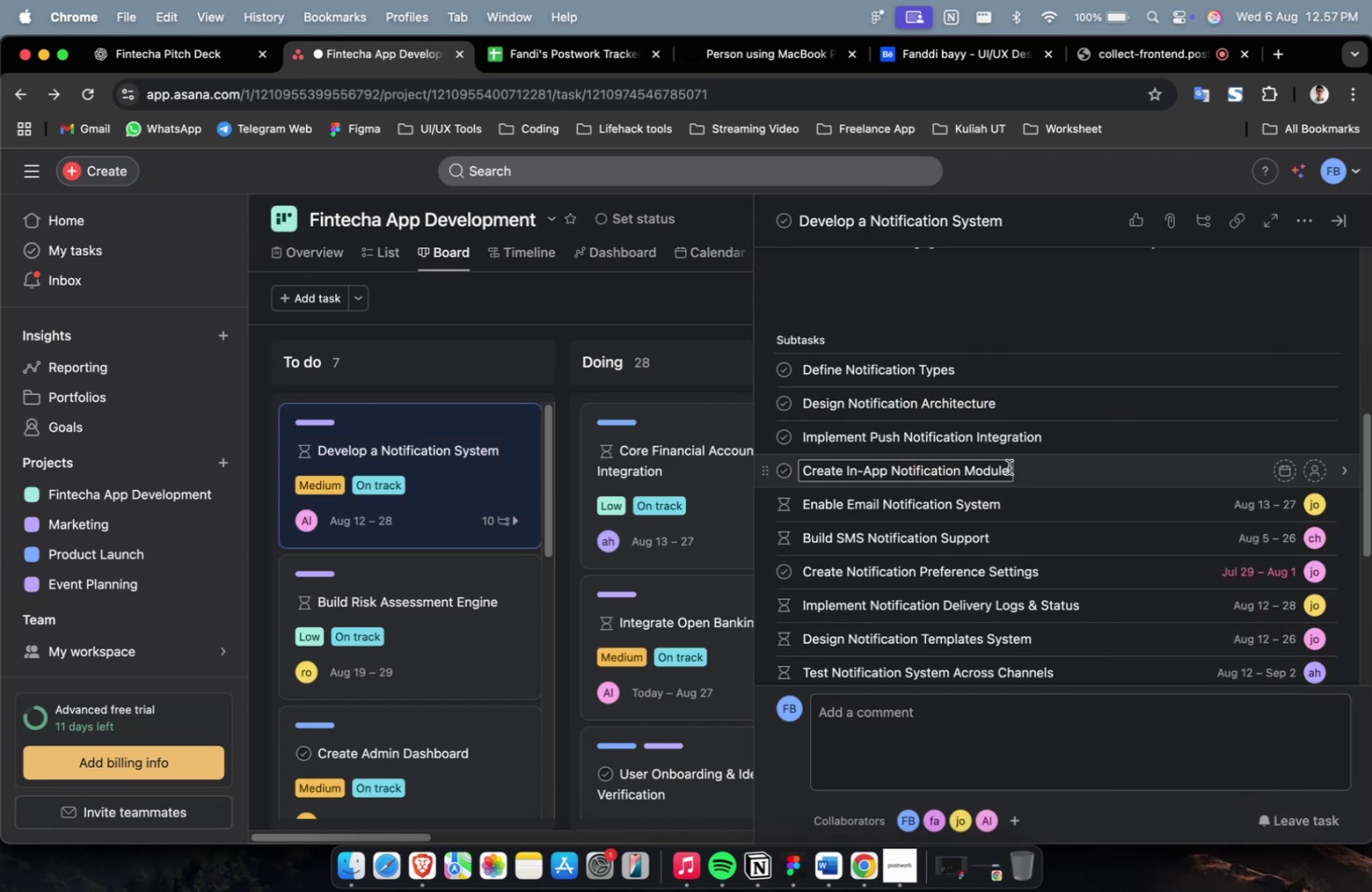 
left_click([1024, 468])
 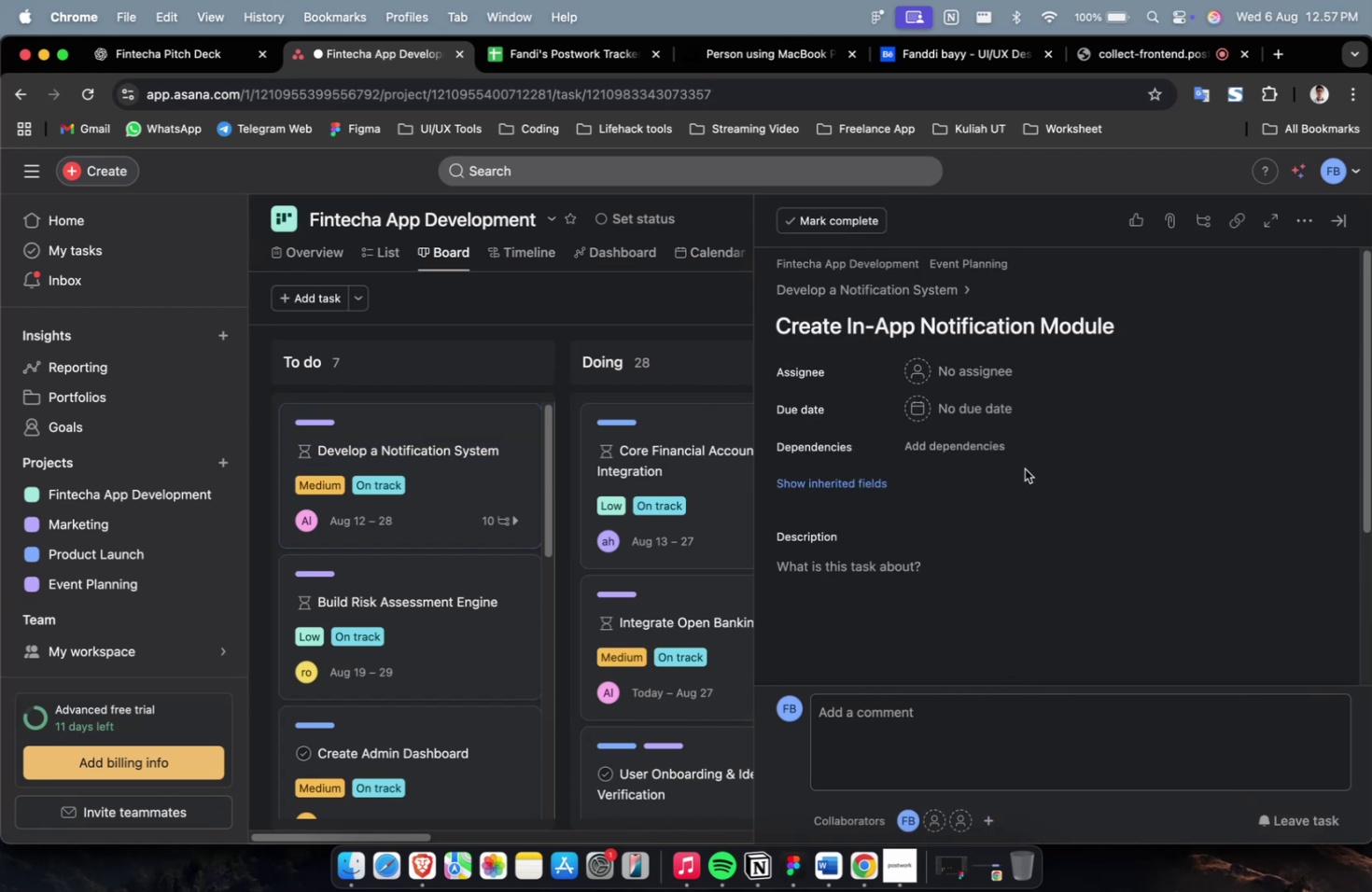 
wait(9.01)
 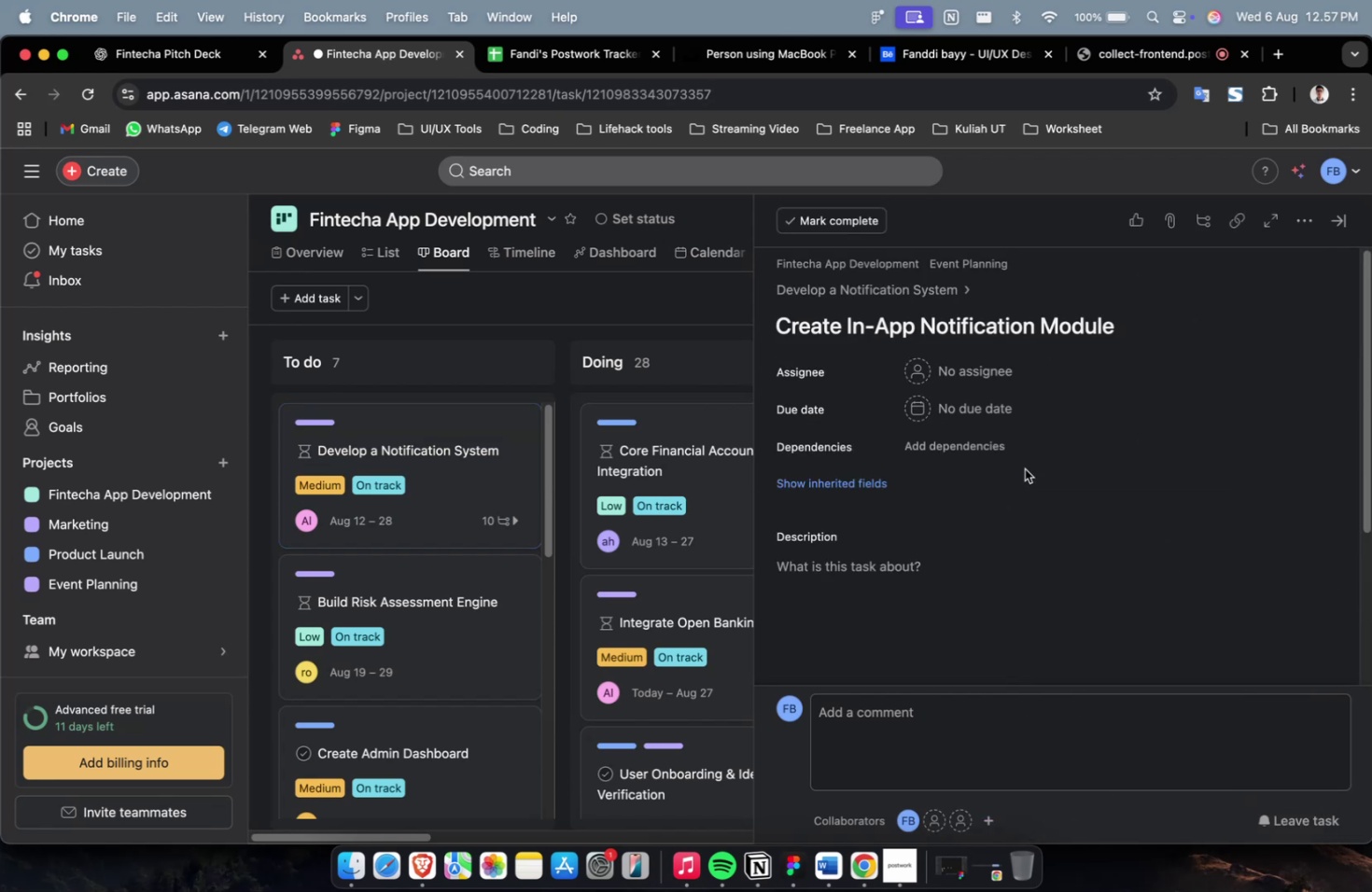 
scroll: coordinate [1024, 468], scroll_direction: down, amount: 2.0
 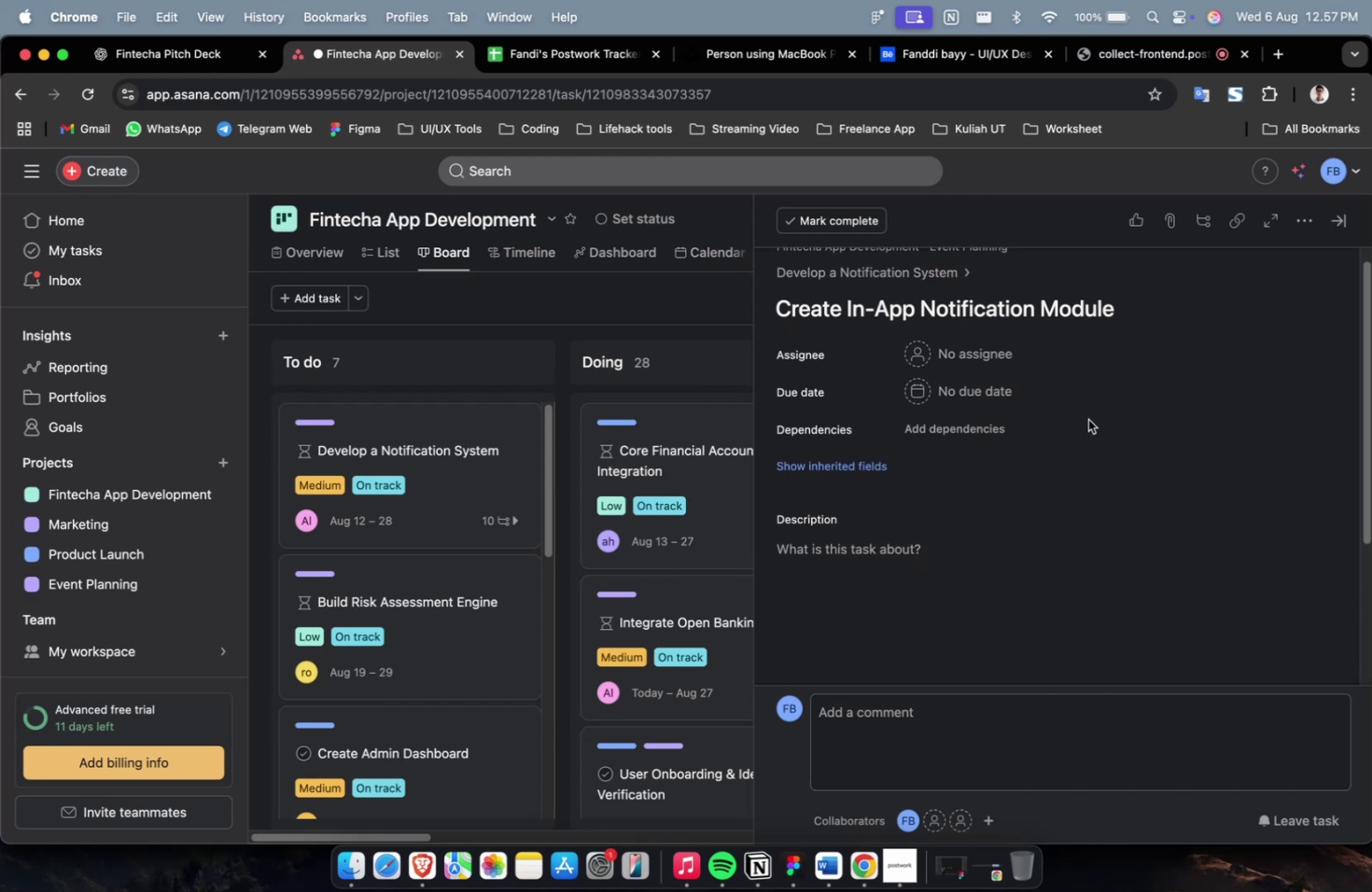 
left_click([1000, 359])
 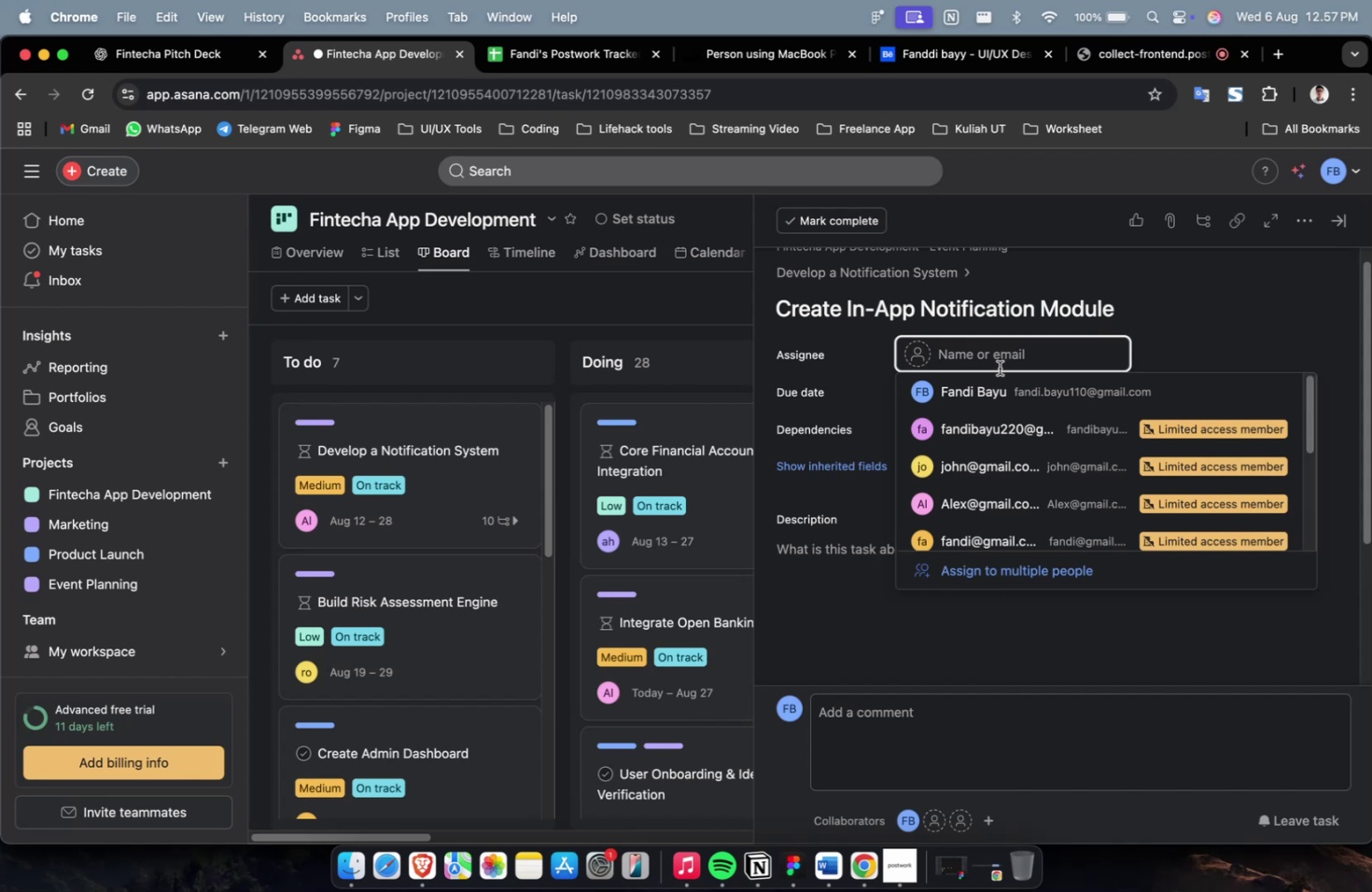 
wait(7.38)
 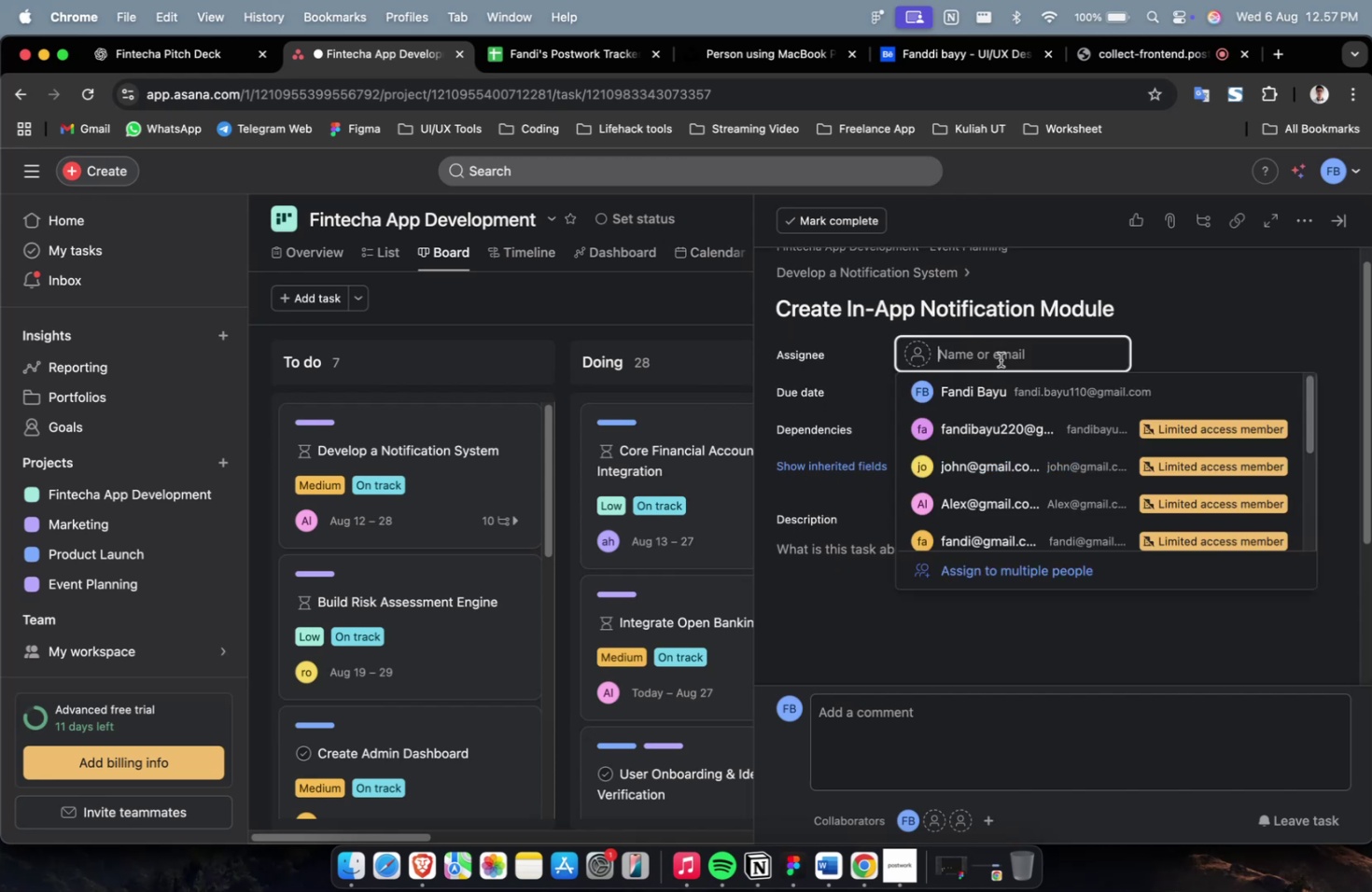 
left_click([990, 467])
 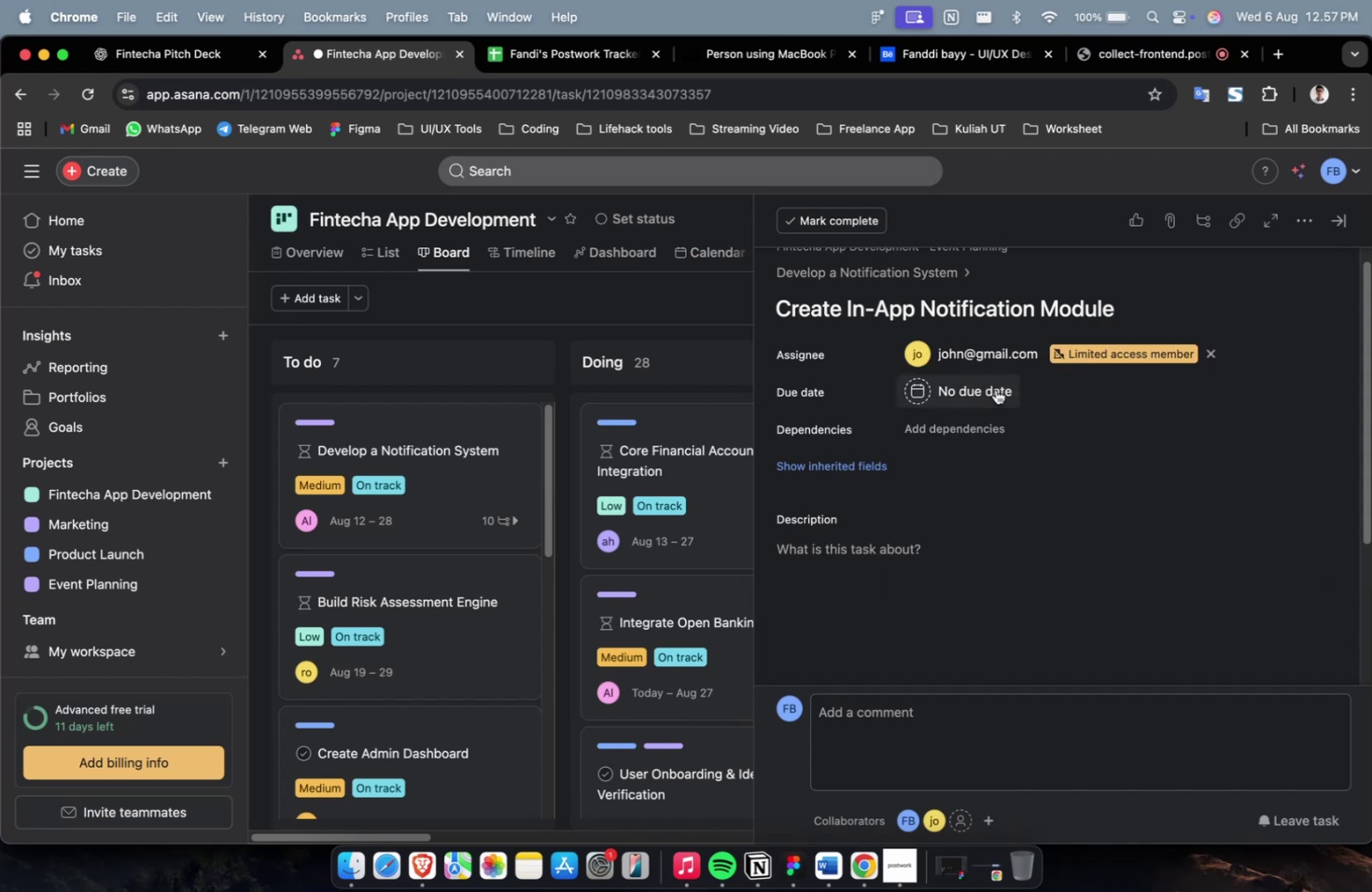 
left_click([986, 360])
 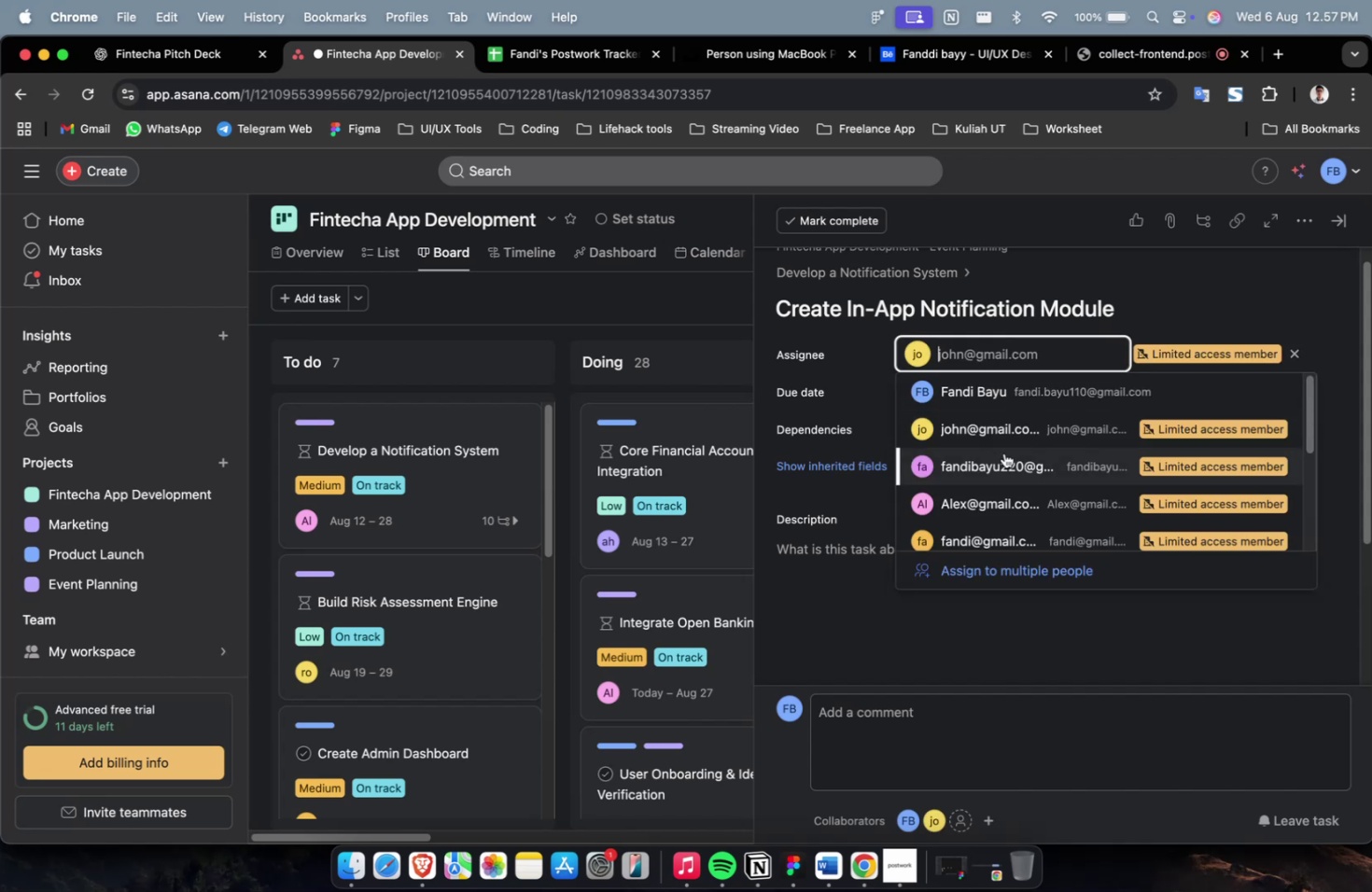 
scroll: coordinate [1008, 468], scroll_direction: down, amount: 7.0
 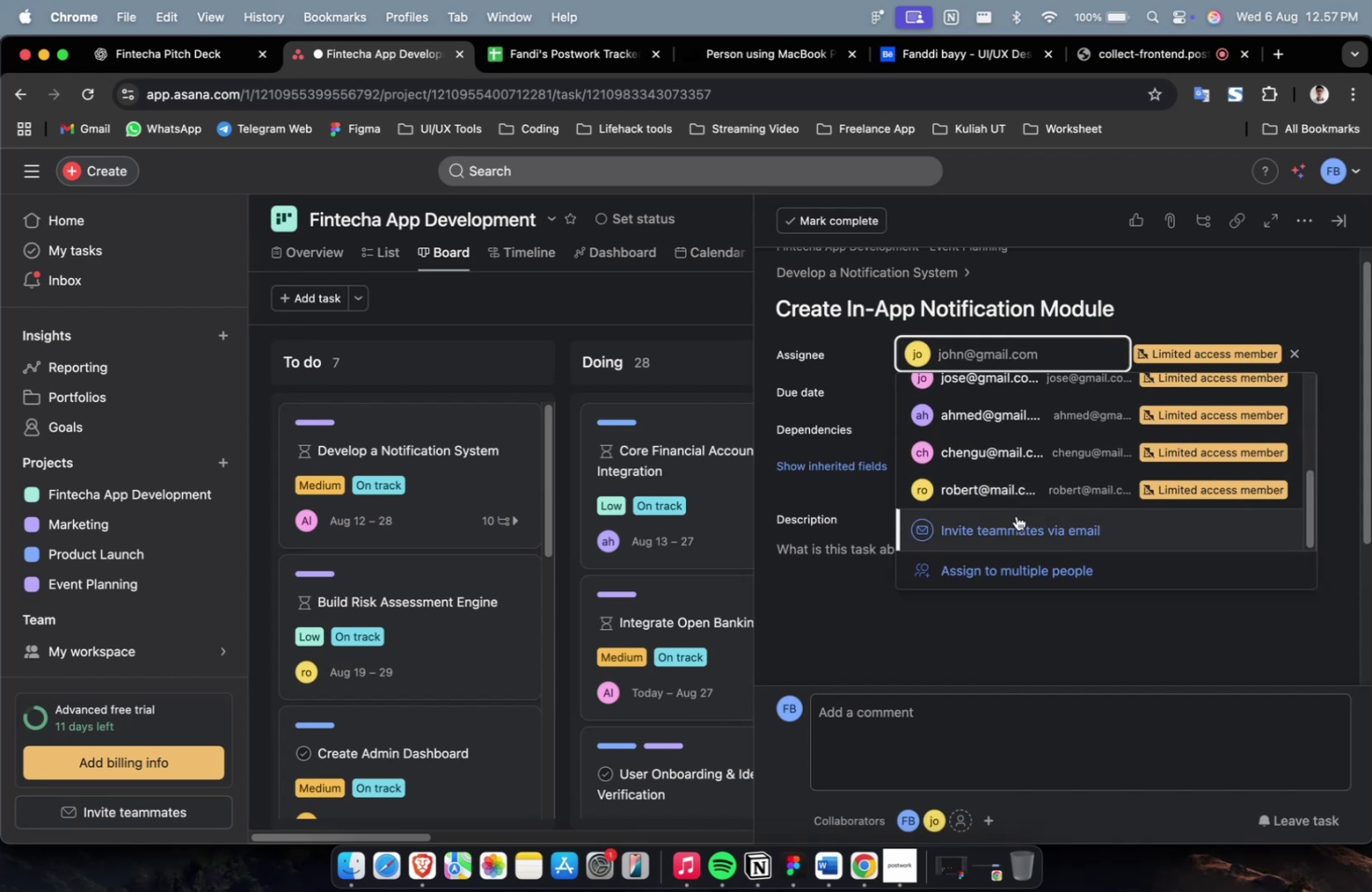 
left_click([1012, 500])
 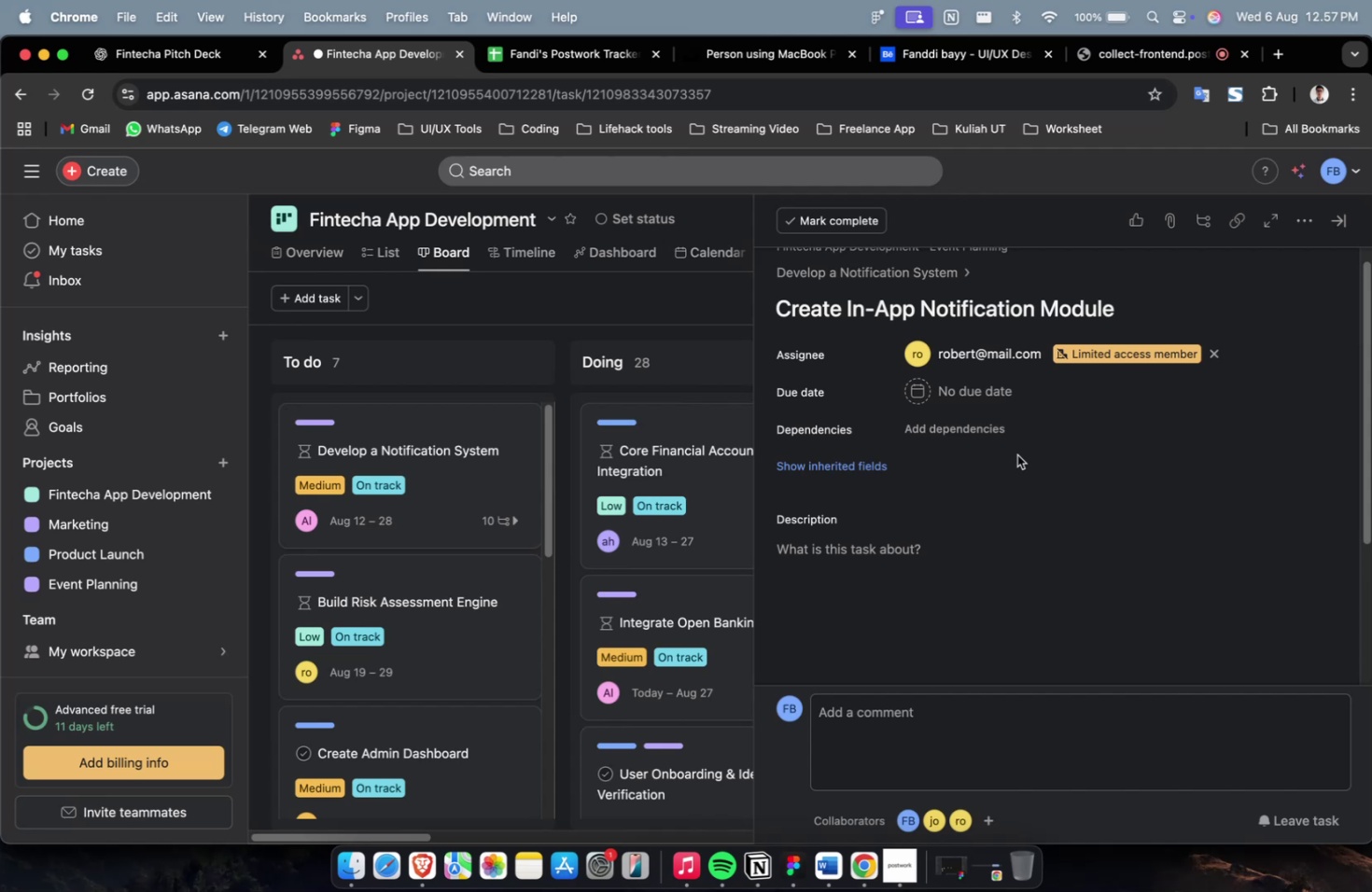 
left_click([1001, 353])
 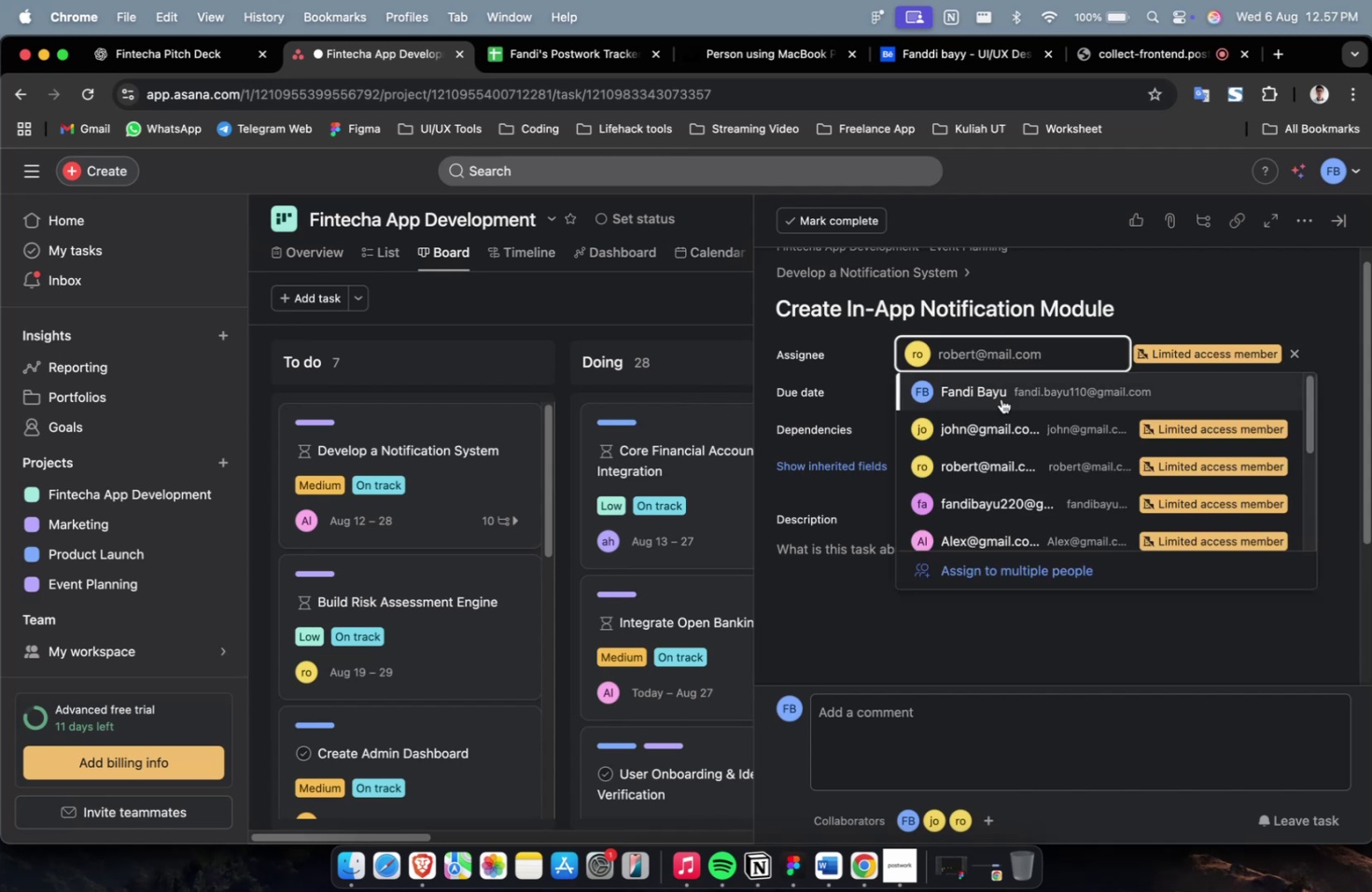 
scroll: coordinate [1006, 474], scroll_direction: down, amount: 12.0
 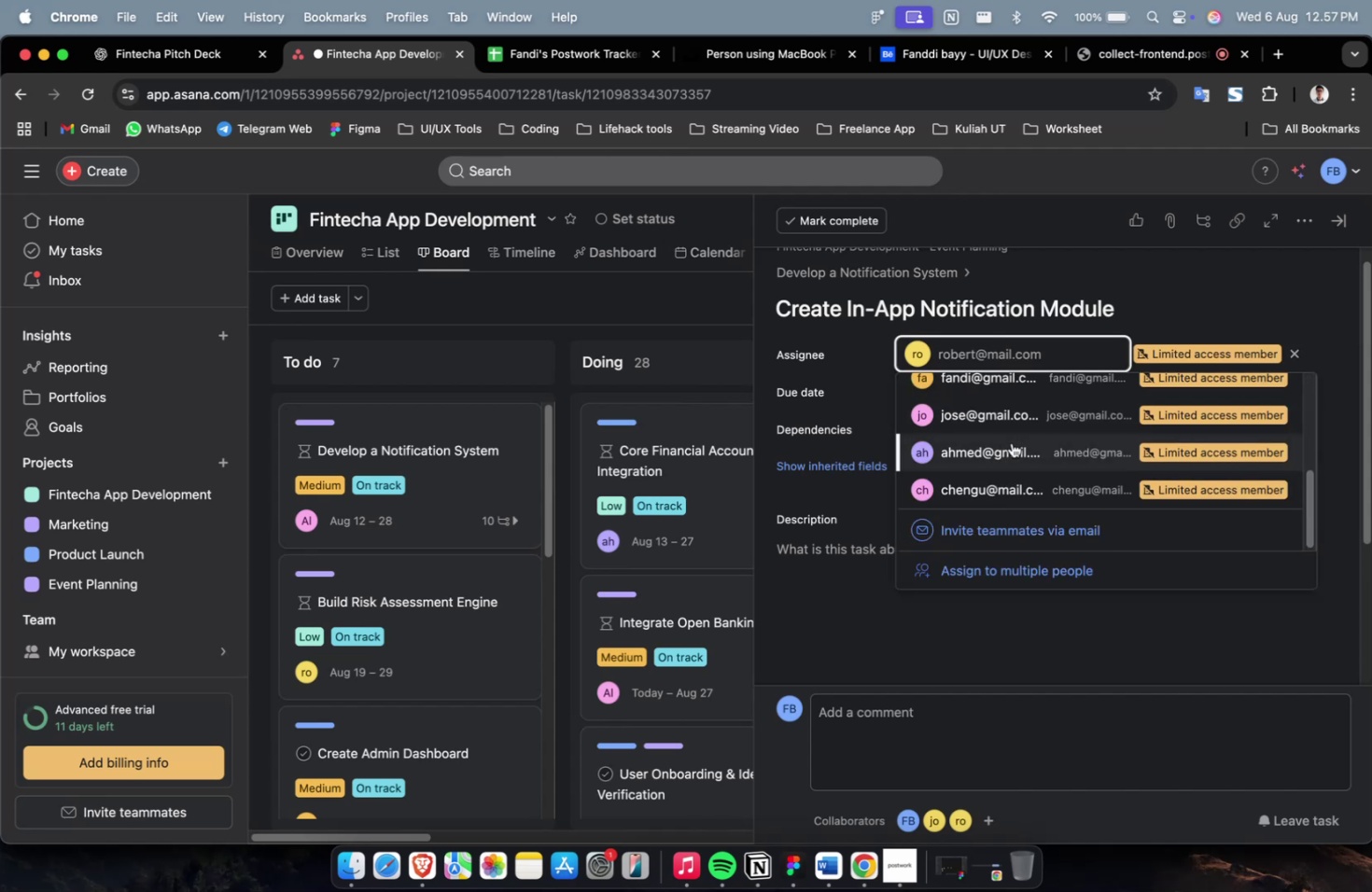 
left_click([1011, 434])
 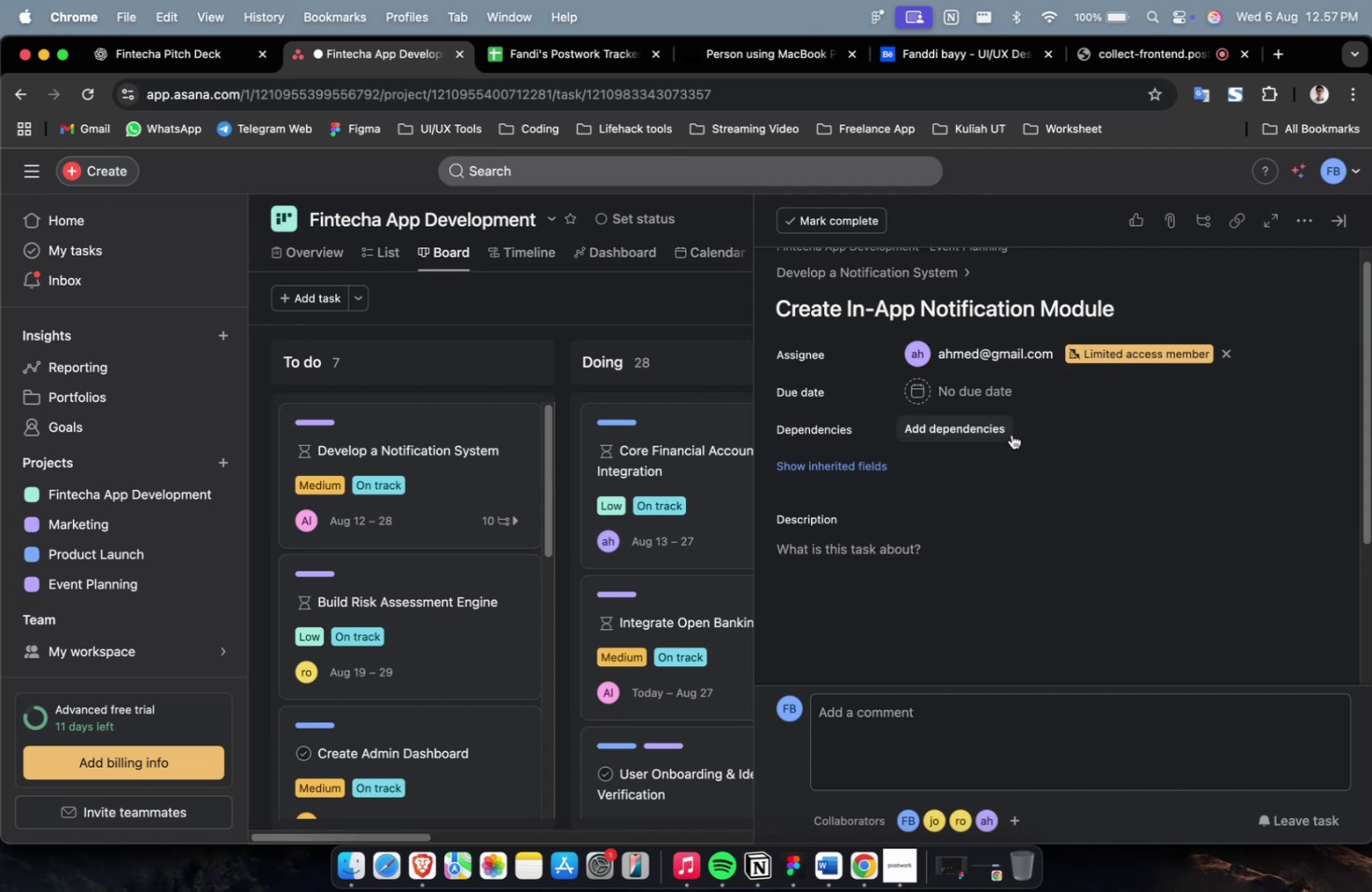 
scroll: coordinate [1011, 434], scroll_direction: down, amount: 2.0
 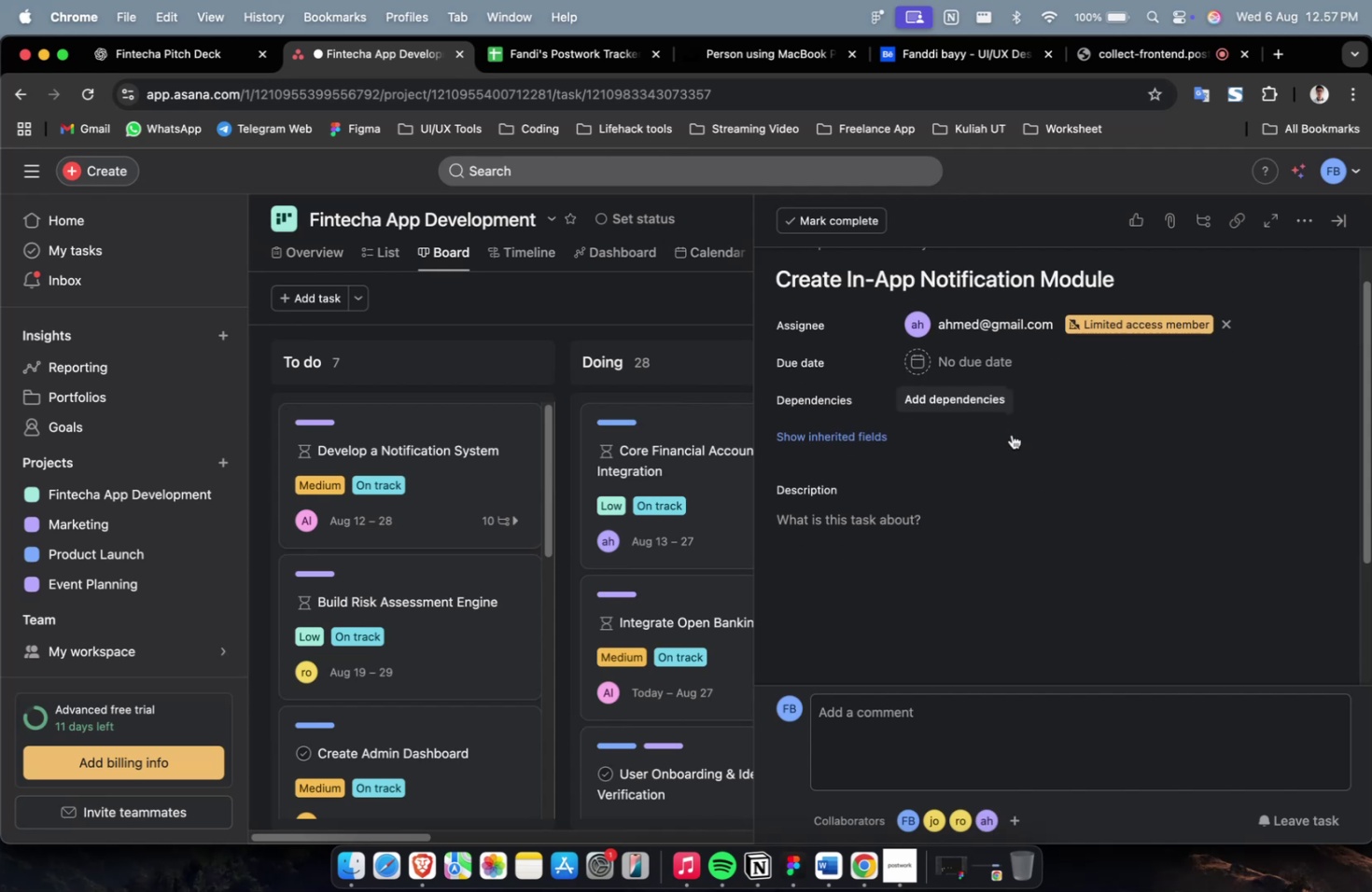 
scroll: coordinate [1011, 434], scroll_direction: up, amount: 3.0
 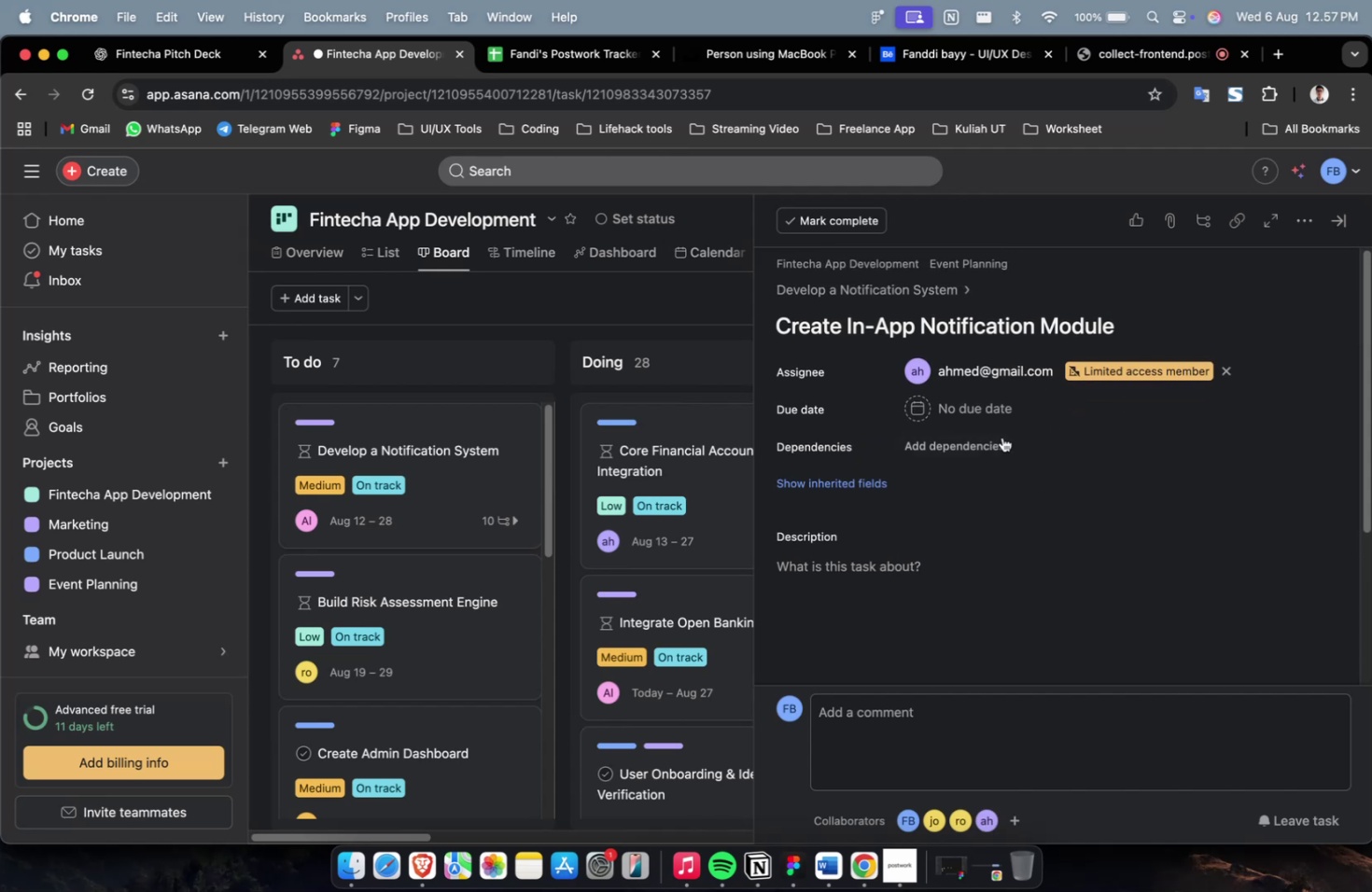 
left_click([1001, 437])
 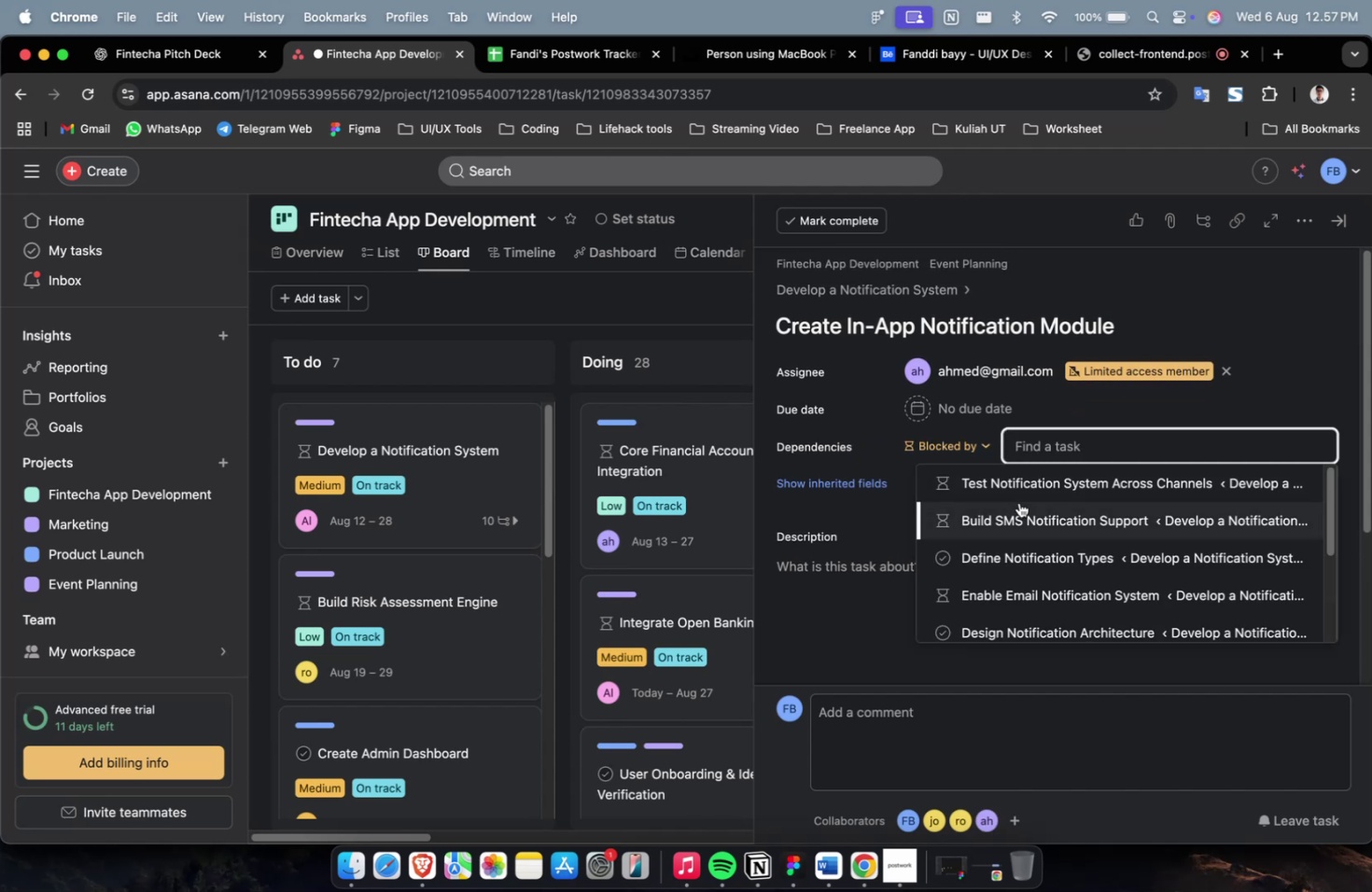 
left_click([1018, 502])
 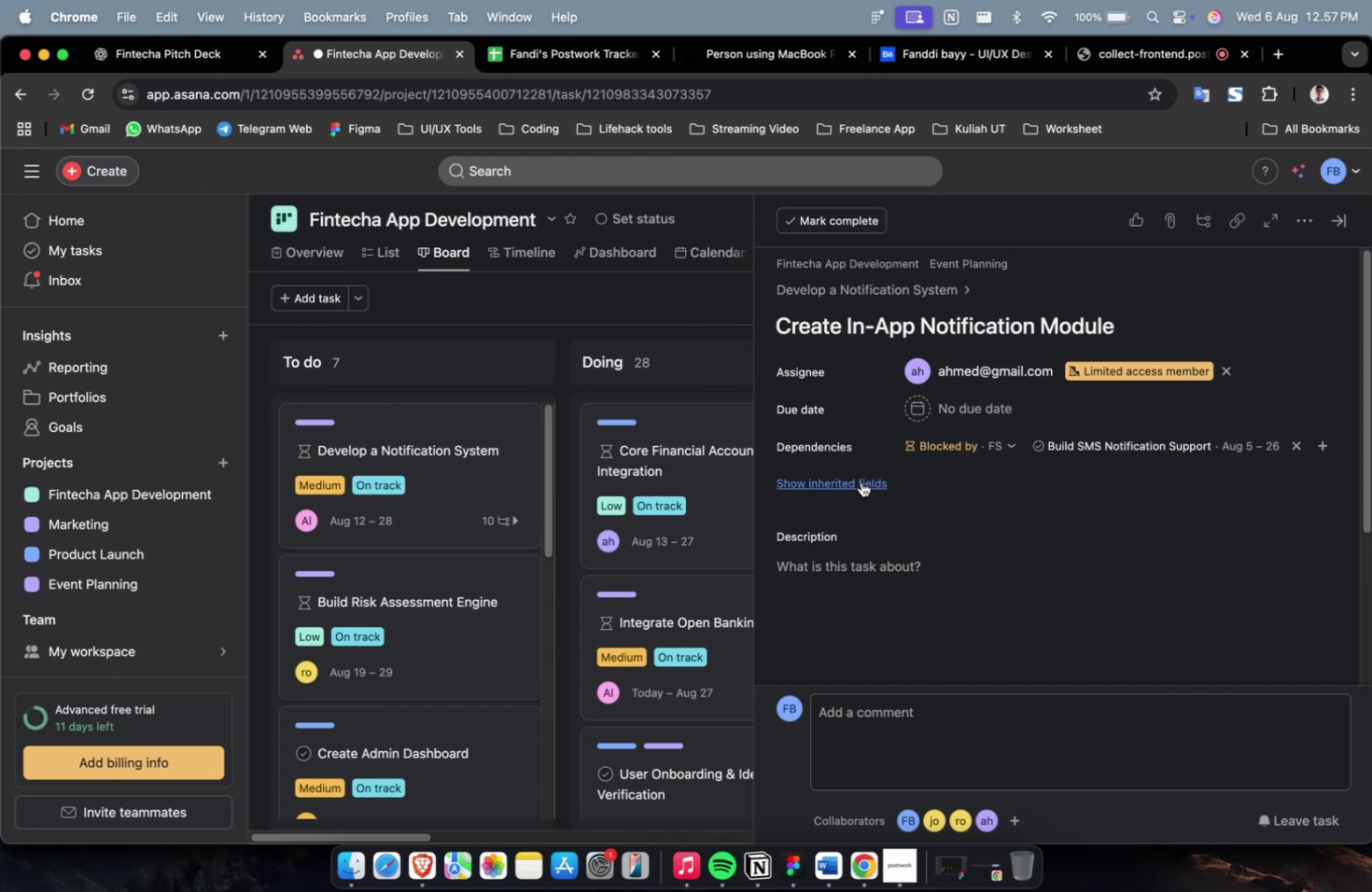 
left_click([861, 481])
 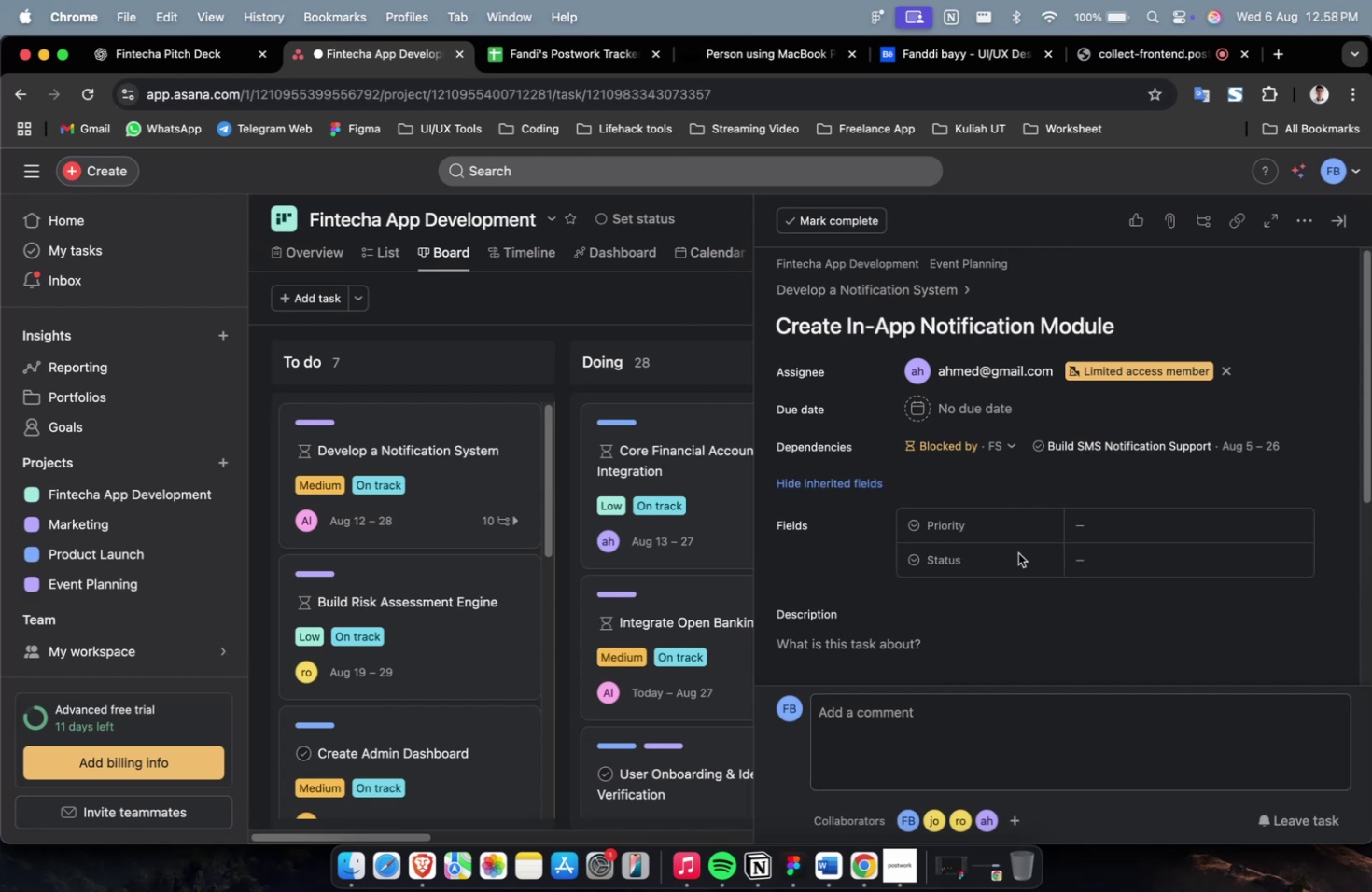 
left_click([1120, 562])
 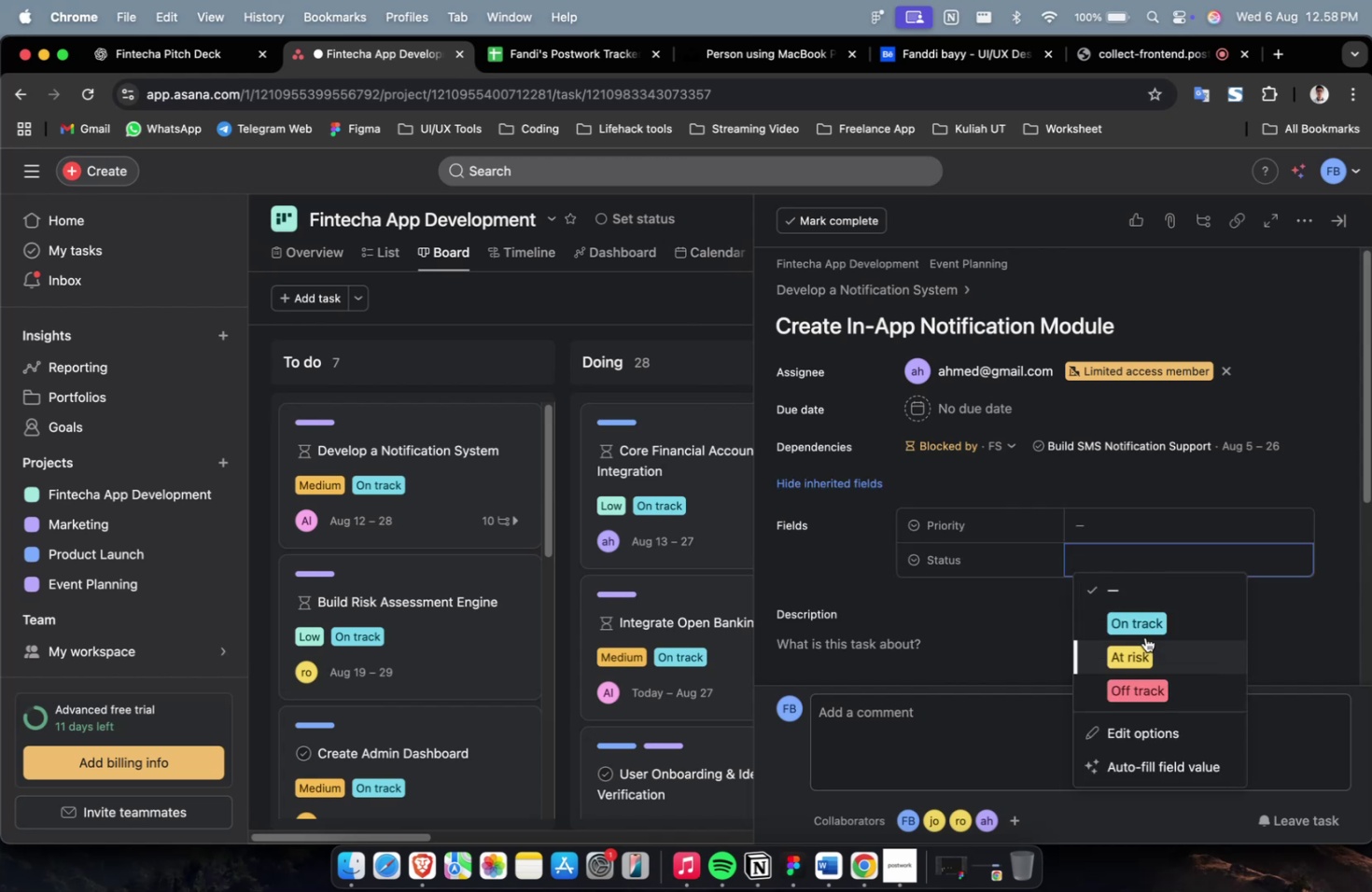 
left_click([1144, 633])
 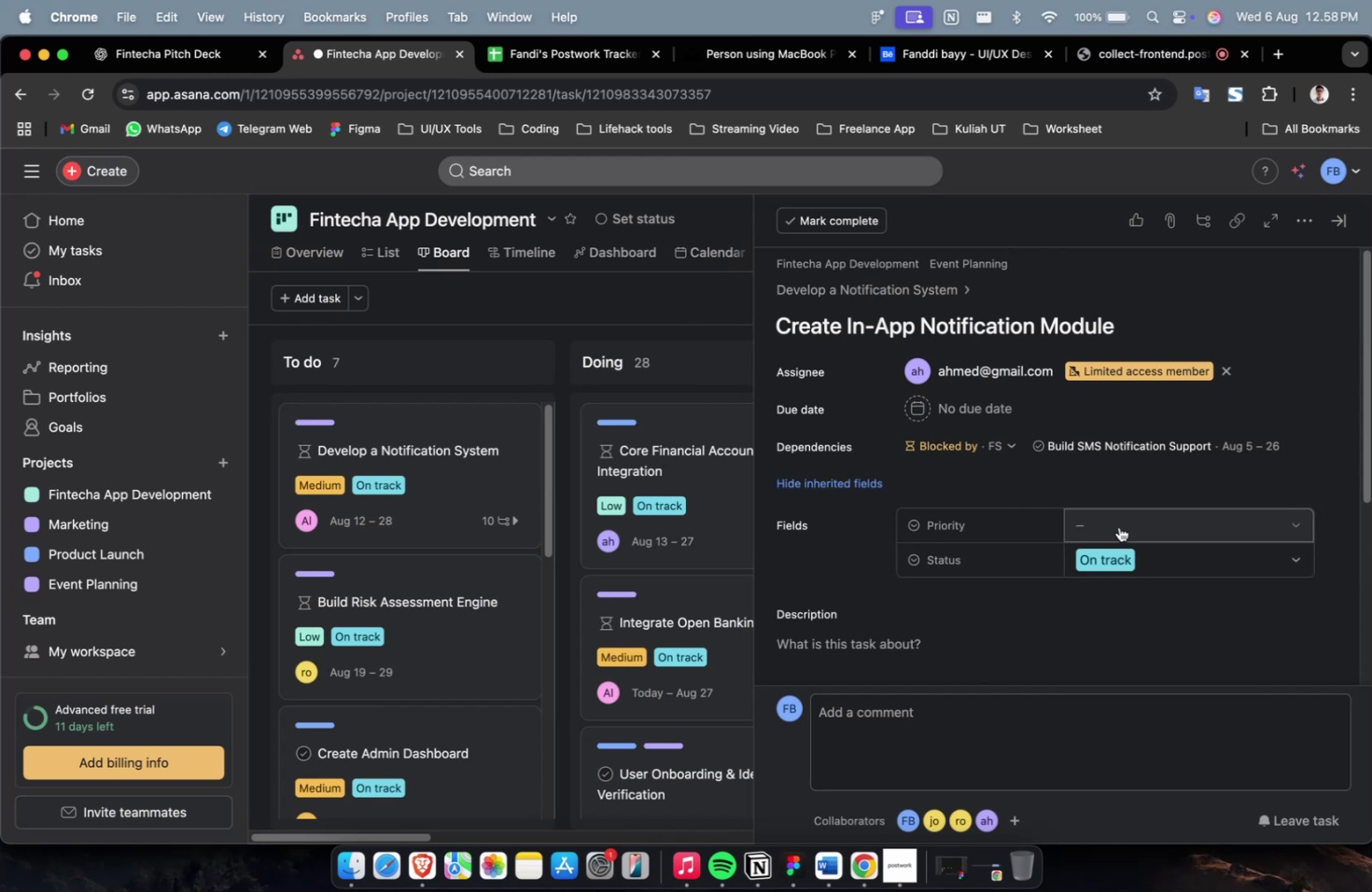 
double_click([1118, 519])
 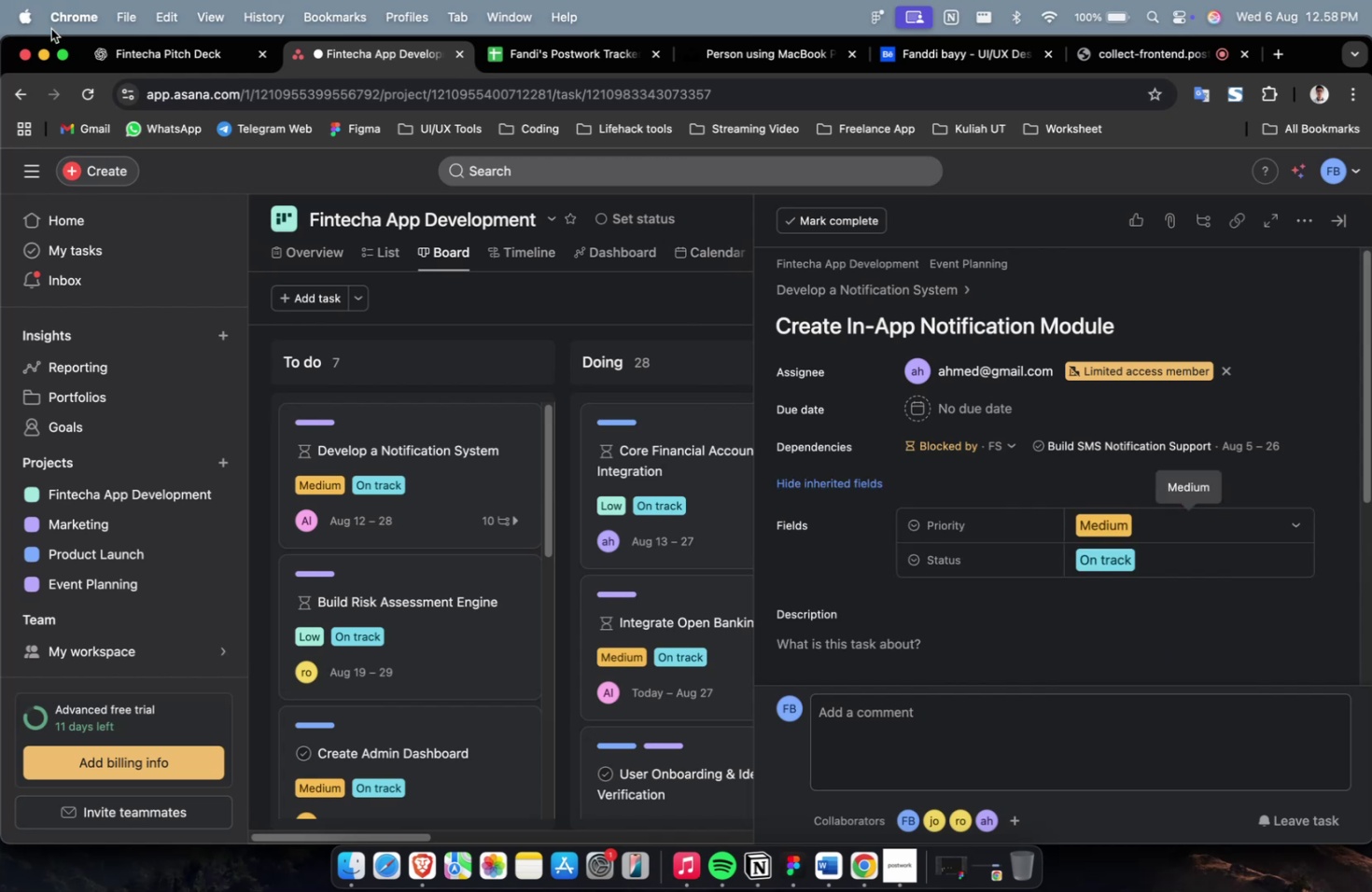 
left_click([133, 54])
 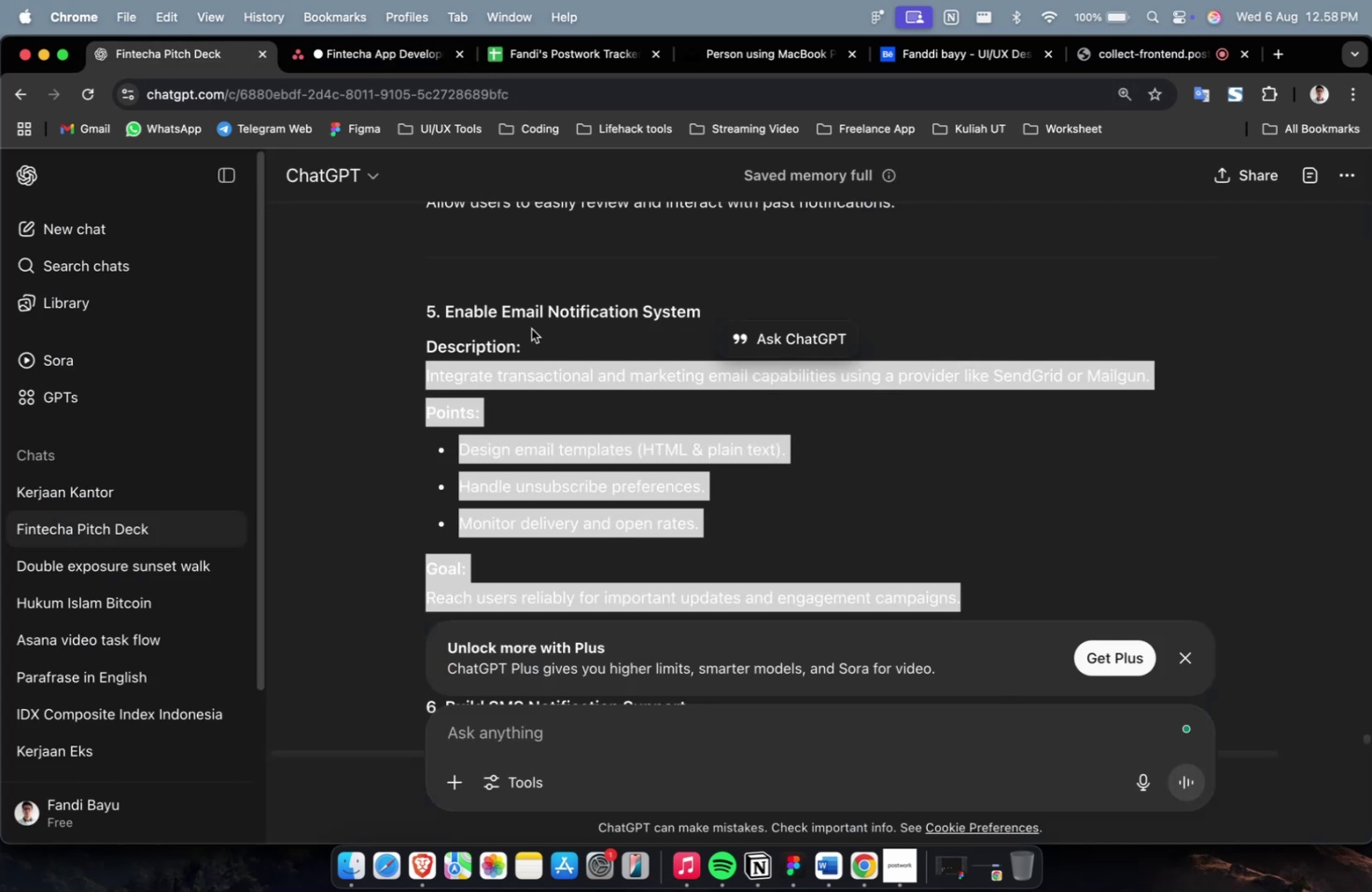 
scroll: coordinate [564, 335], scroll_direction: up, amount: 7.0
 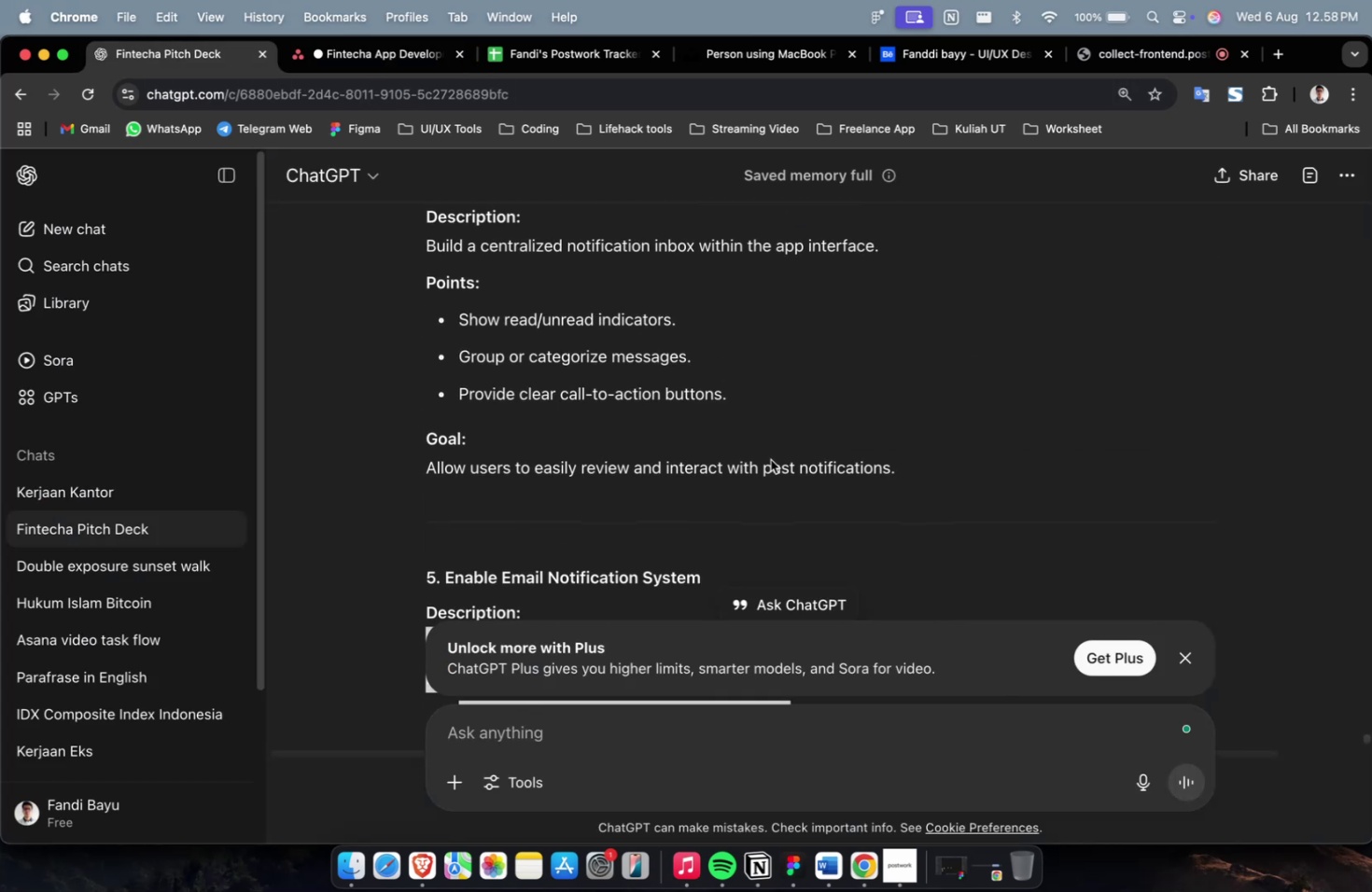 
scroll: coordinate [791, 449], scroll_direction: down, amount: 9.0
 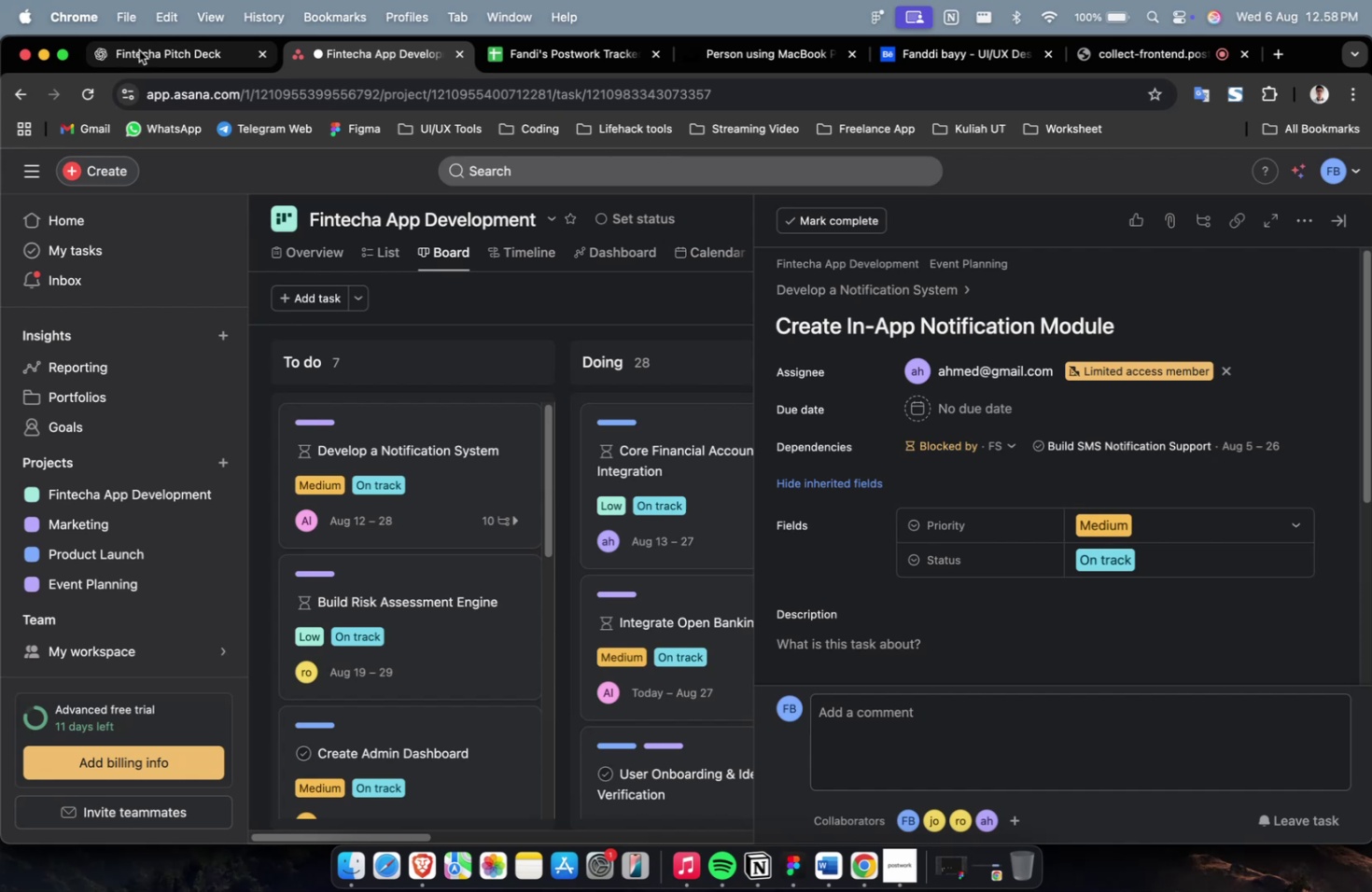 
scroll: coordinate [611, 435], scroll_direction: up, amount: 13.0
 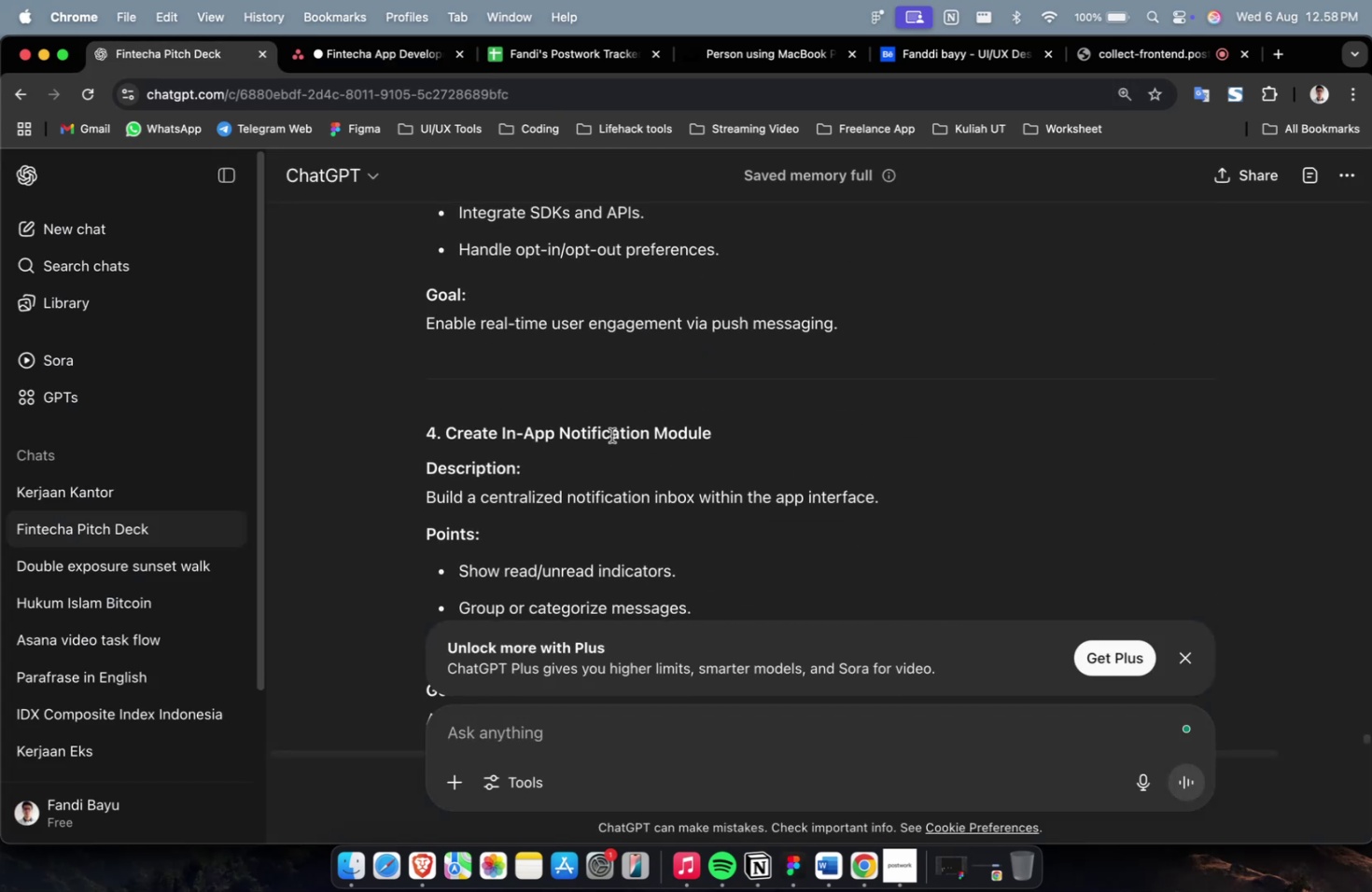 
scroll: coordinate [698, 451], scroll_direction: down, amount: 7.0
 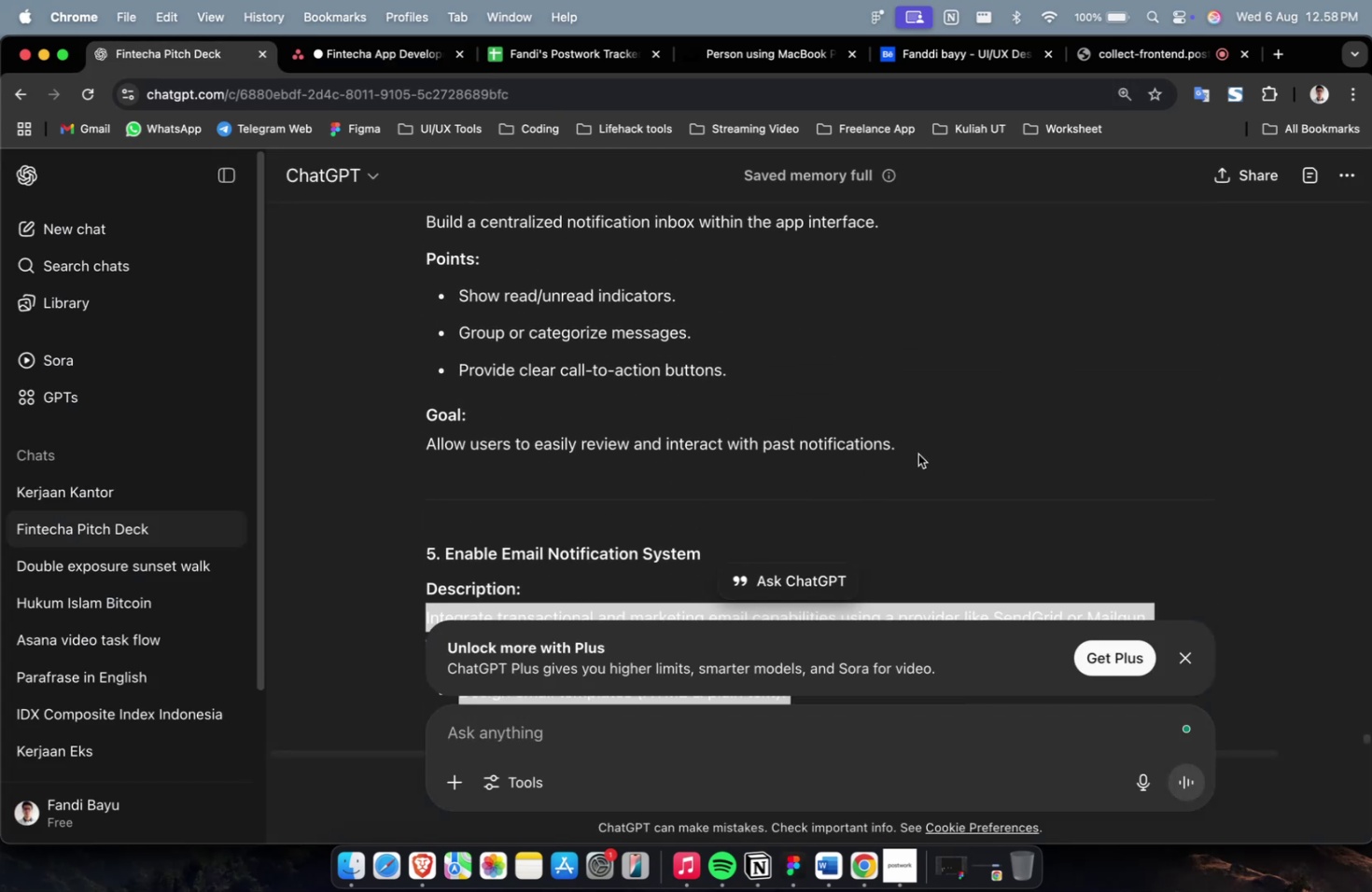 
left_click_drag(start_coordinate=[918, 453], to_coordinate=[389, 227])
 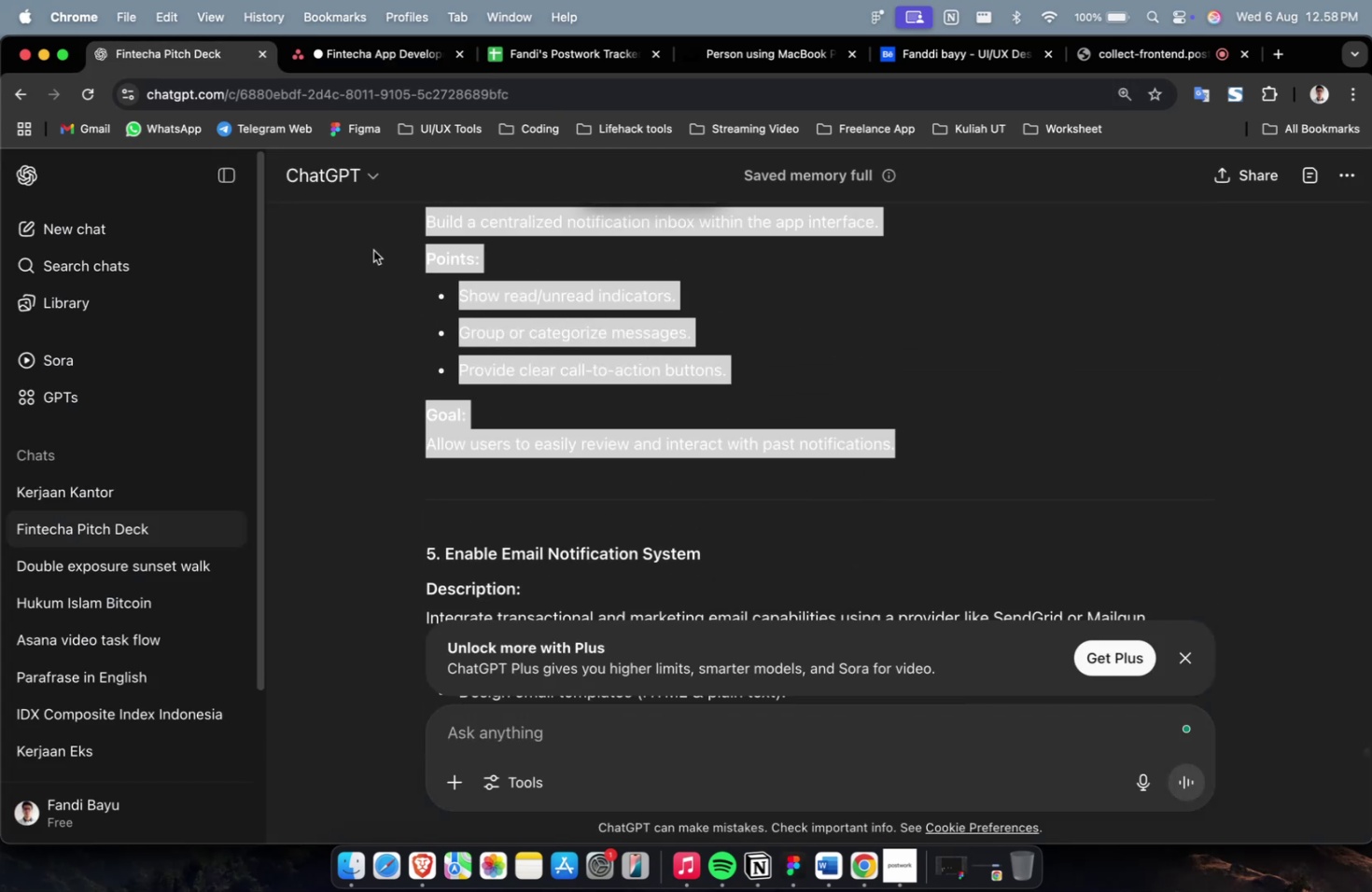 
scroll: coordinate [406, 297], scroll_direction: up, amount: 3.0
 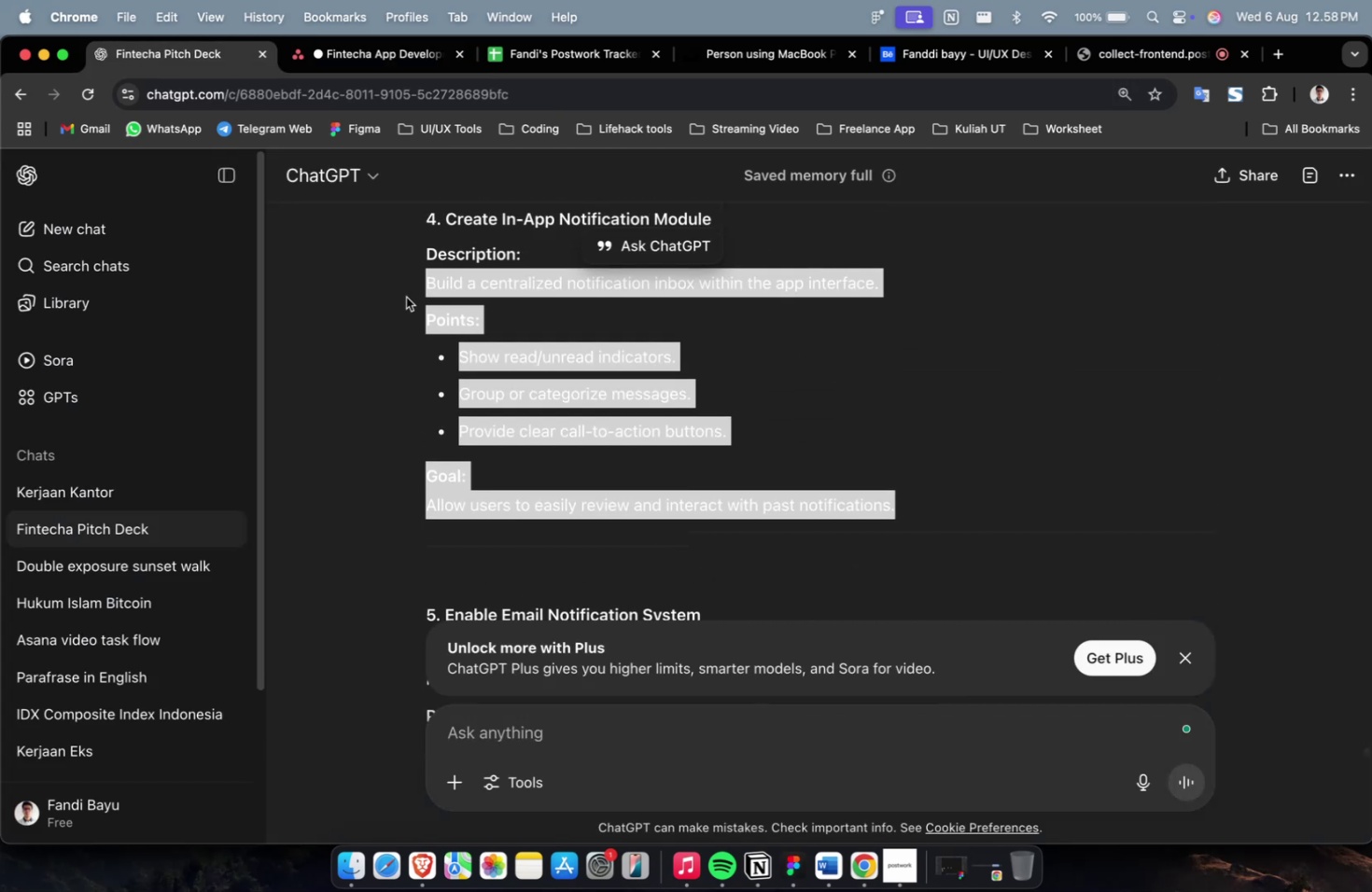 
key(Meta+C)
 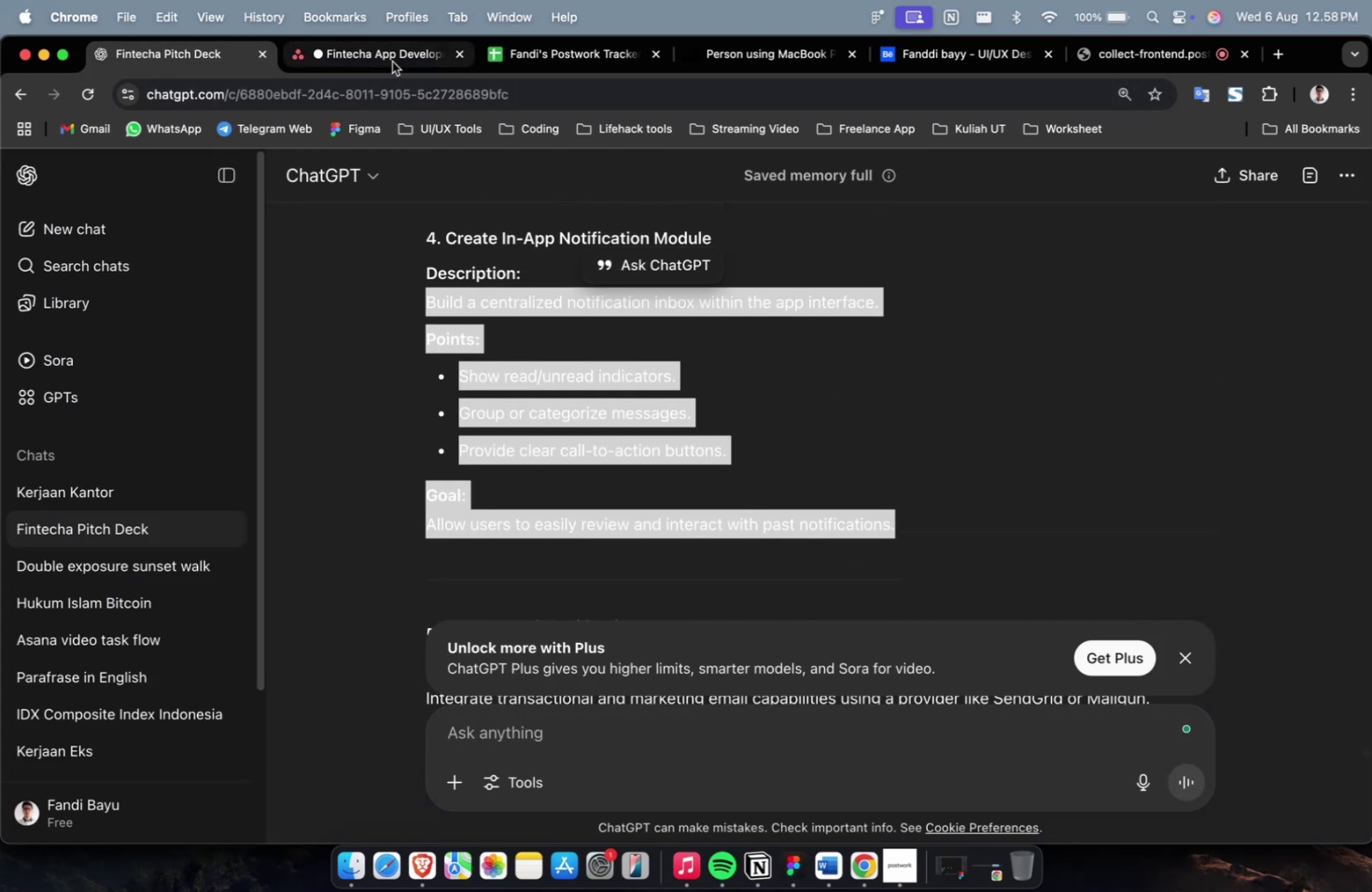 
left_click([392, 62])
 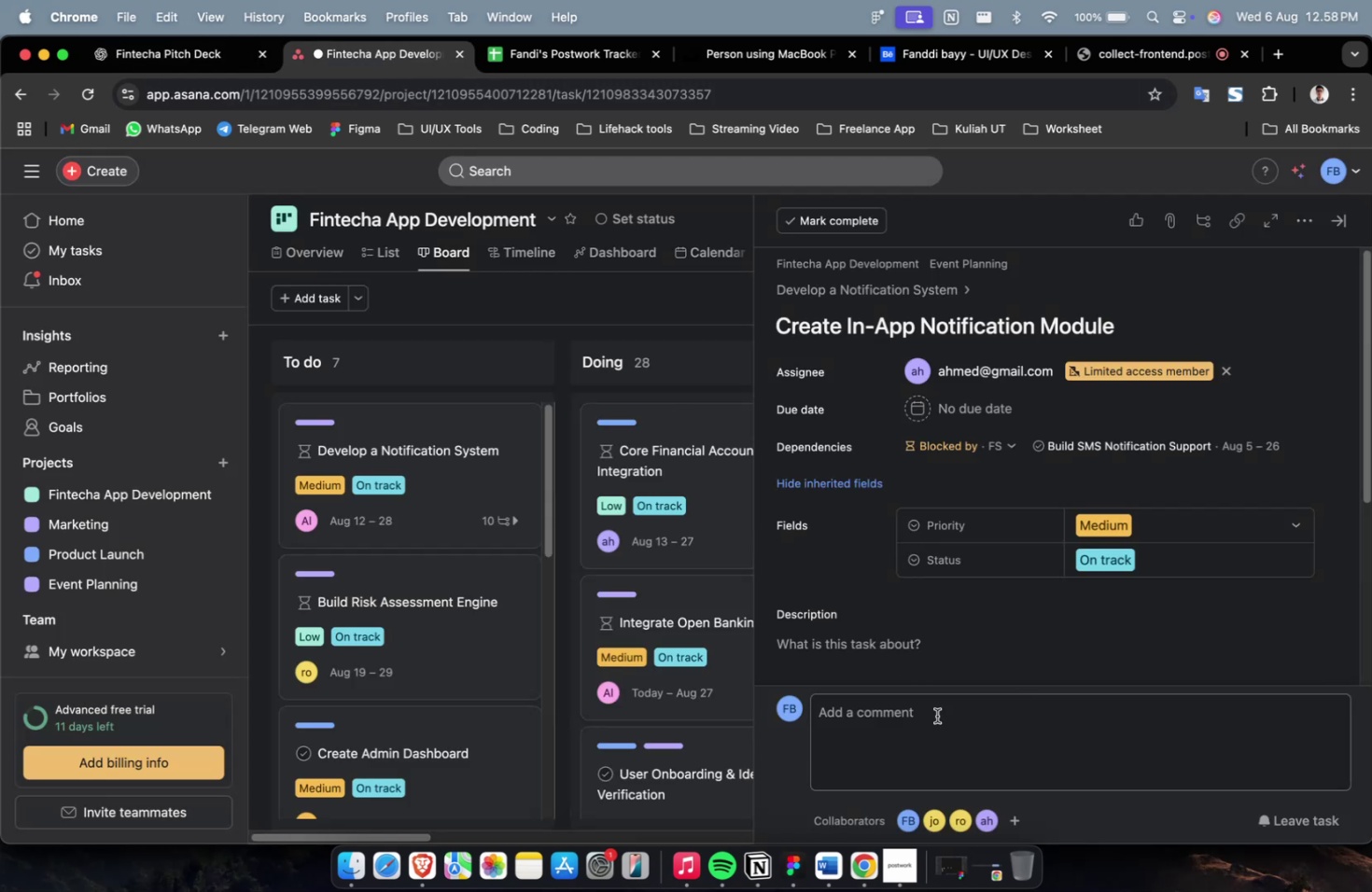 
left_click([944, 680])
 